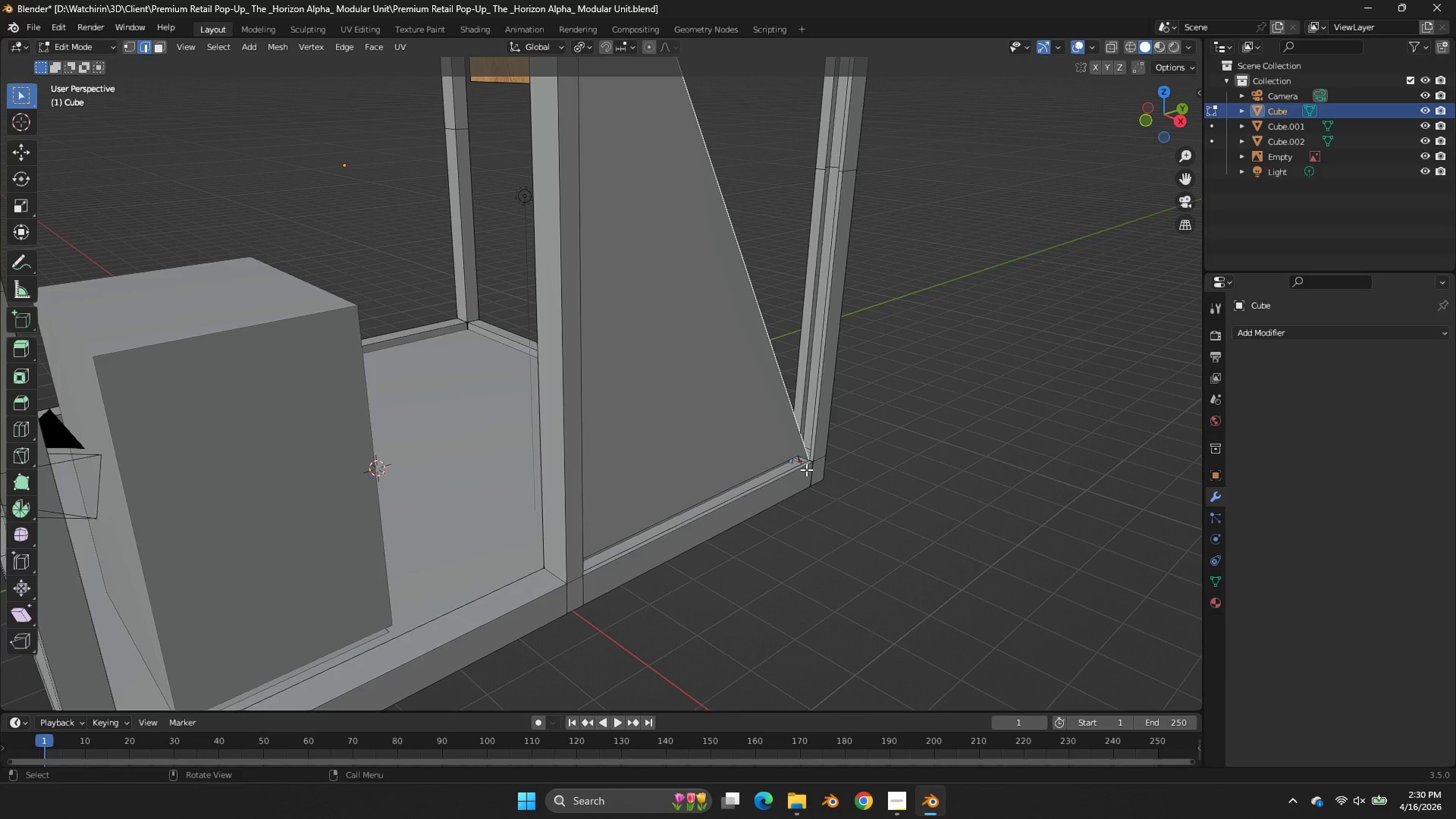 
key(Control+ControlLeft)
 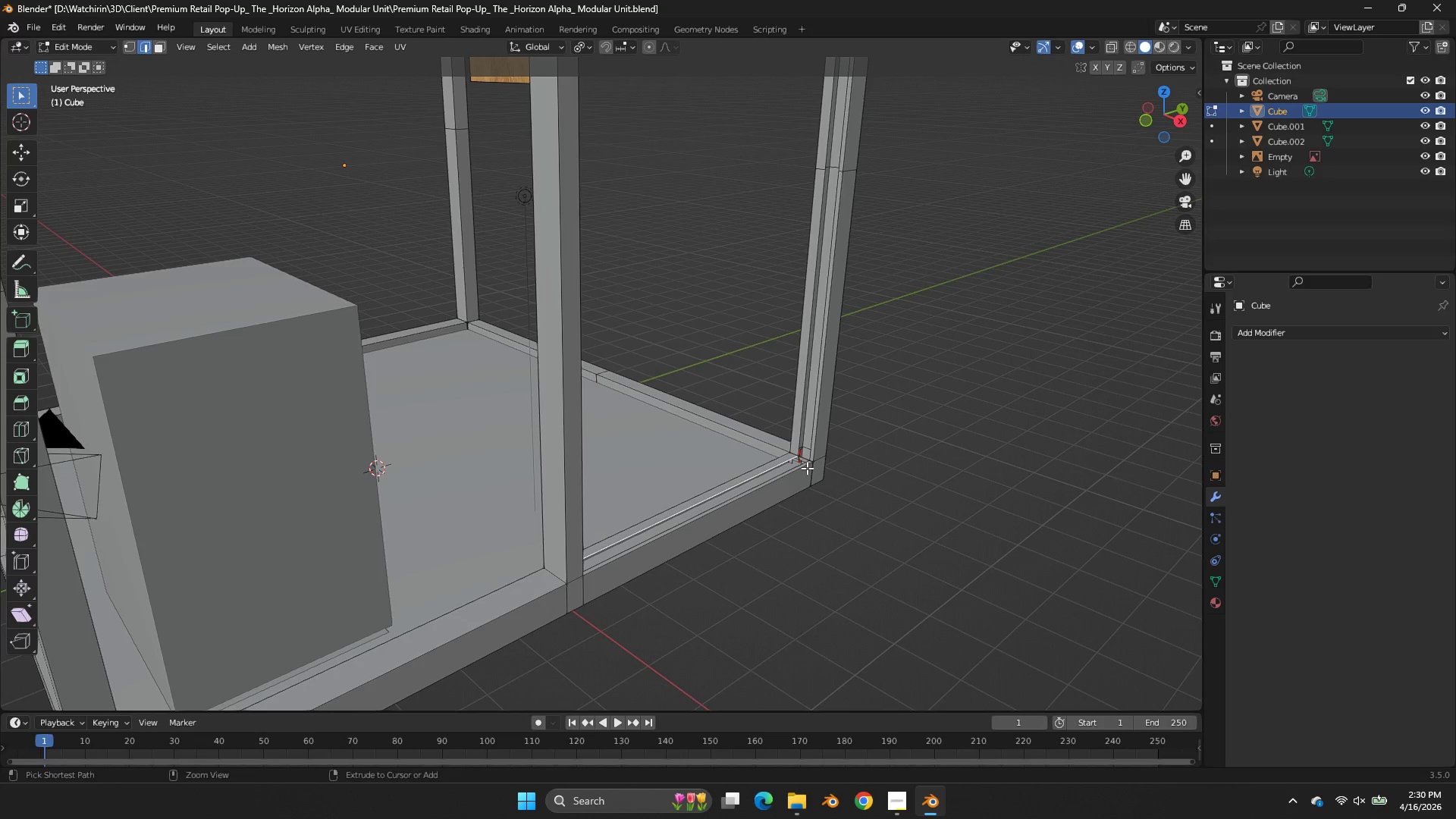 
key(Control+Z)
 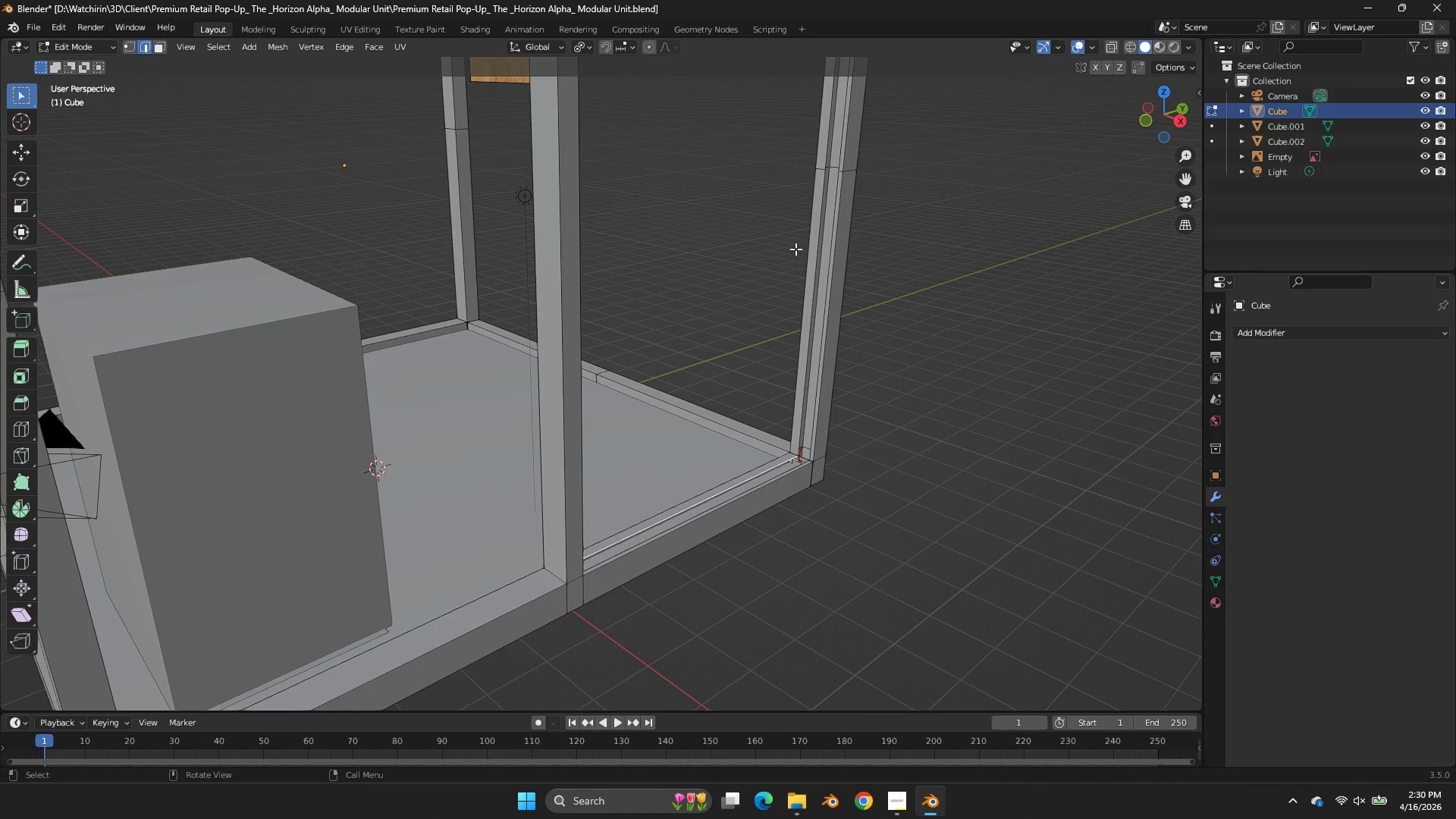 
scroll: coordinate [818, 100], scroll_direction: down, amount: 4.0
 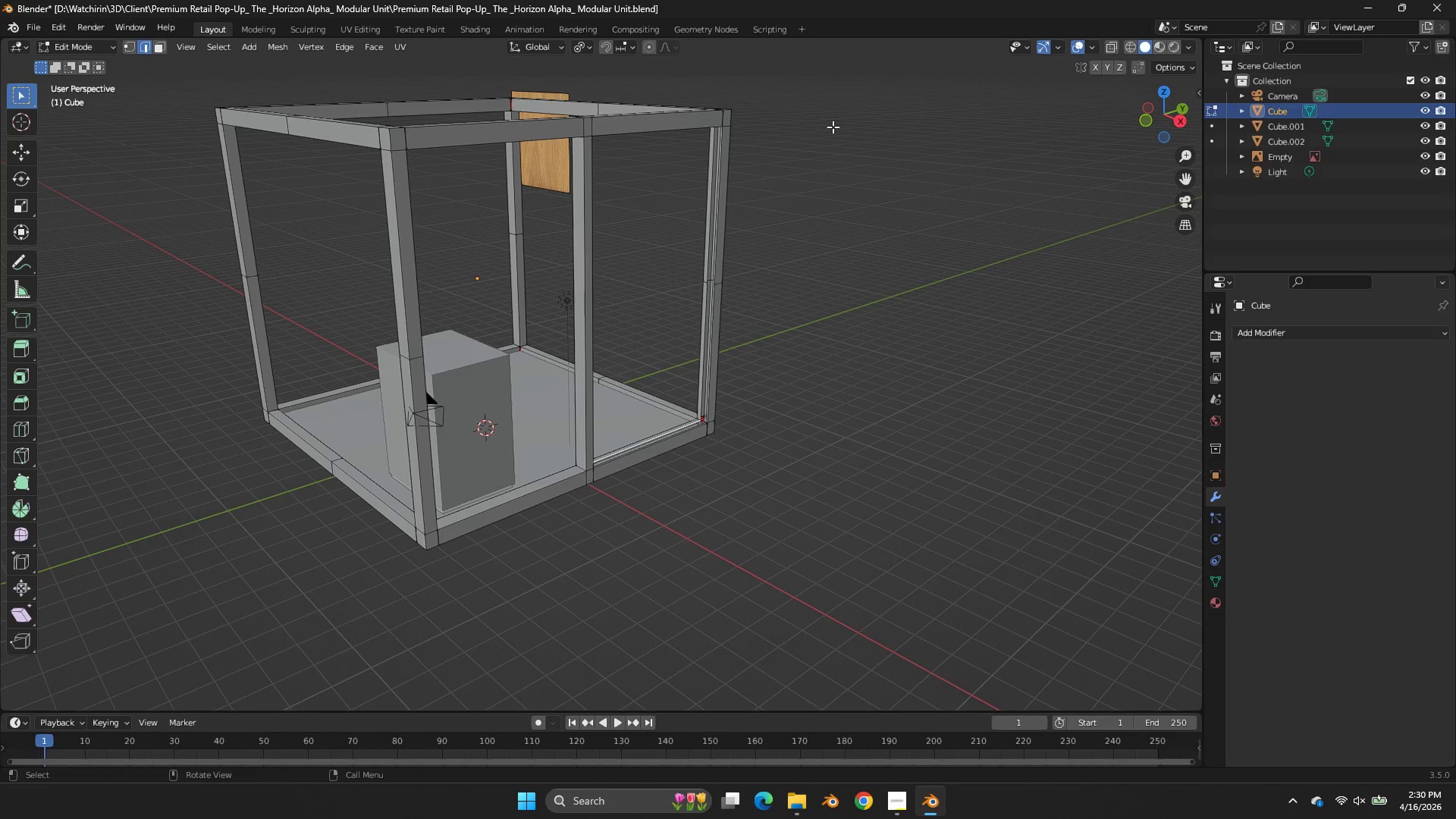 
key(Z)
 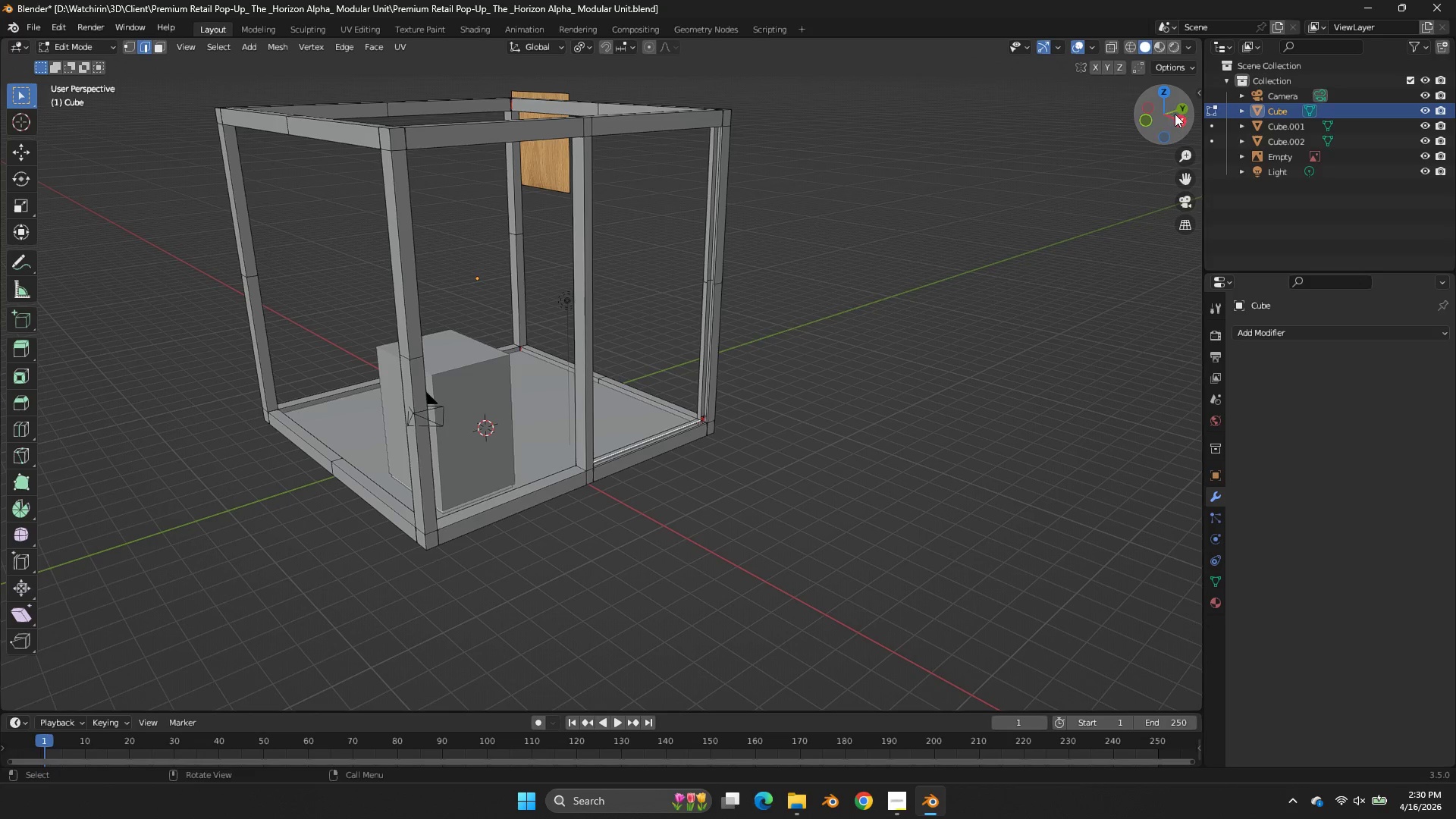 
left_click_drag(start_coordinate=[1178, 114], to_coordinate=[1172, 700])
 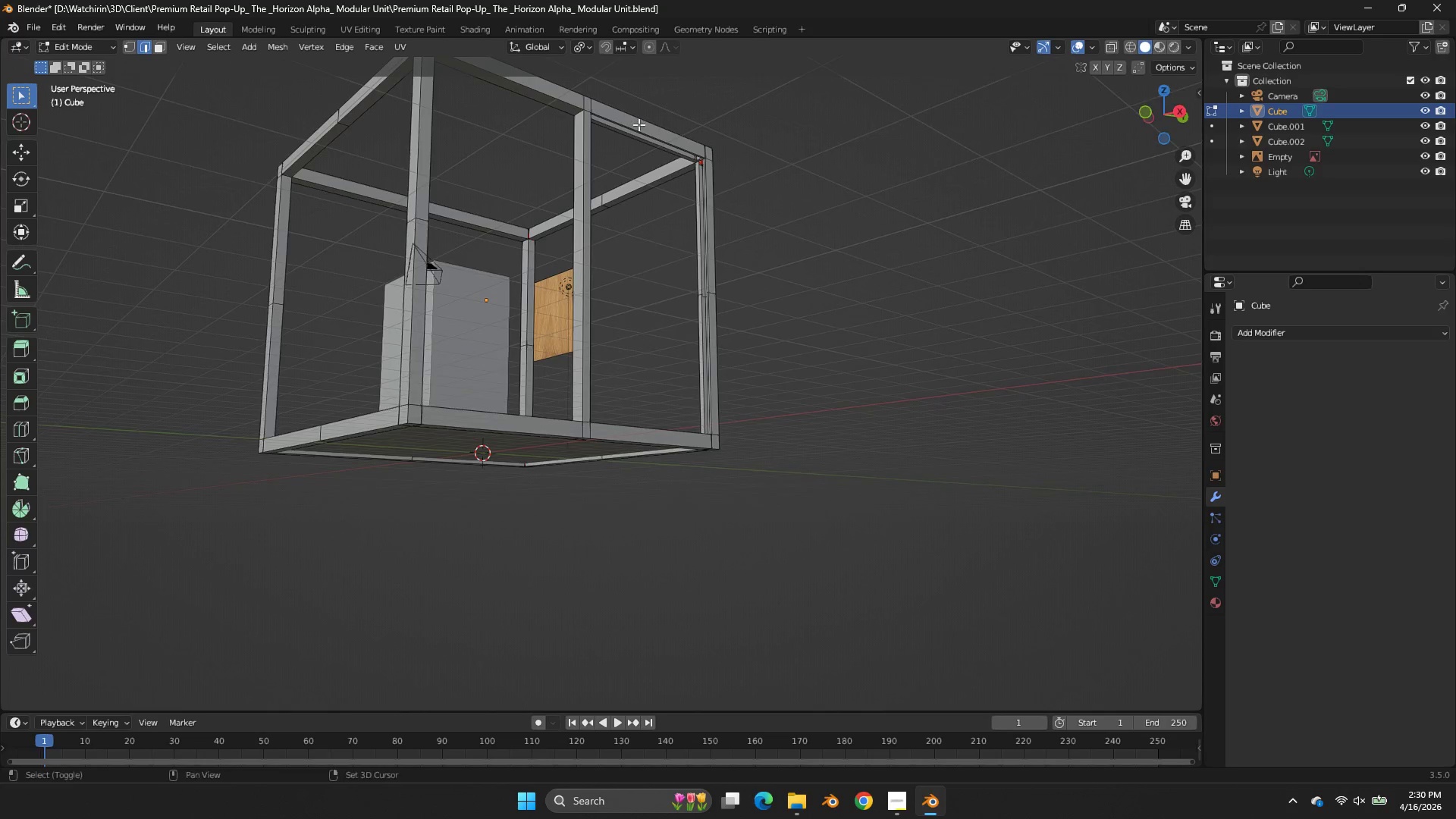 
hold_key(key=ShiftLeft, duration=1.83)
double_click([607, 125])
 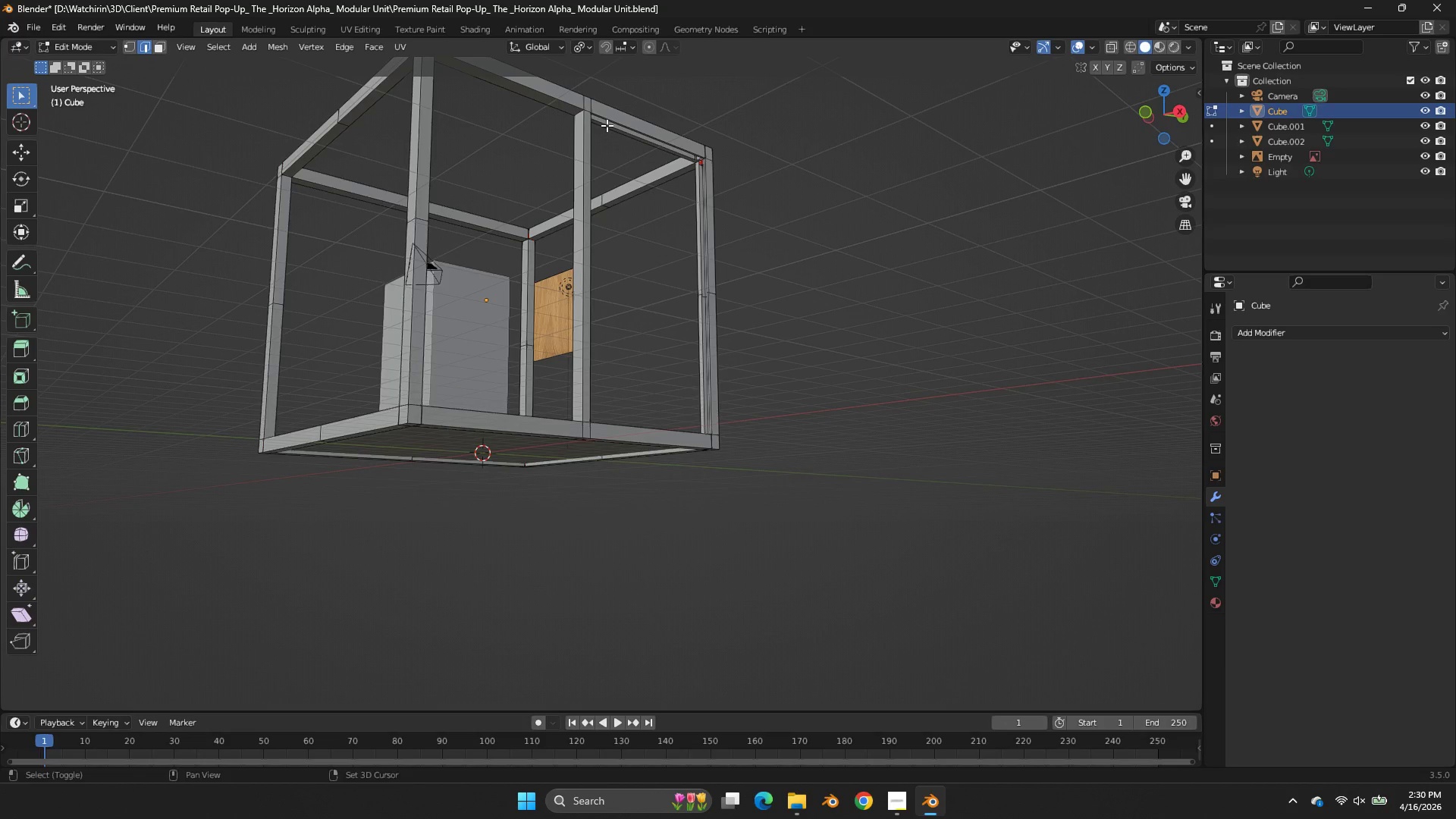 
triple_click([607, 125])
 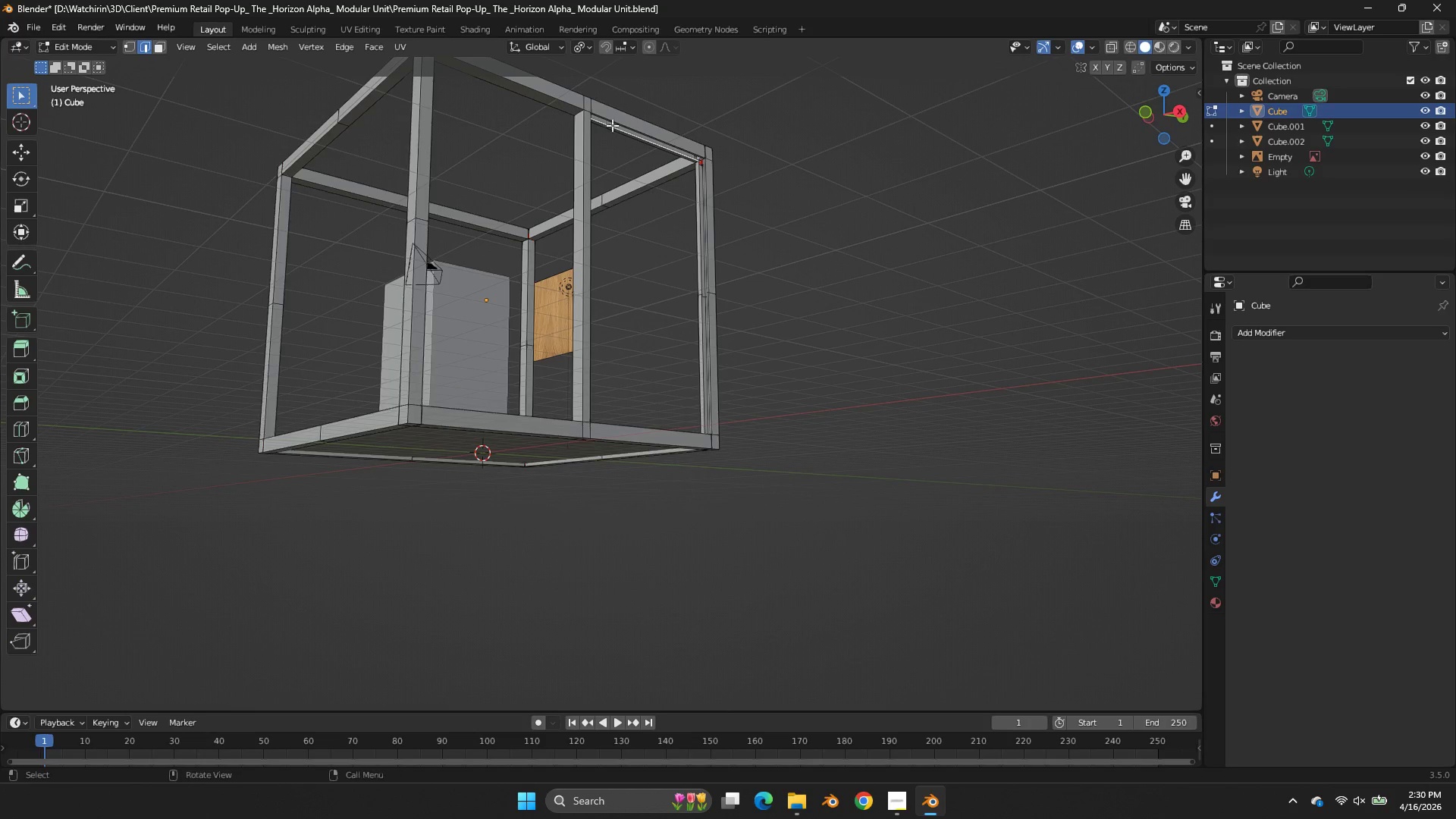 
key(F)
 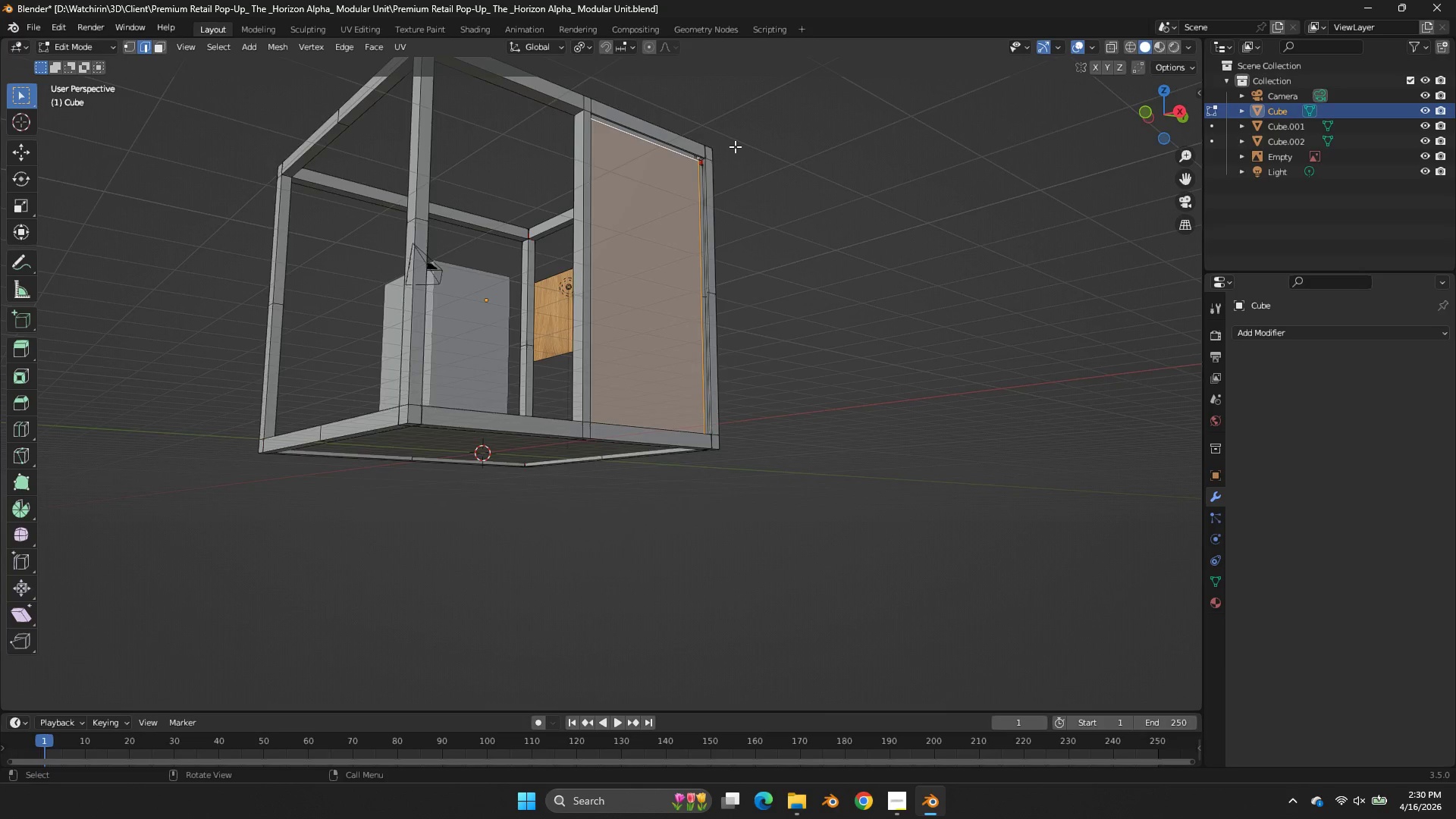 
scroll: coordinate [735, 146], scroll_direction: up, amount: 1.0
 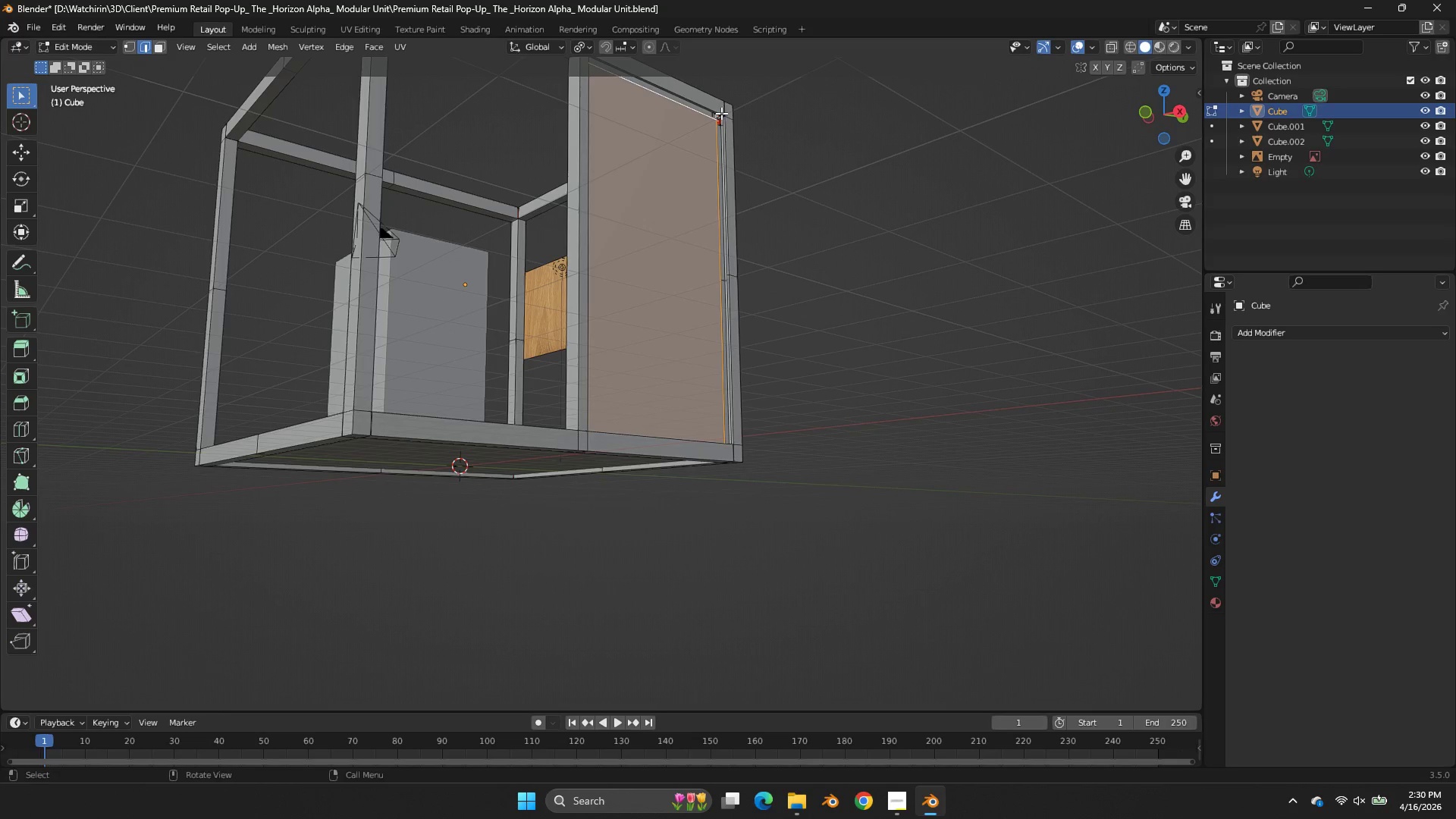 
left_click([721, 115])
 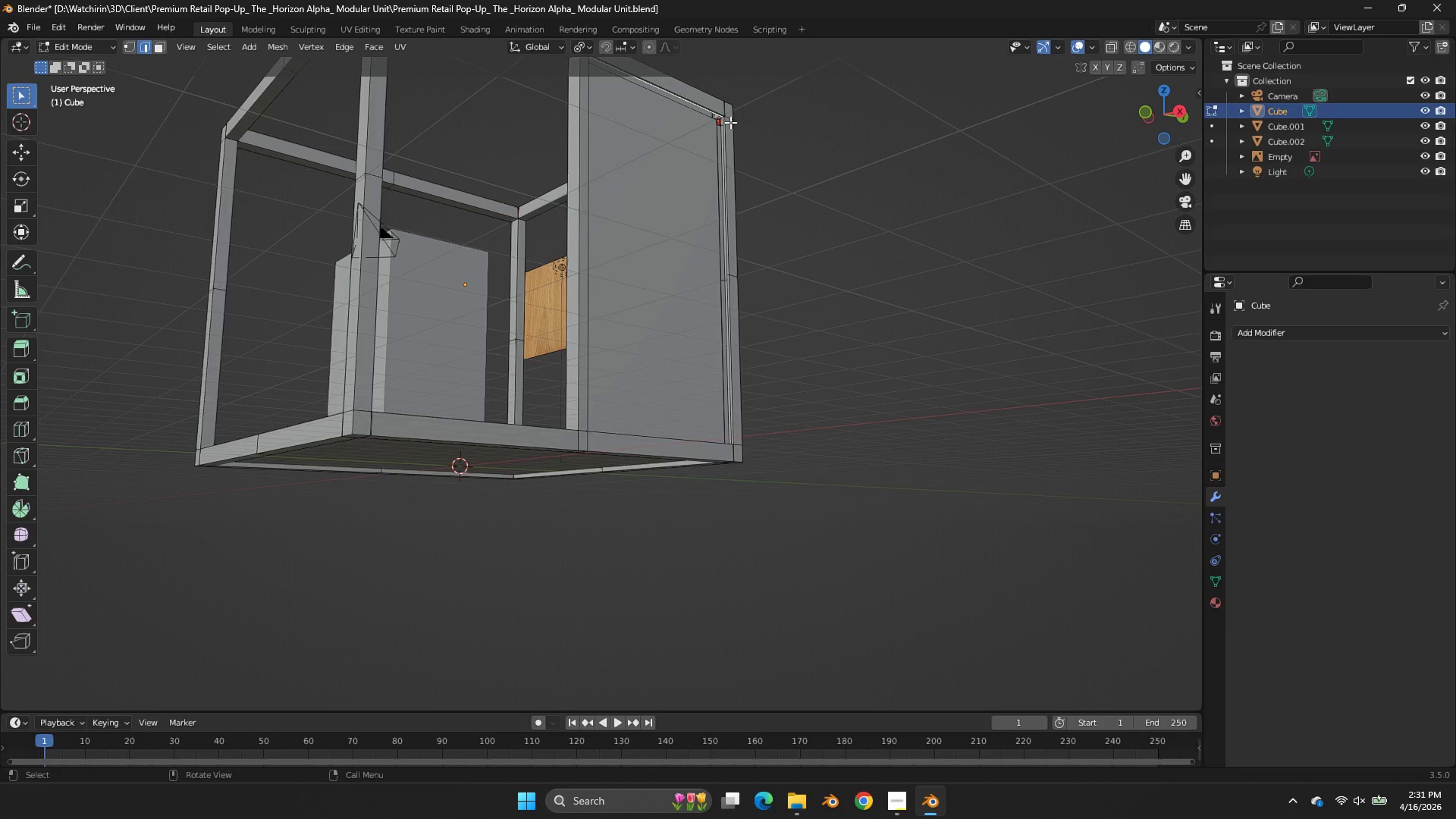 
key(F)
 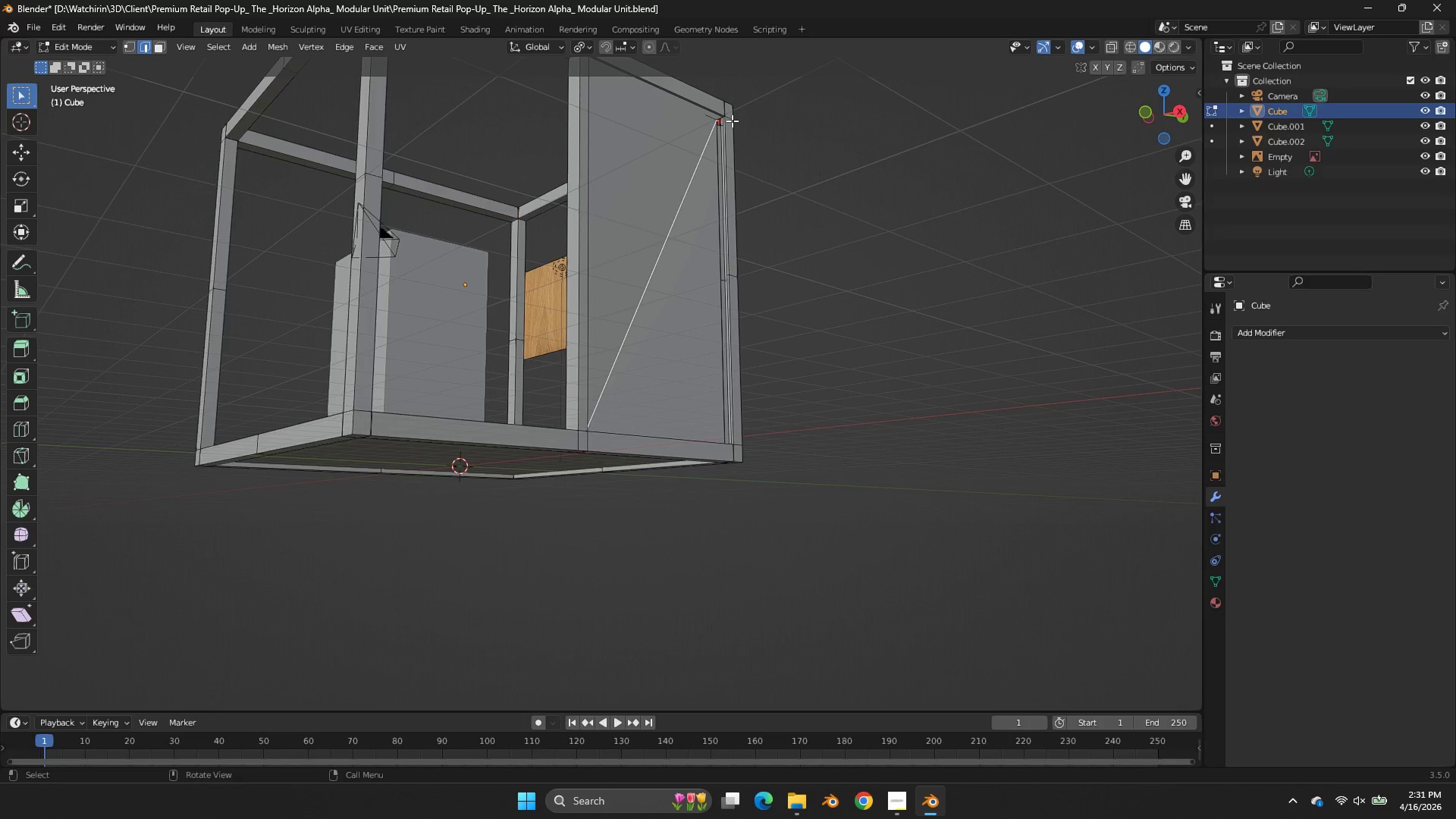 
key(Control+Z)
 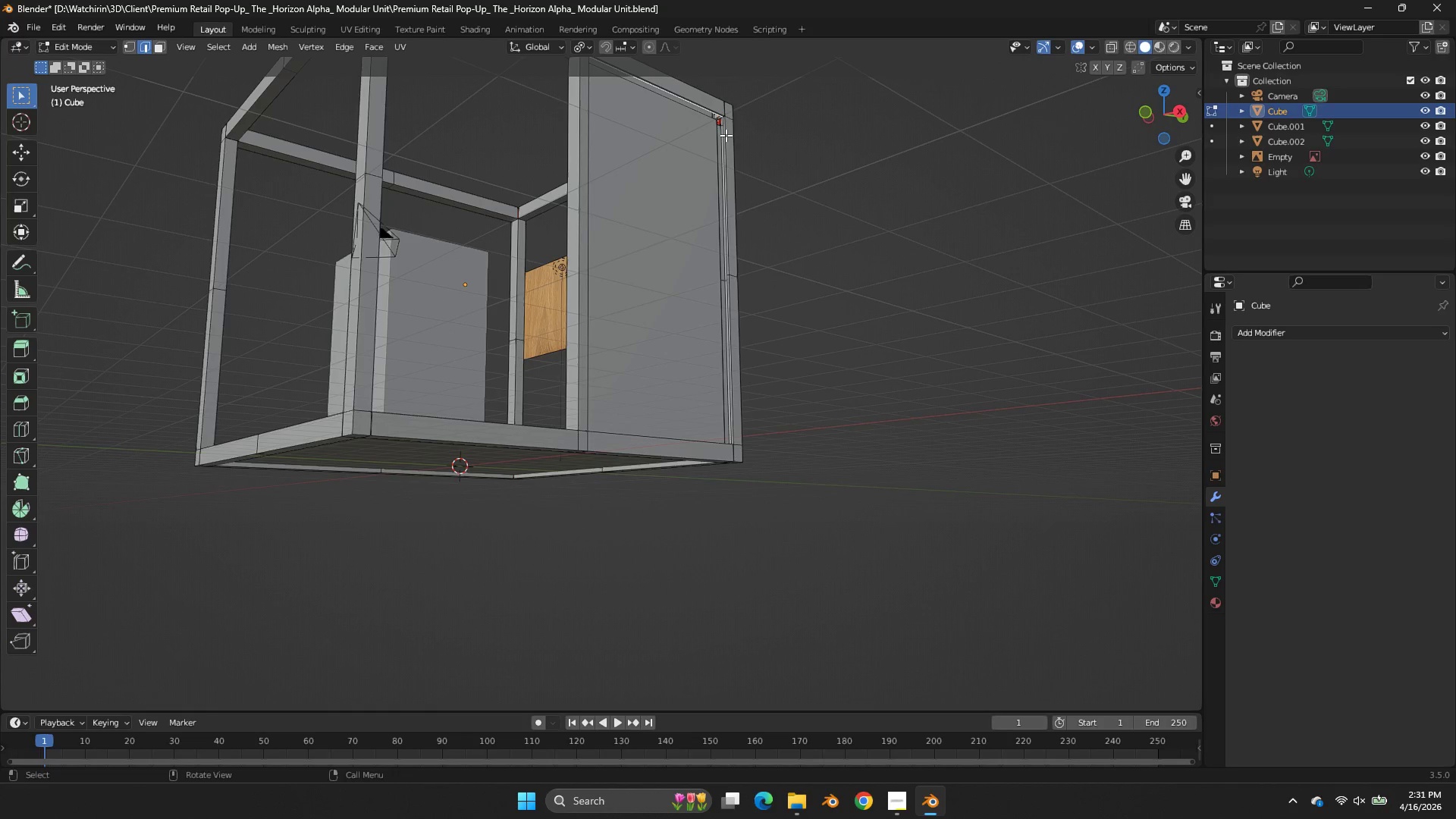 
left_click([726, 135])
 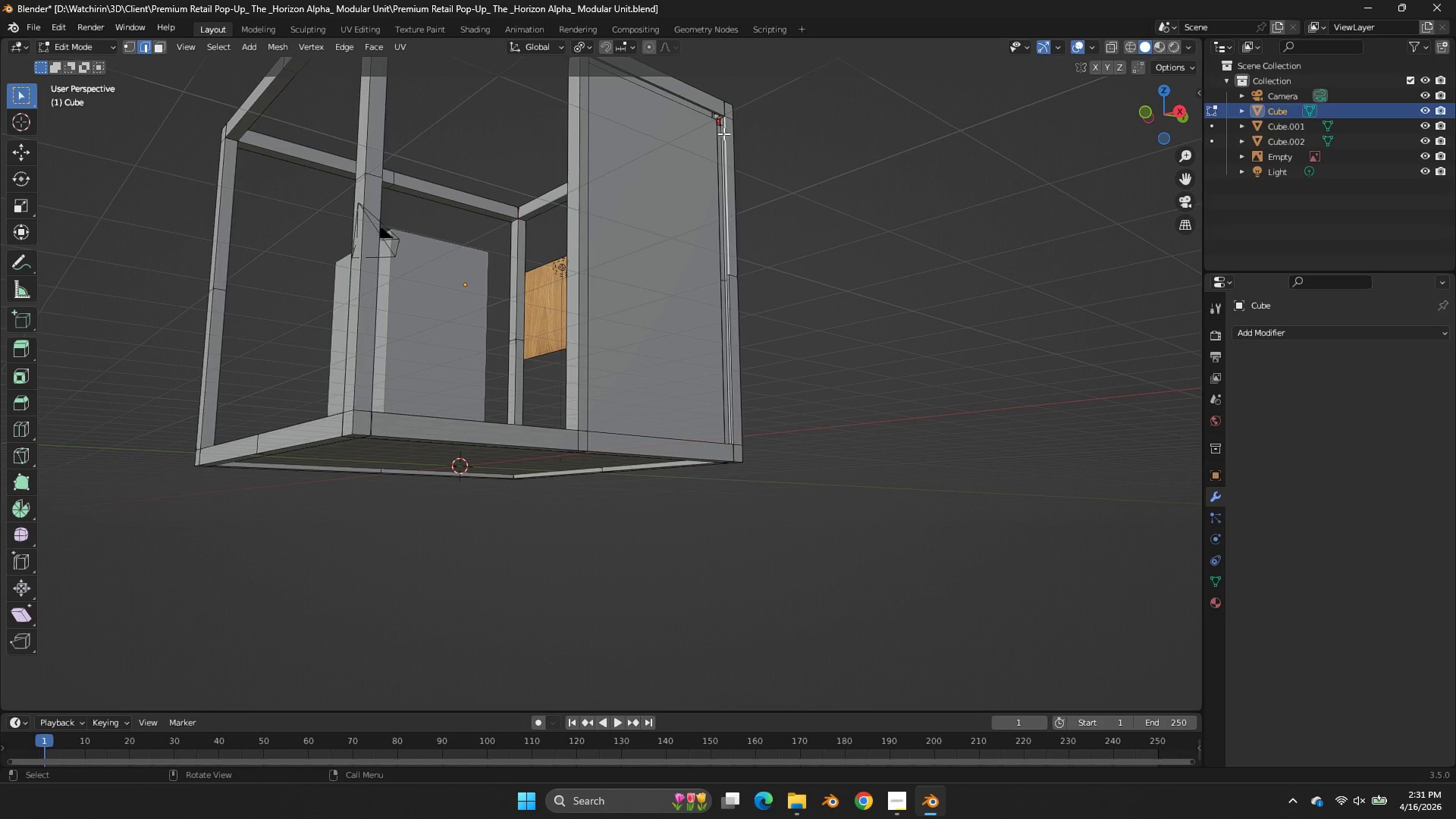 
left_click([723, 133])
 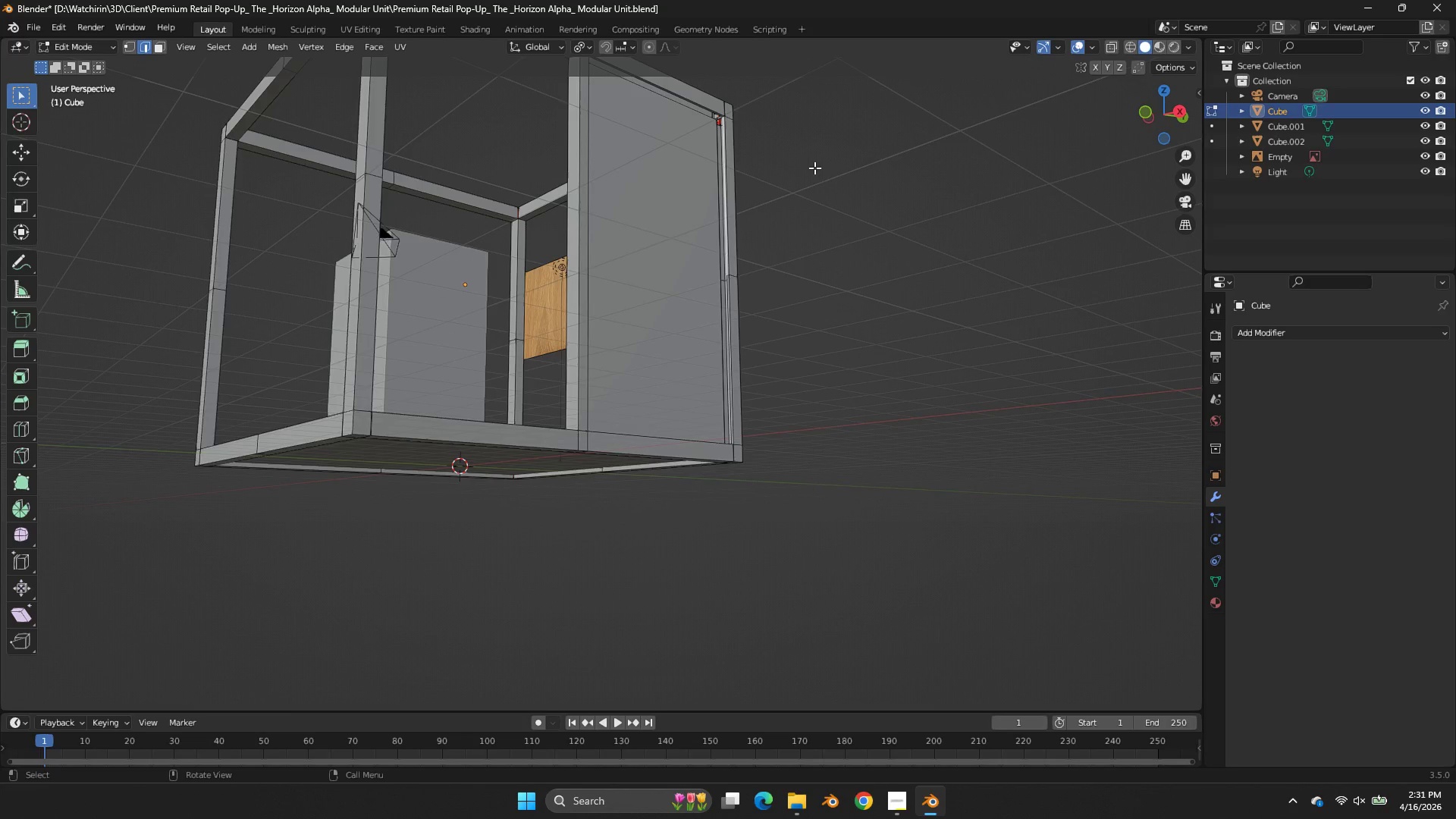 
scroll: coordinate [780, 334], scroll_direction: up, amount: 4.0
 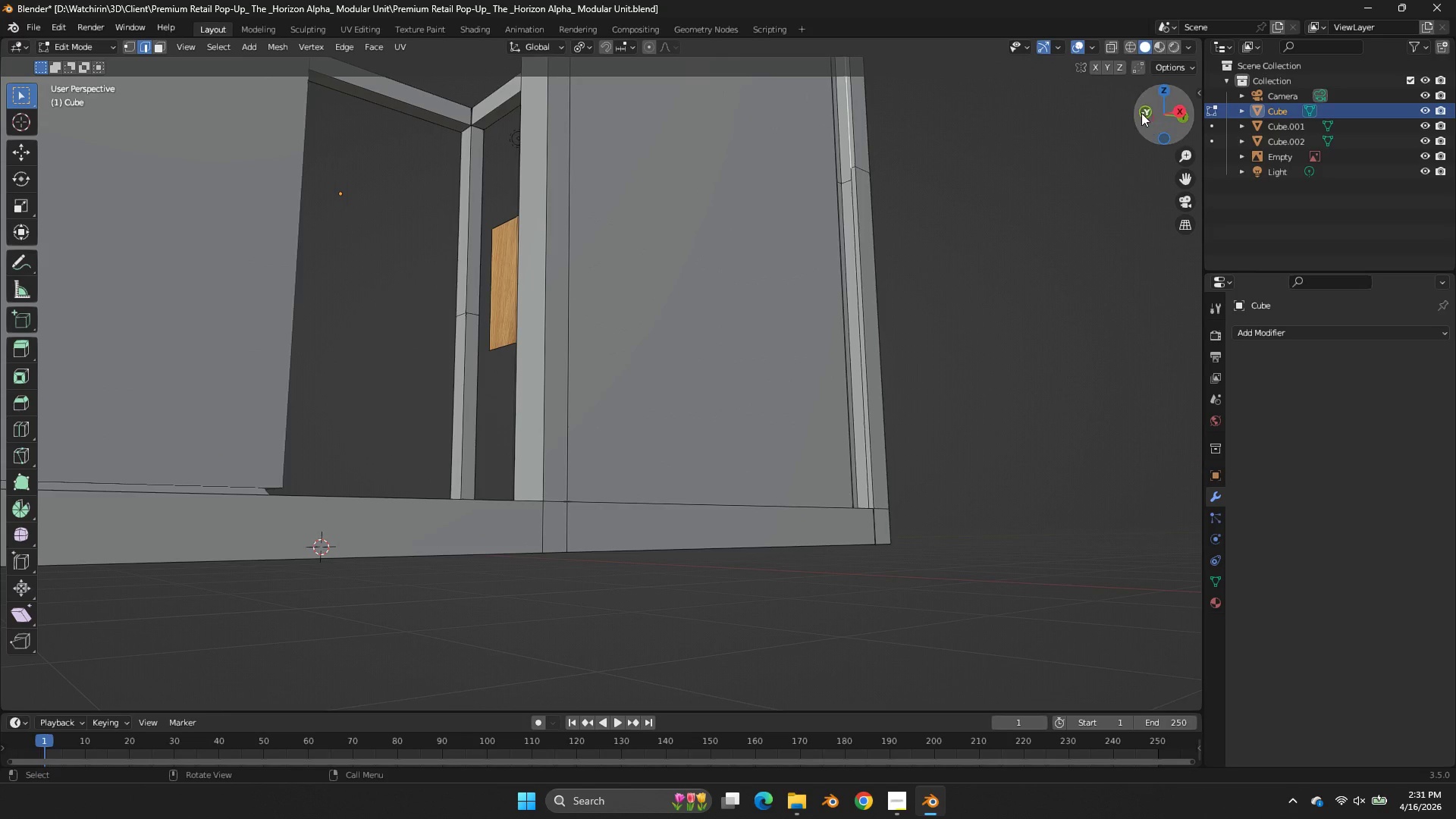 
left_click_drag(start_coordinate=[1146, 121], to_coordinate=[1103, 228])
 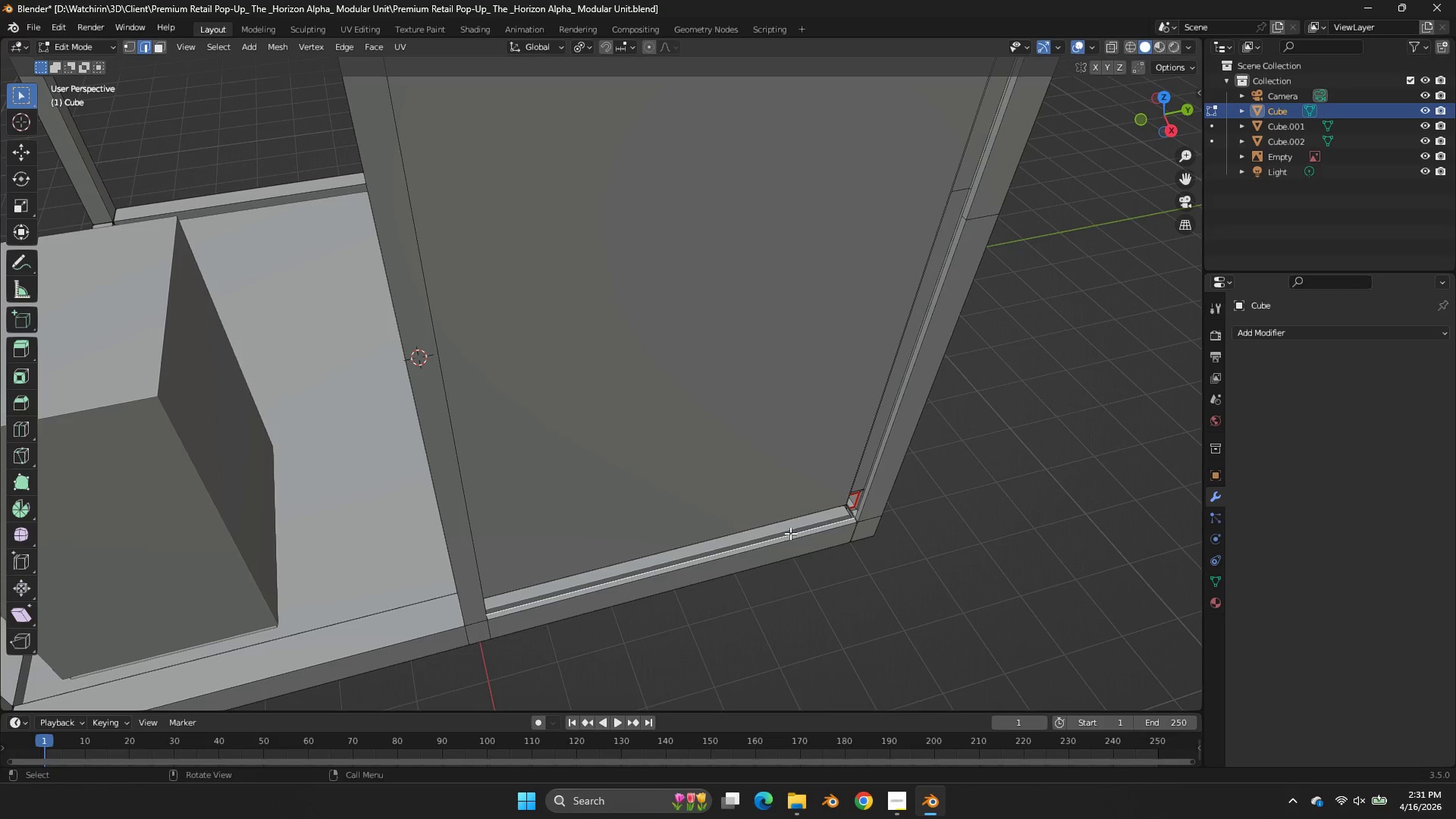 
key(F)
 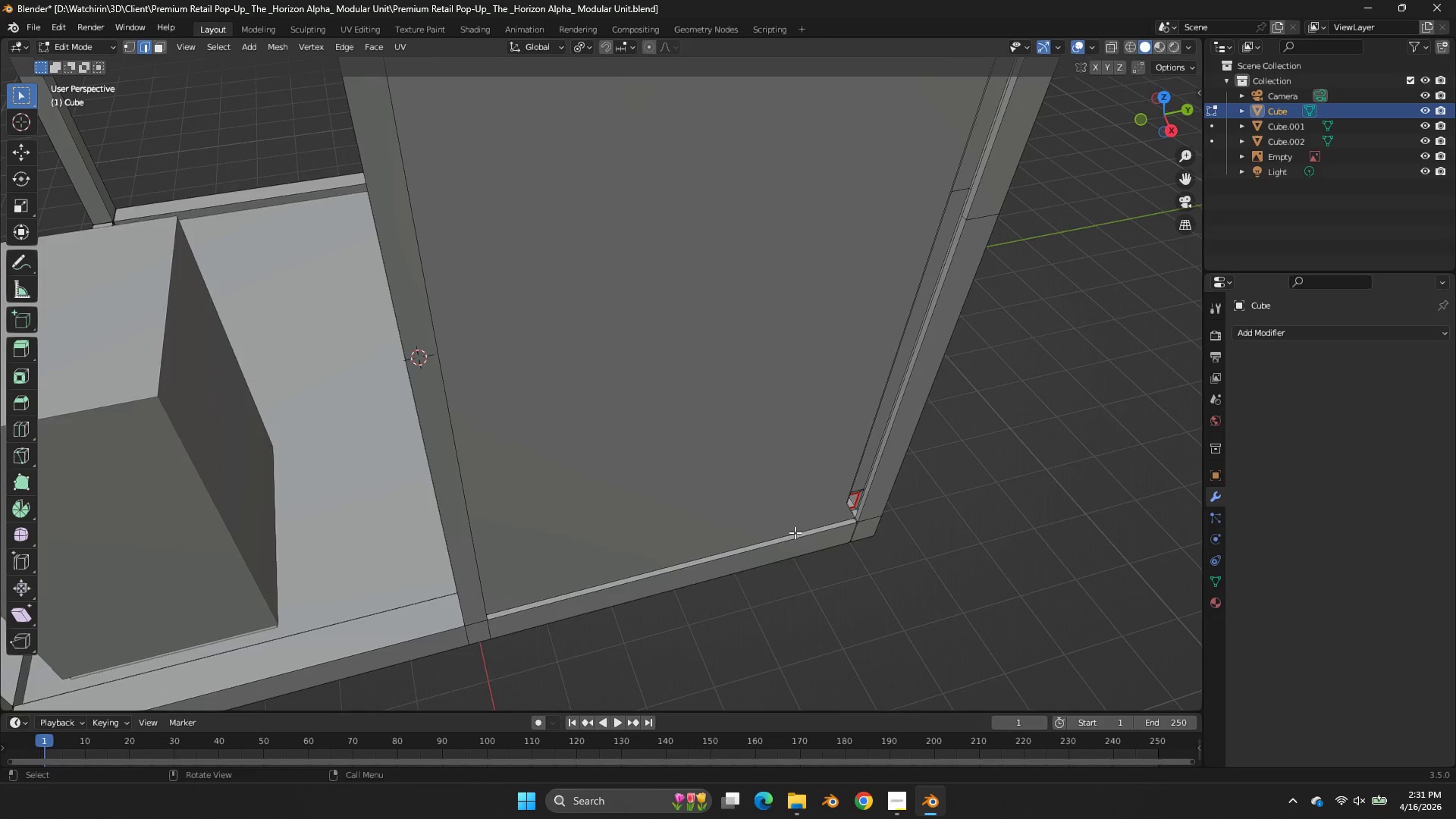 
key(Control+ControlLeft)
 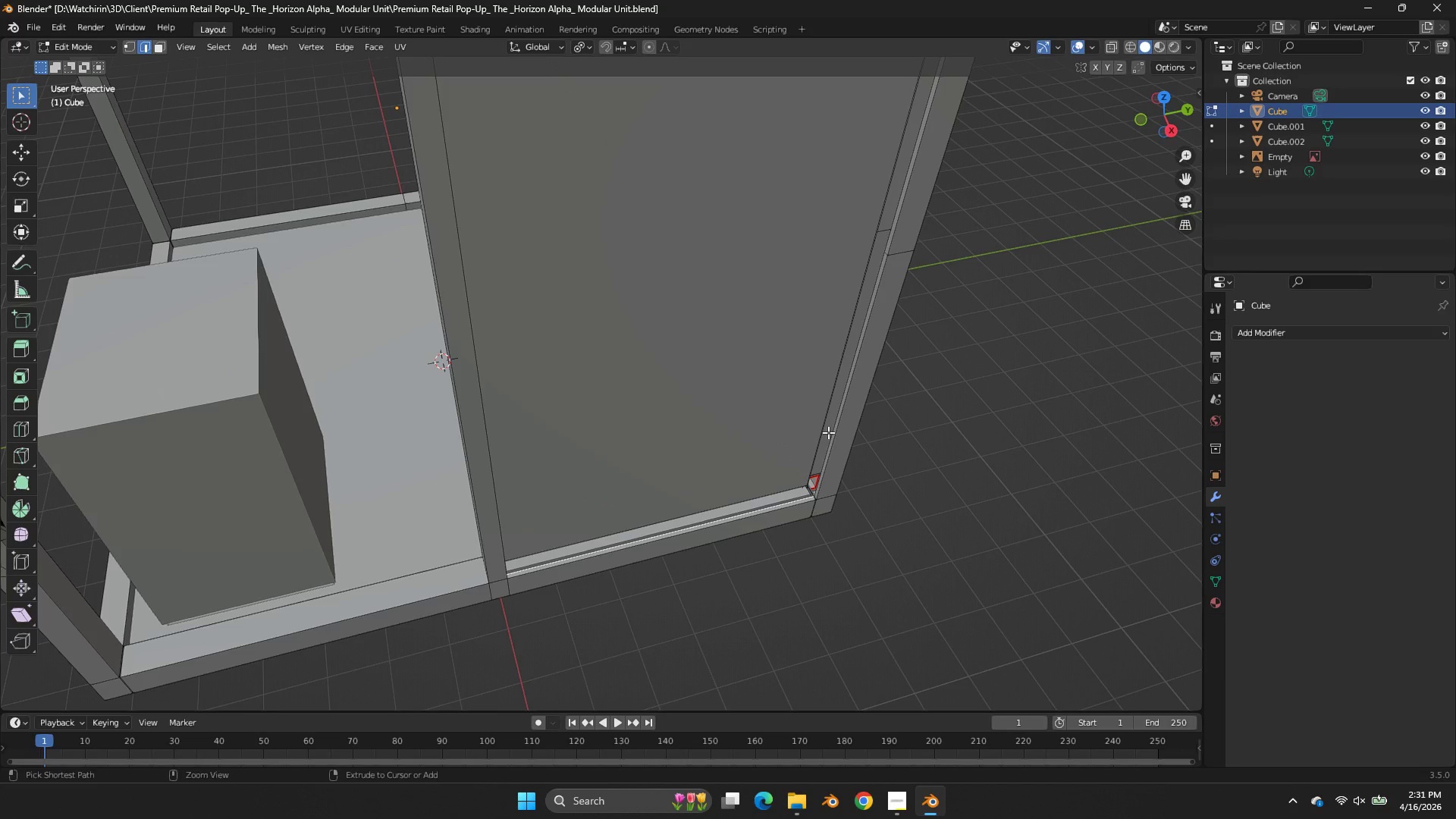 
key(Control+Z)
 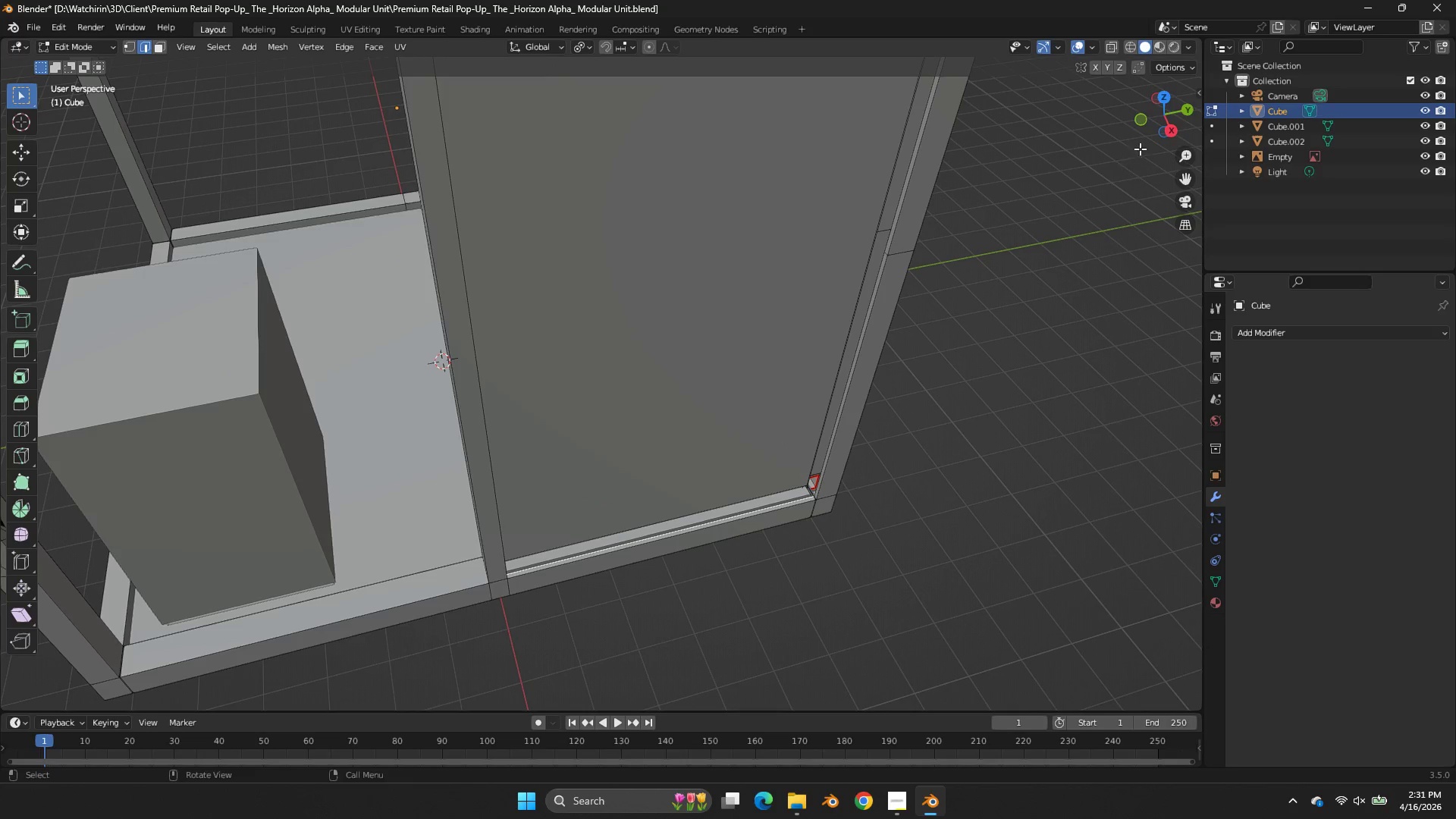 
scroll: coordinate [799, 530], scroll_direction: down, amount: 1.0
 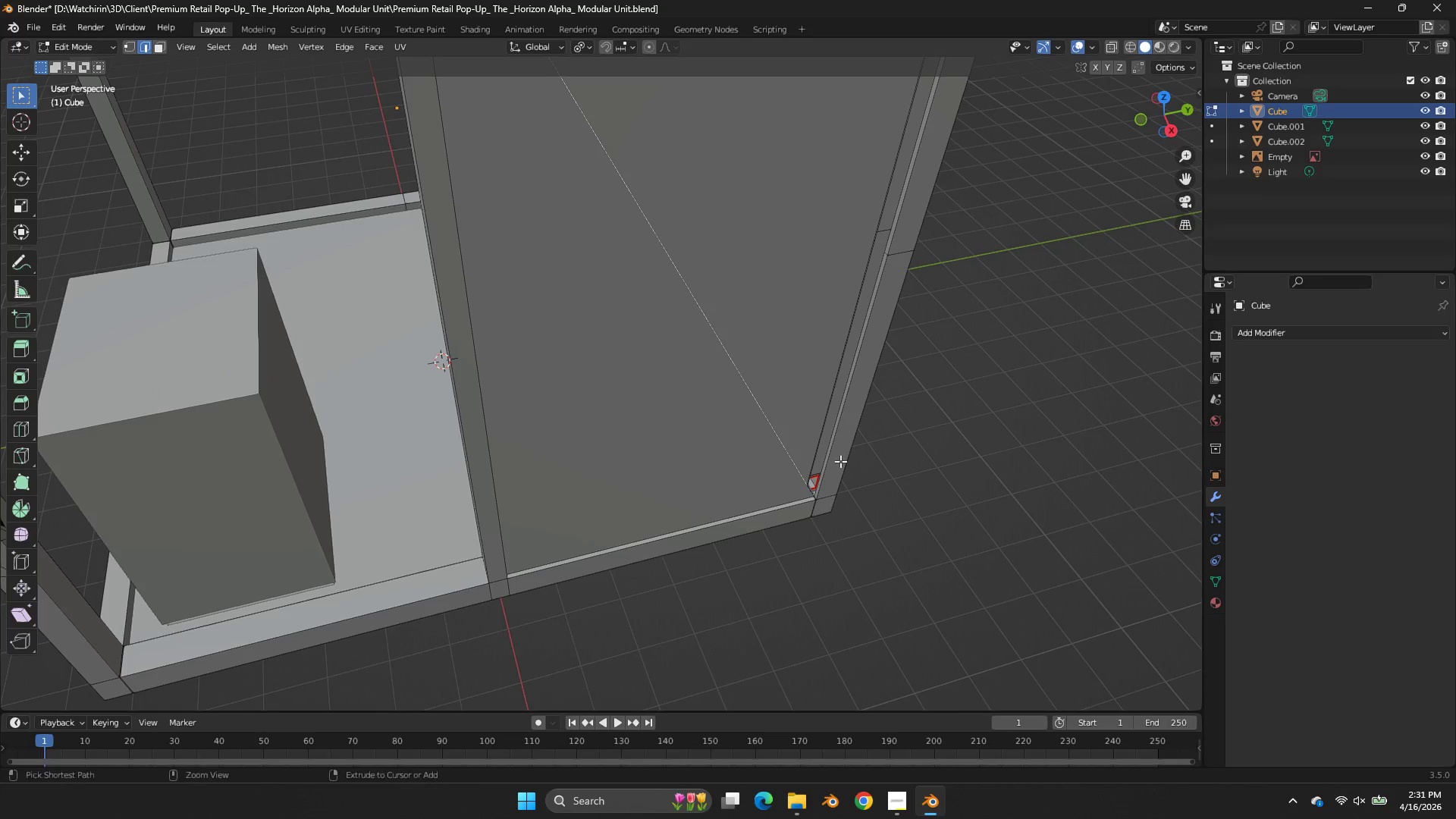 
left_click_drag(start_coordinate=[1153, 115], to_coordinate=[1085, 94])
 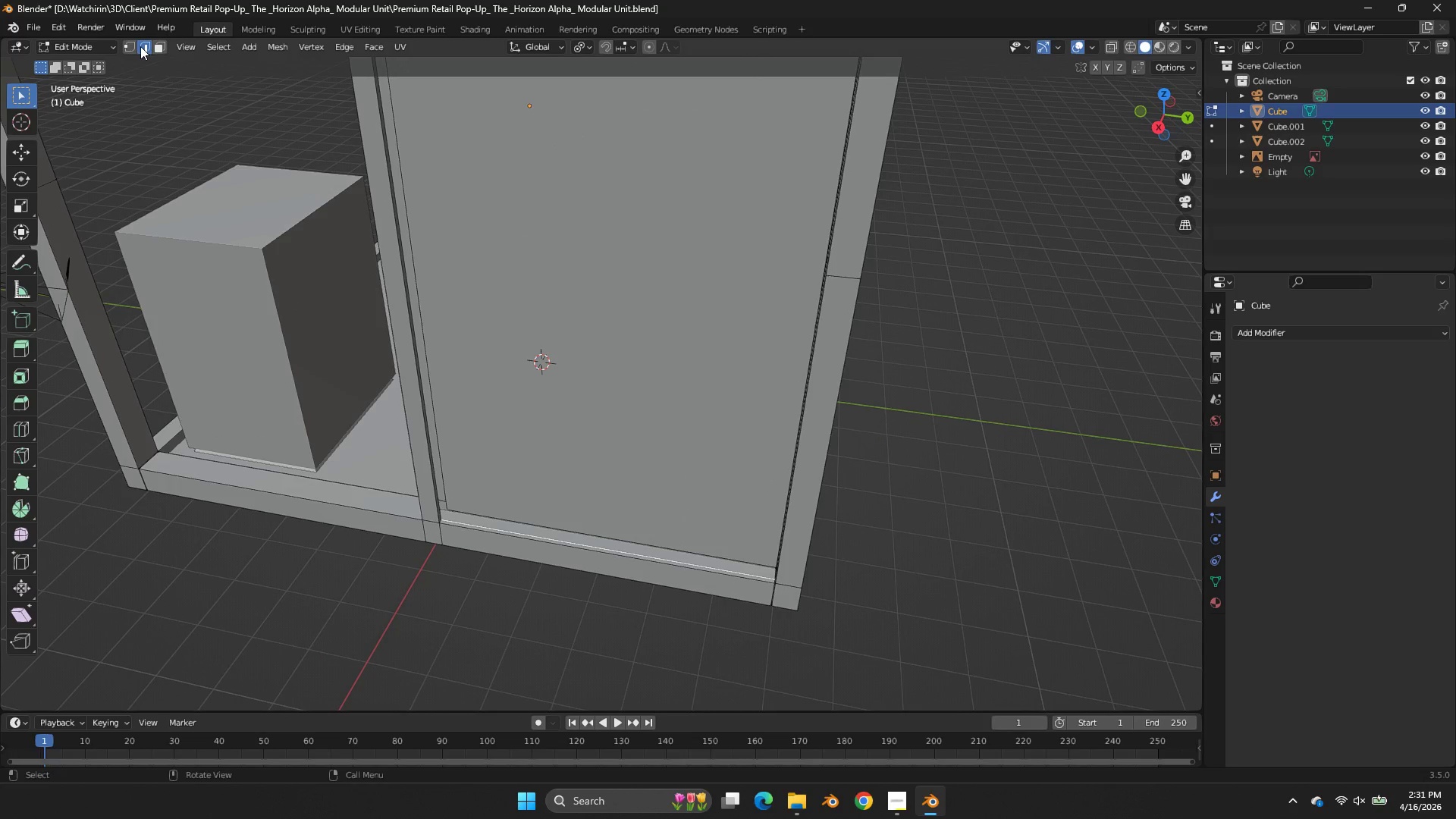 
left_click([132, 45])
 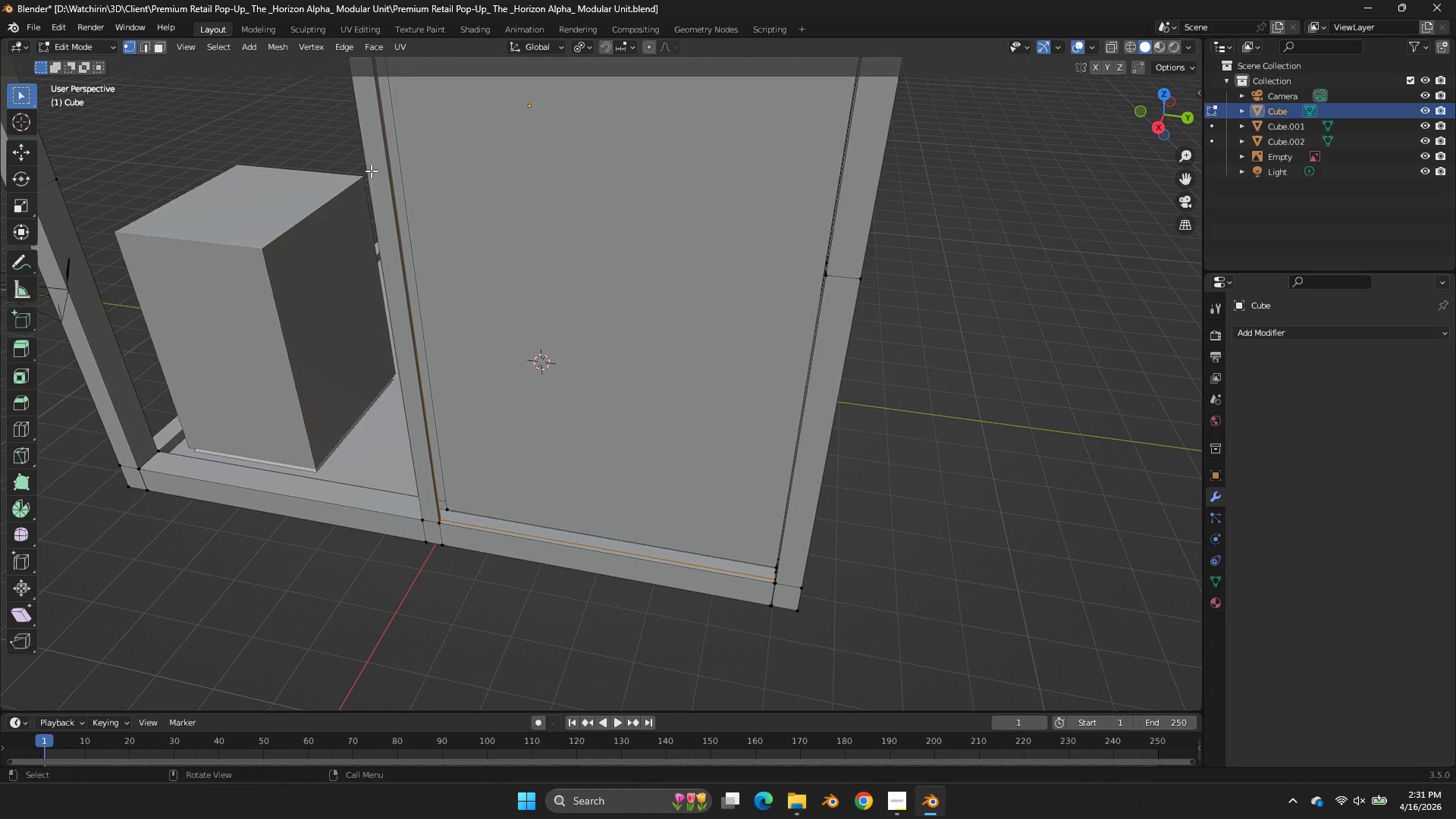 
scroll: coordinate [469, 209], scroll_direction: down, amount: 3.0
 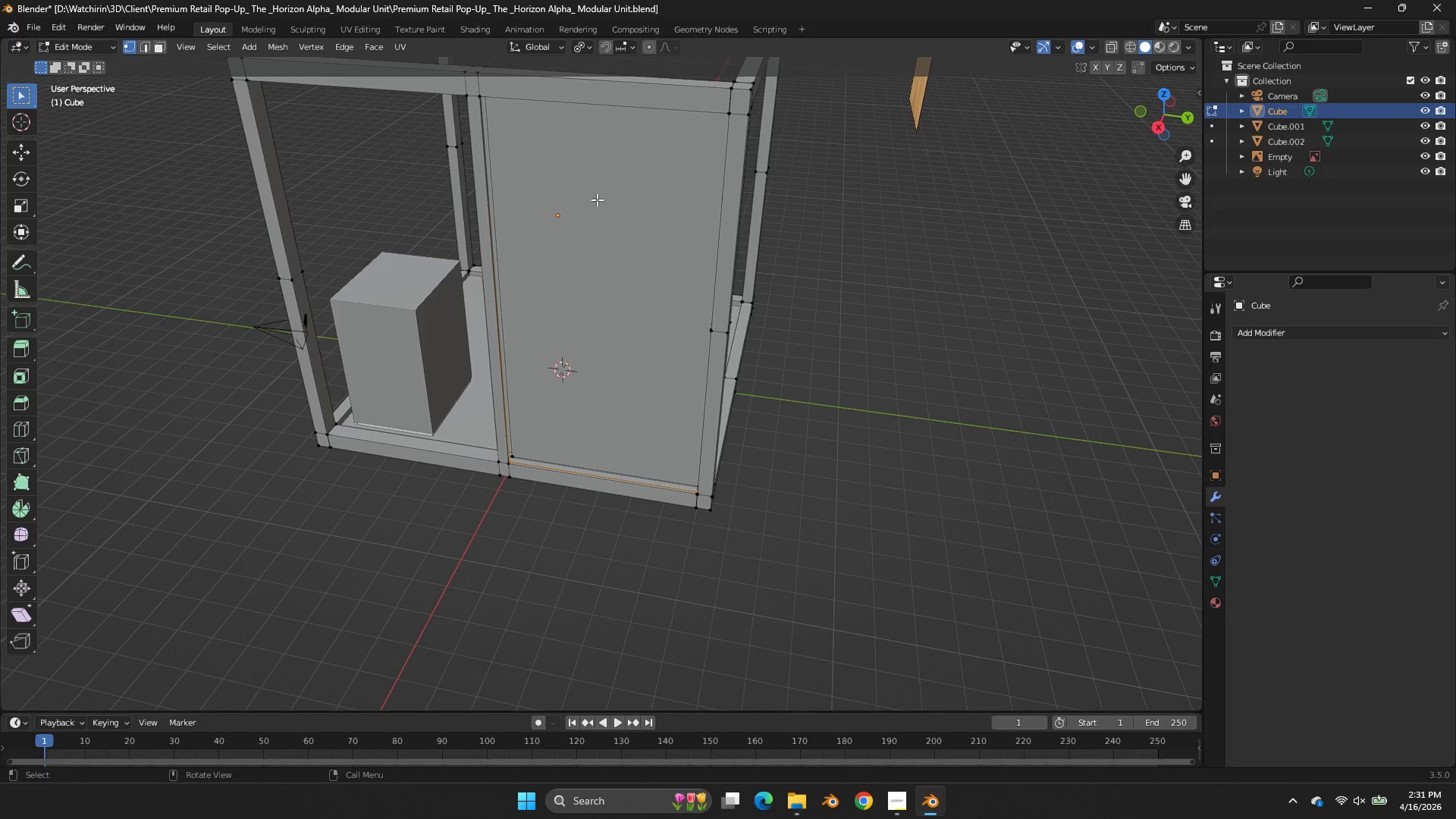 
key(Z)
 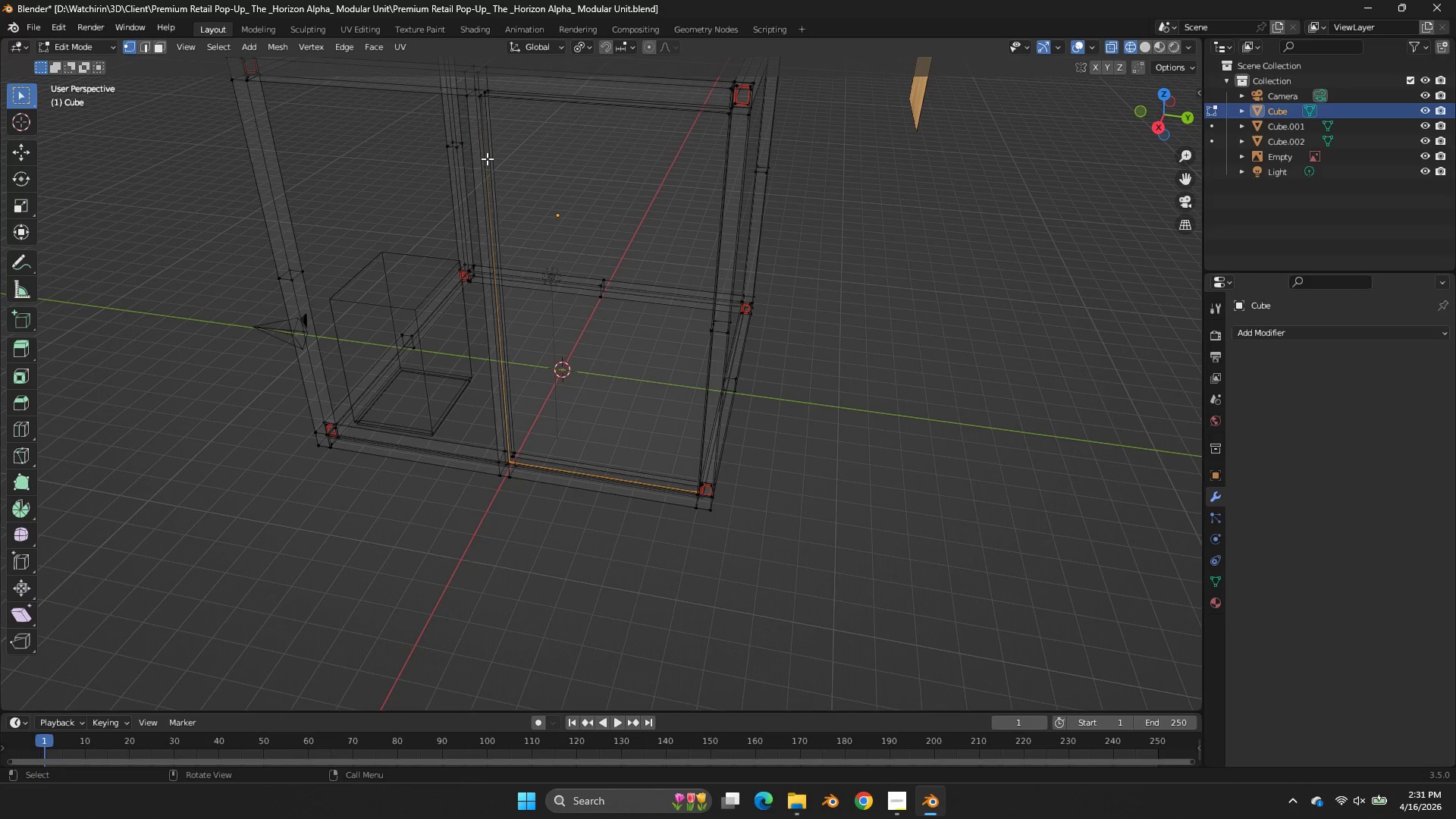 
scroll: coordinate [491, 158], scroll_direction: up, amount: 1.0
 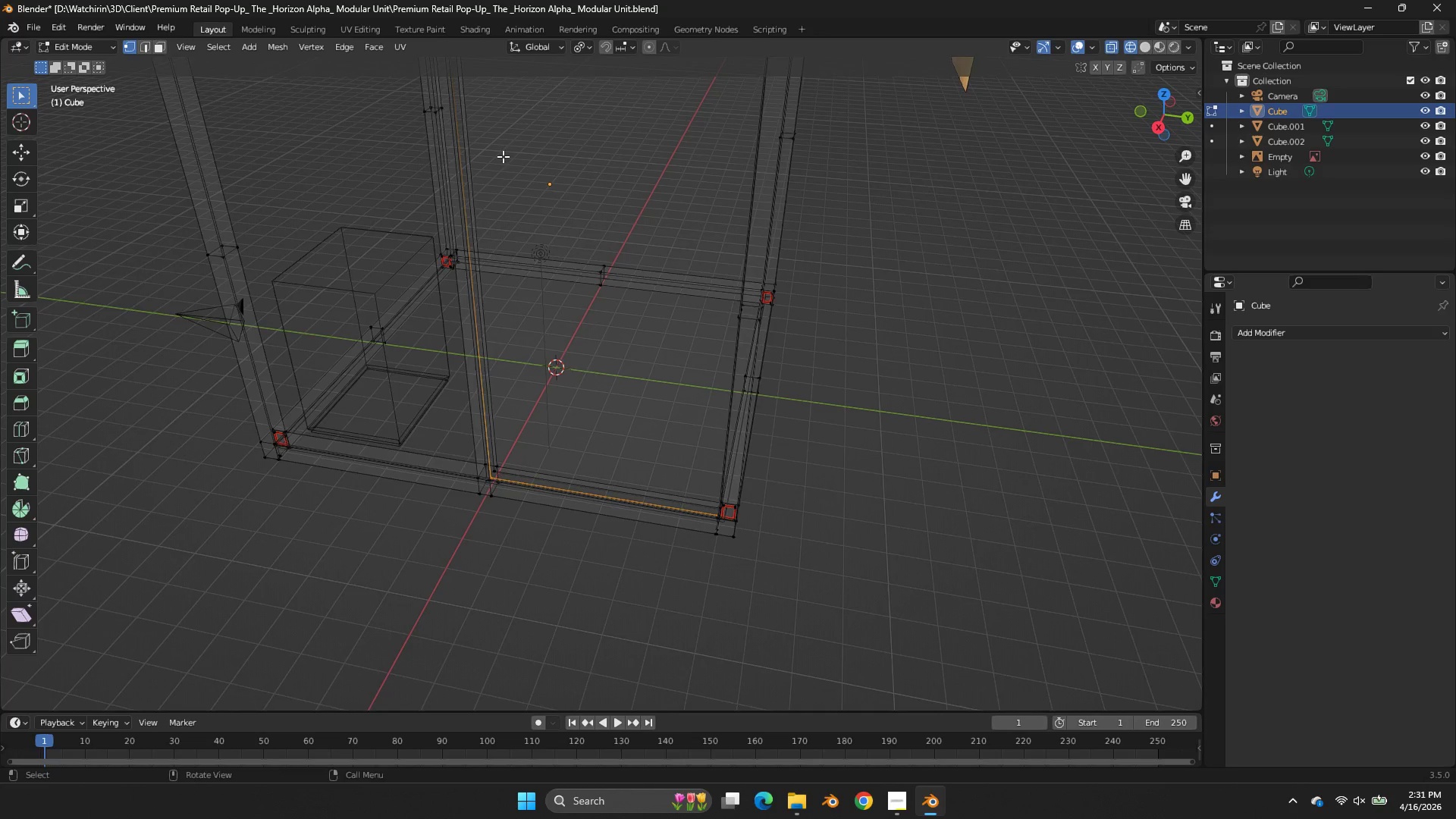 
key(Z)
 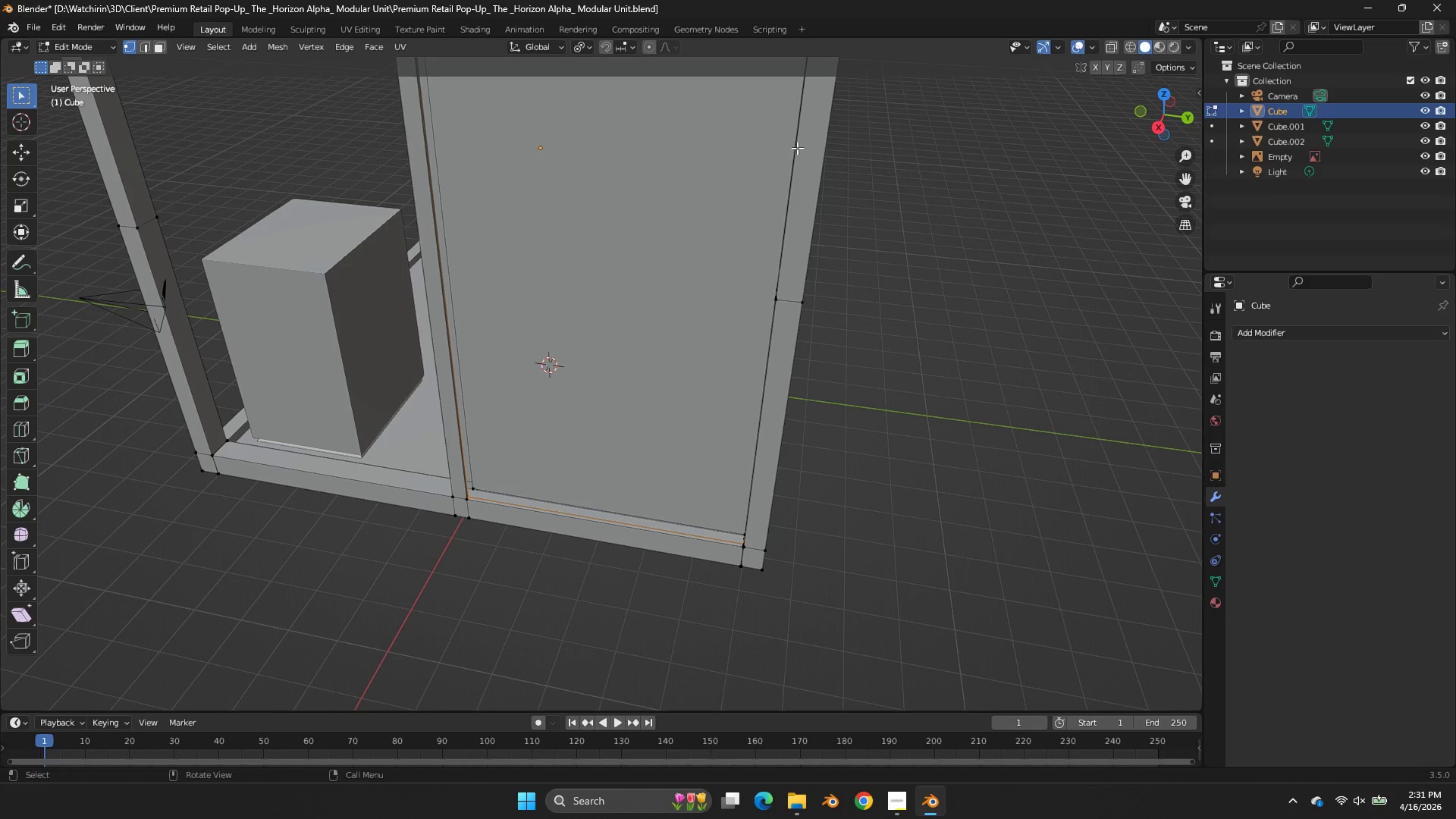 
scroll: coordinate [504, 156], scroll_direction: up, amount: 1.0
 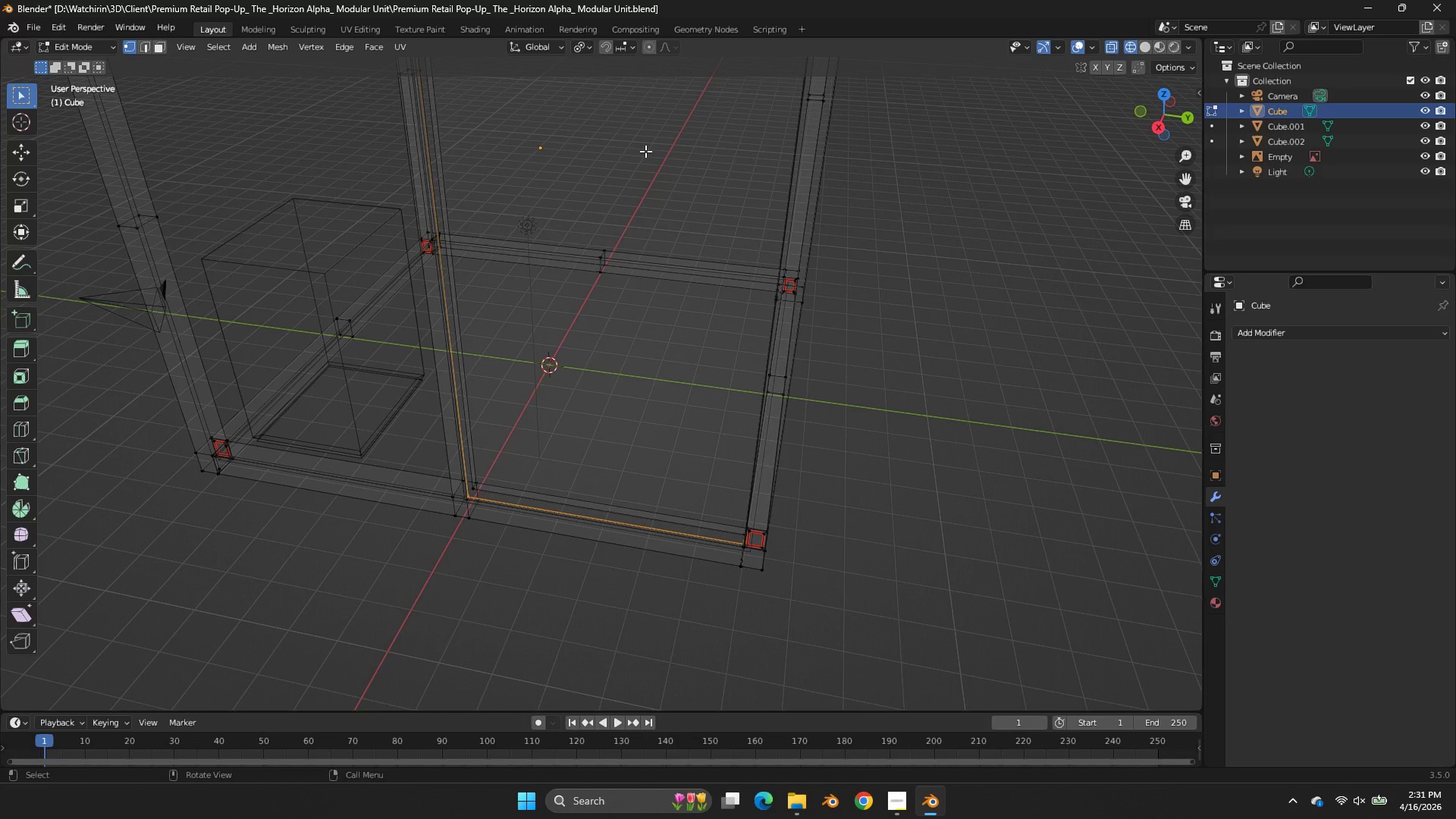 
scroll: coordinate [983, 140], scroll_direction: down, amount: 1.0
 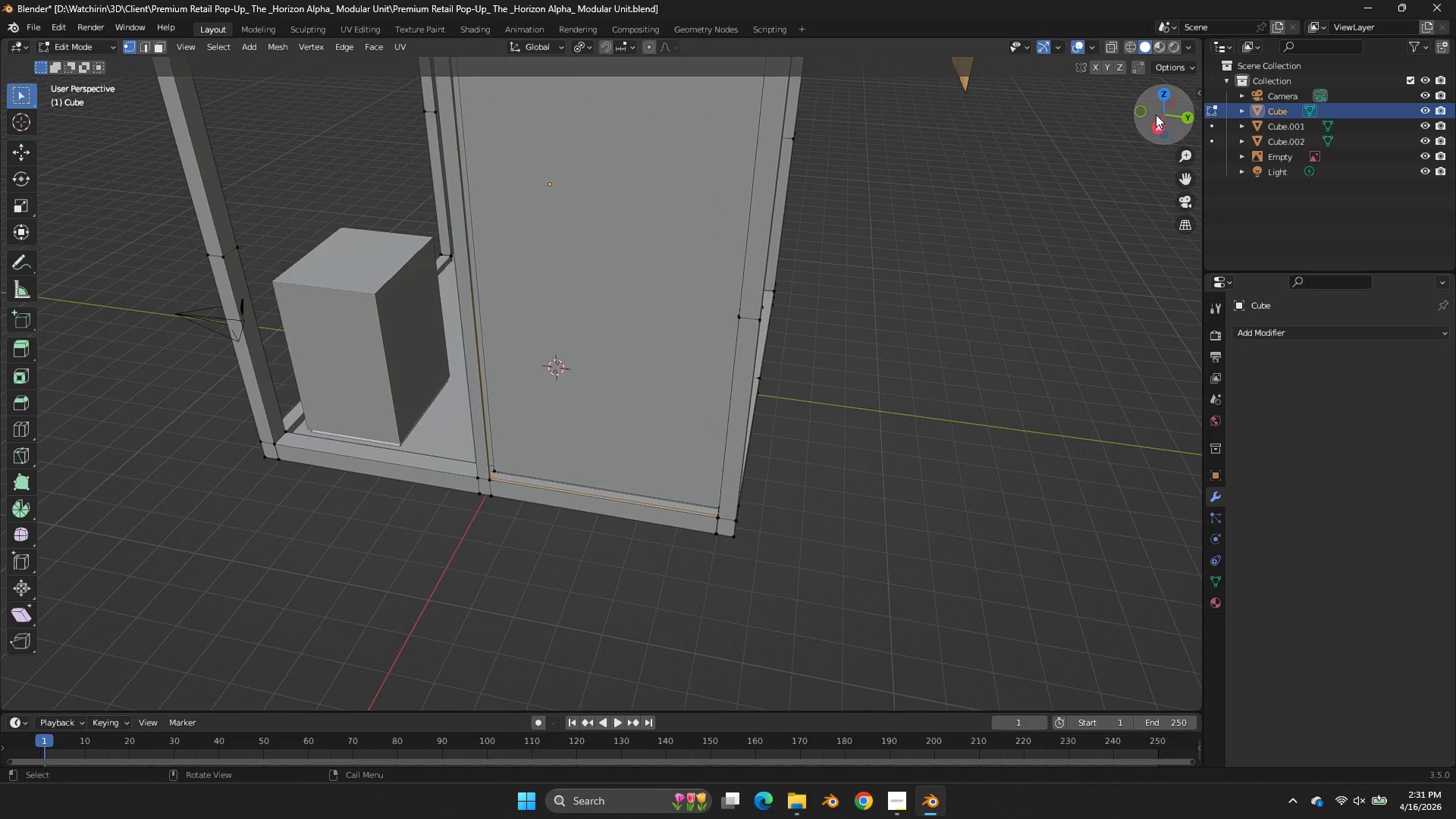 
left_click_drag(start_coordinate=[1161, 115], to_coordinate=[538, 86])
 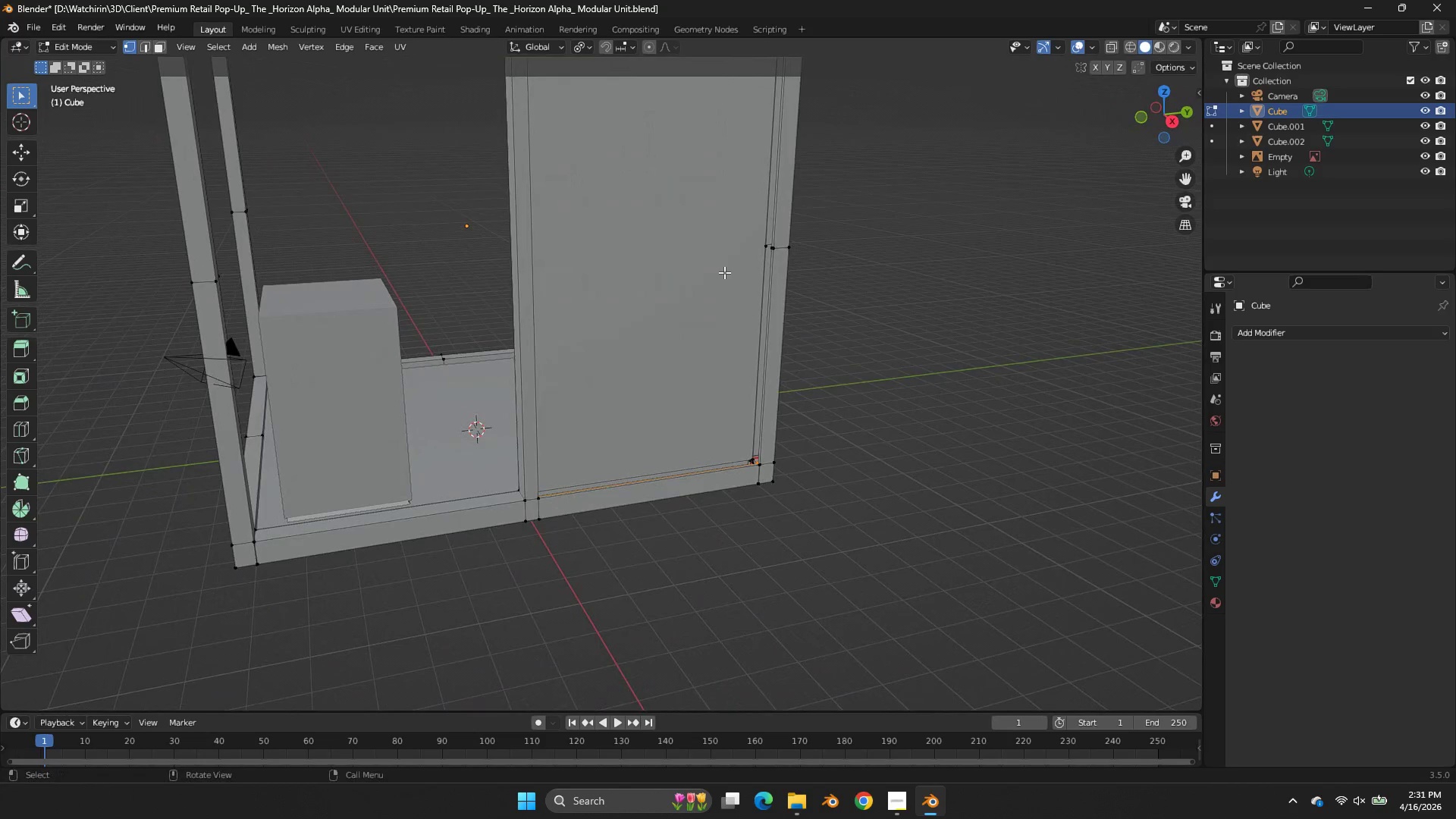 
key(Control+R)
 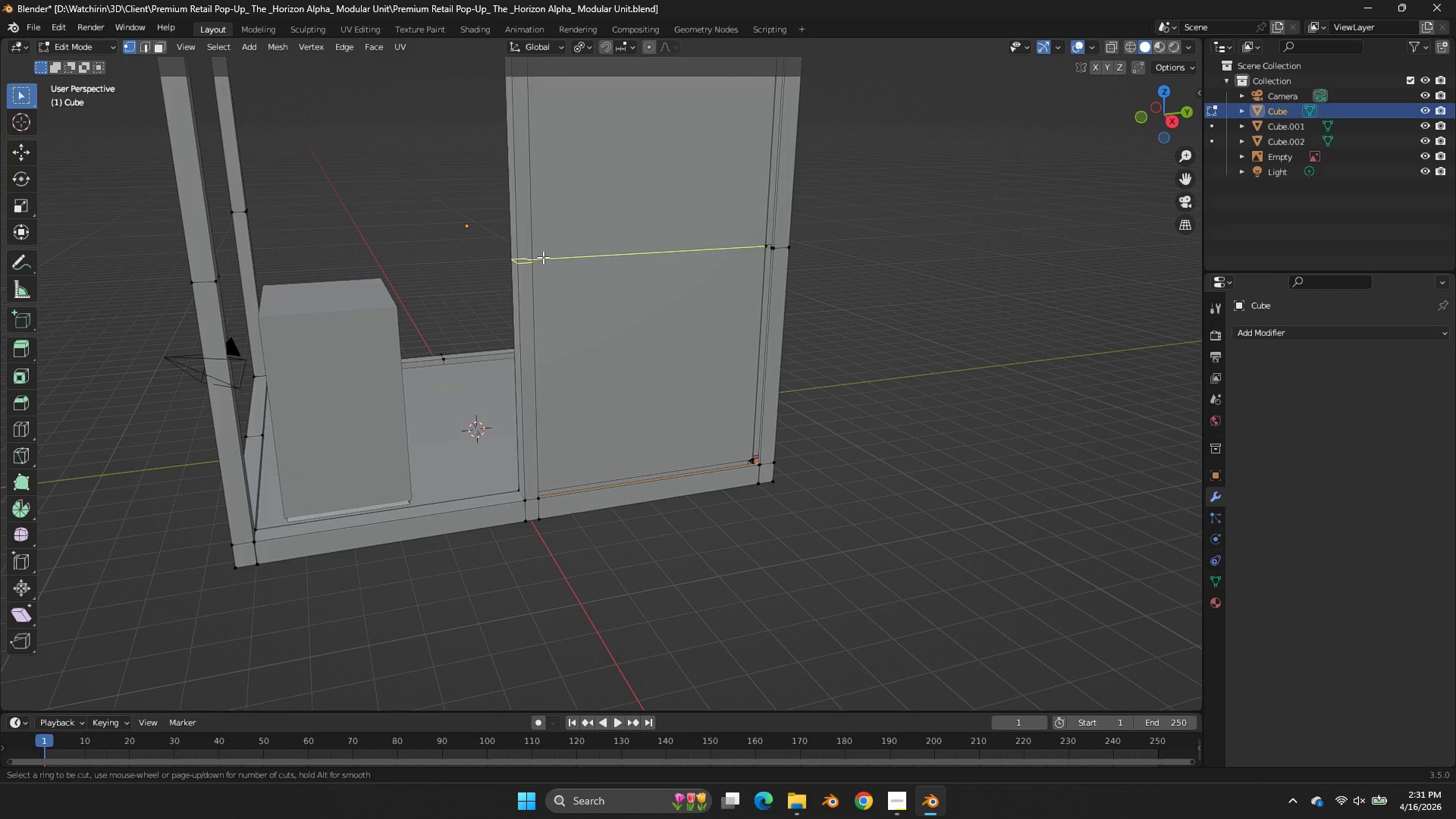 
left_click([543, 257])
 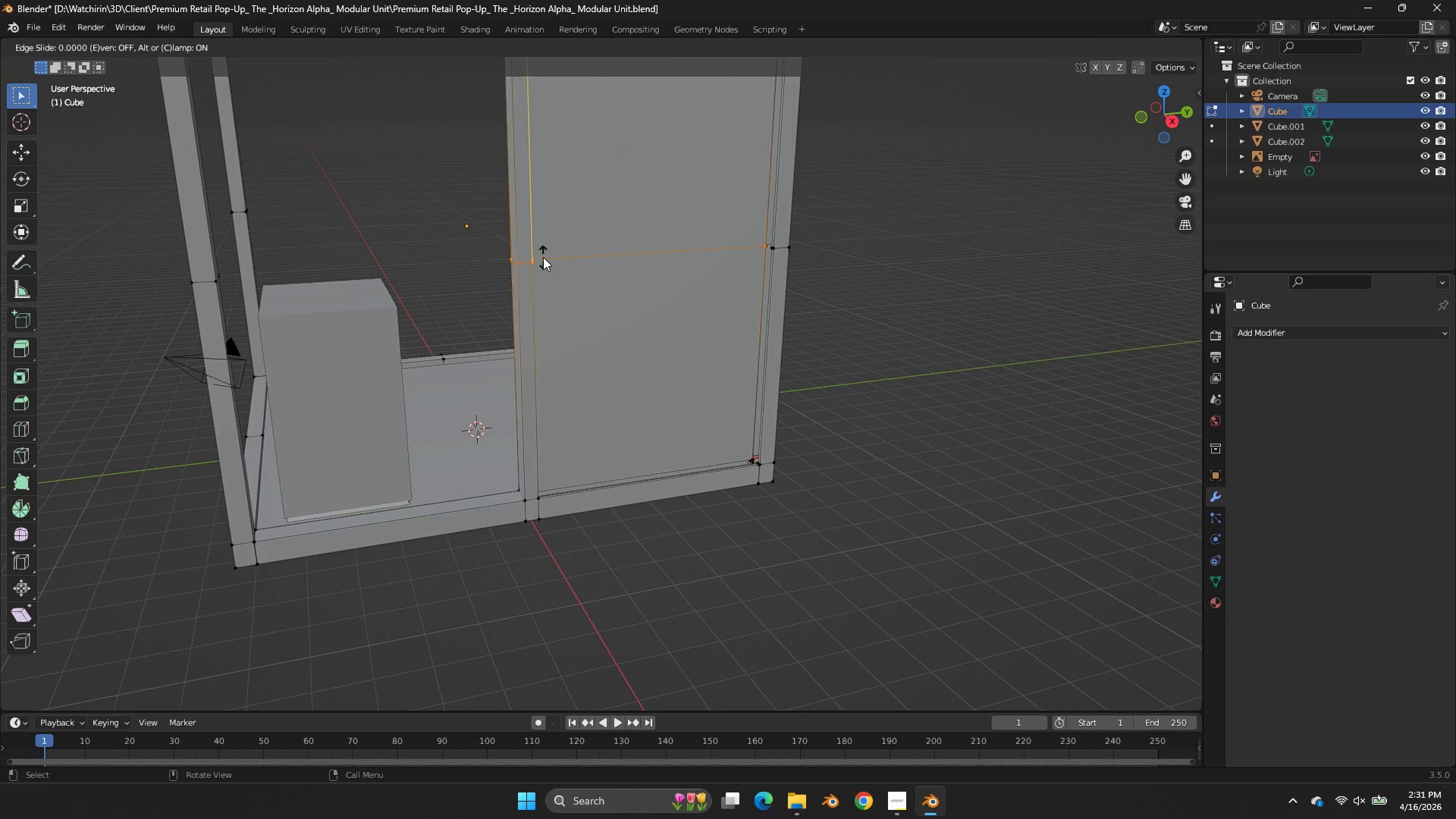 
right_click([543, 257])
 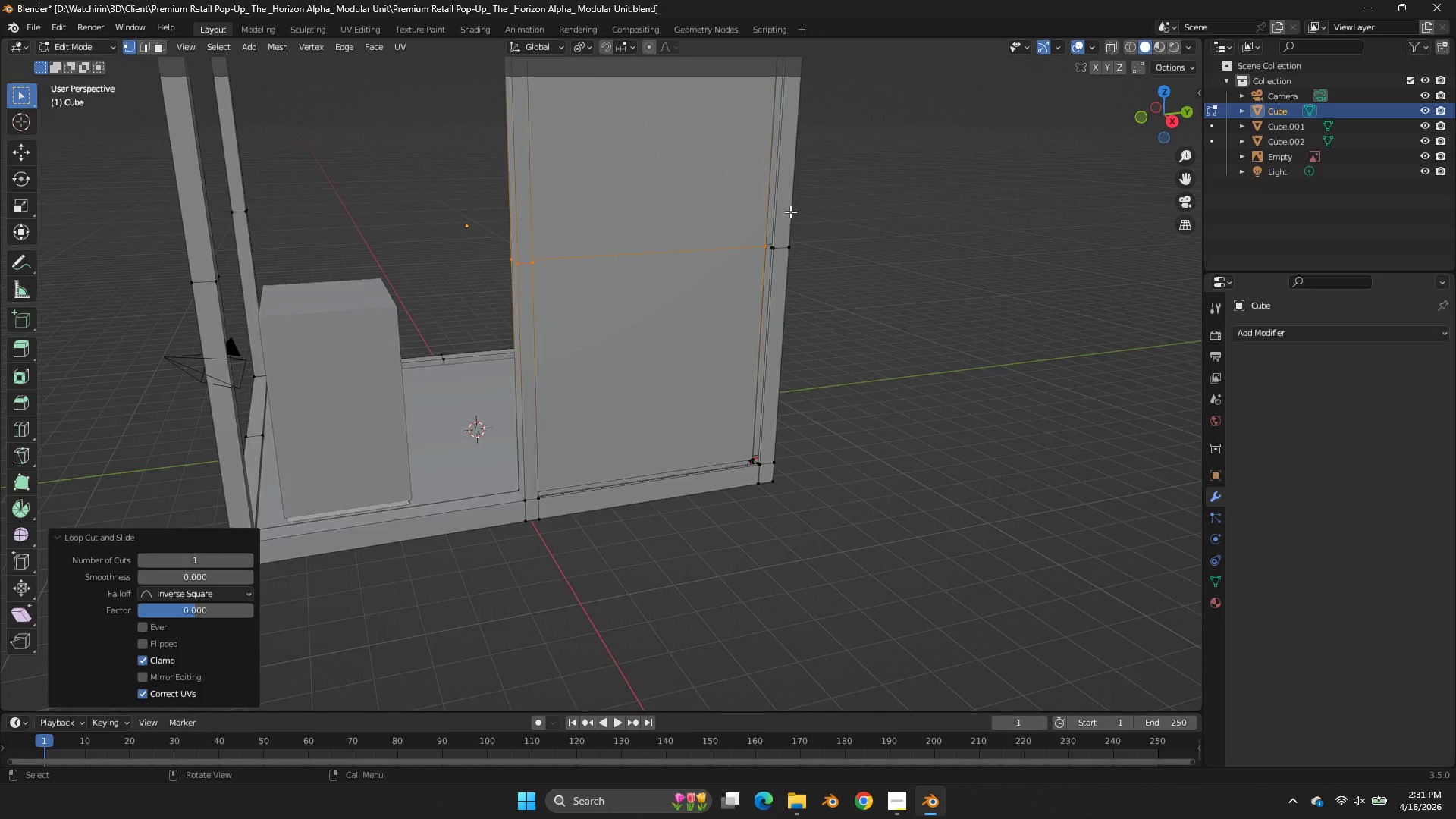 
scroll: coordinate [792, 211], scroll_direction: up, amount: 2.0
 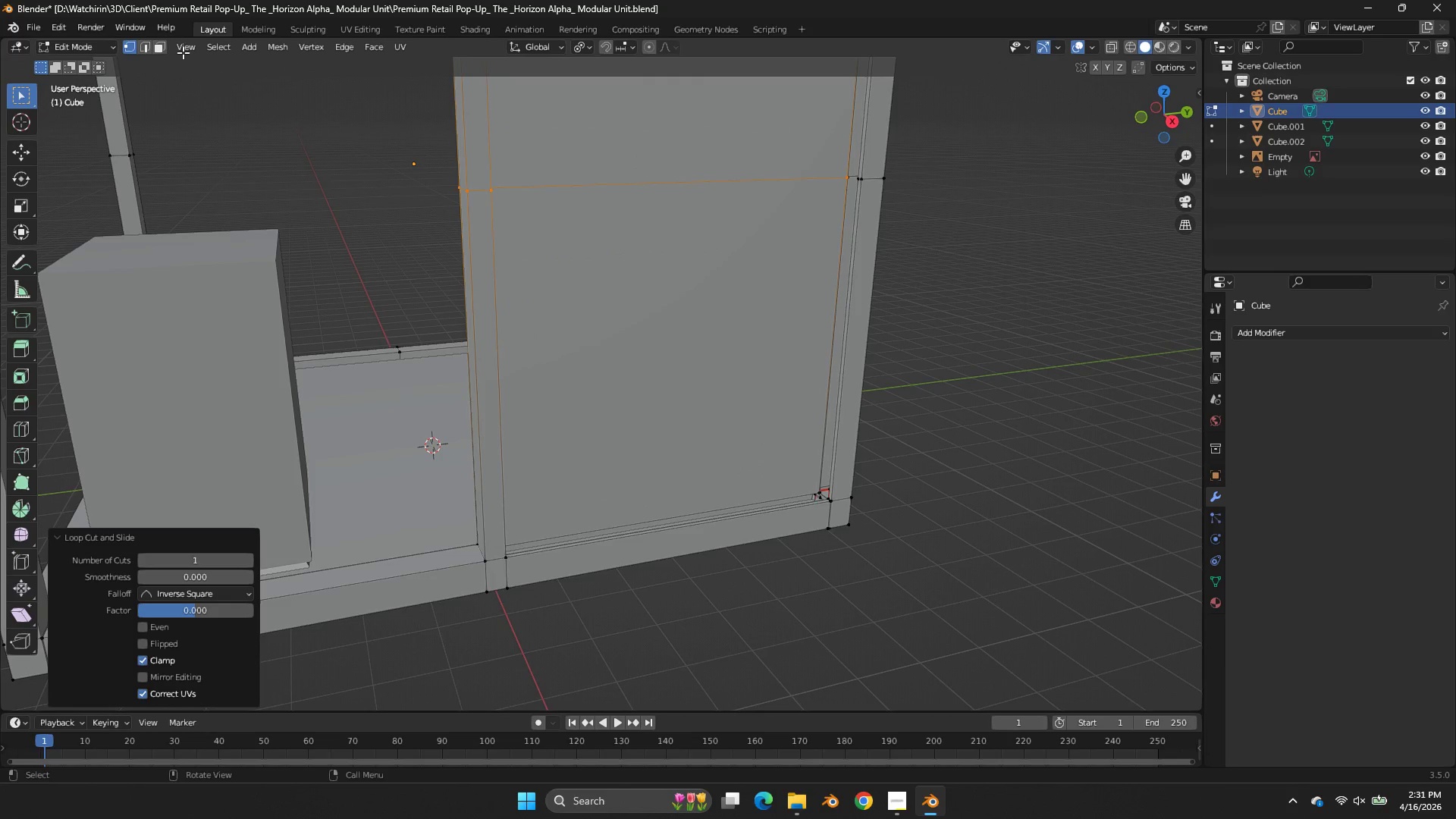 
left_click([143, 46])
 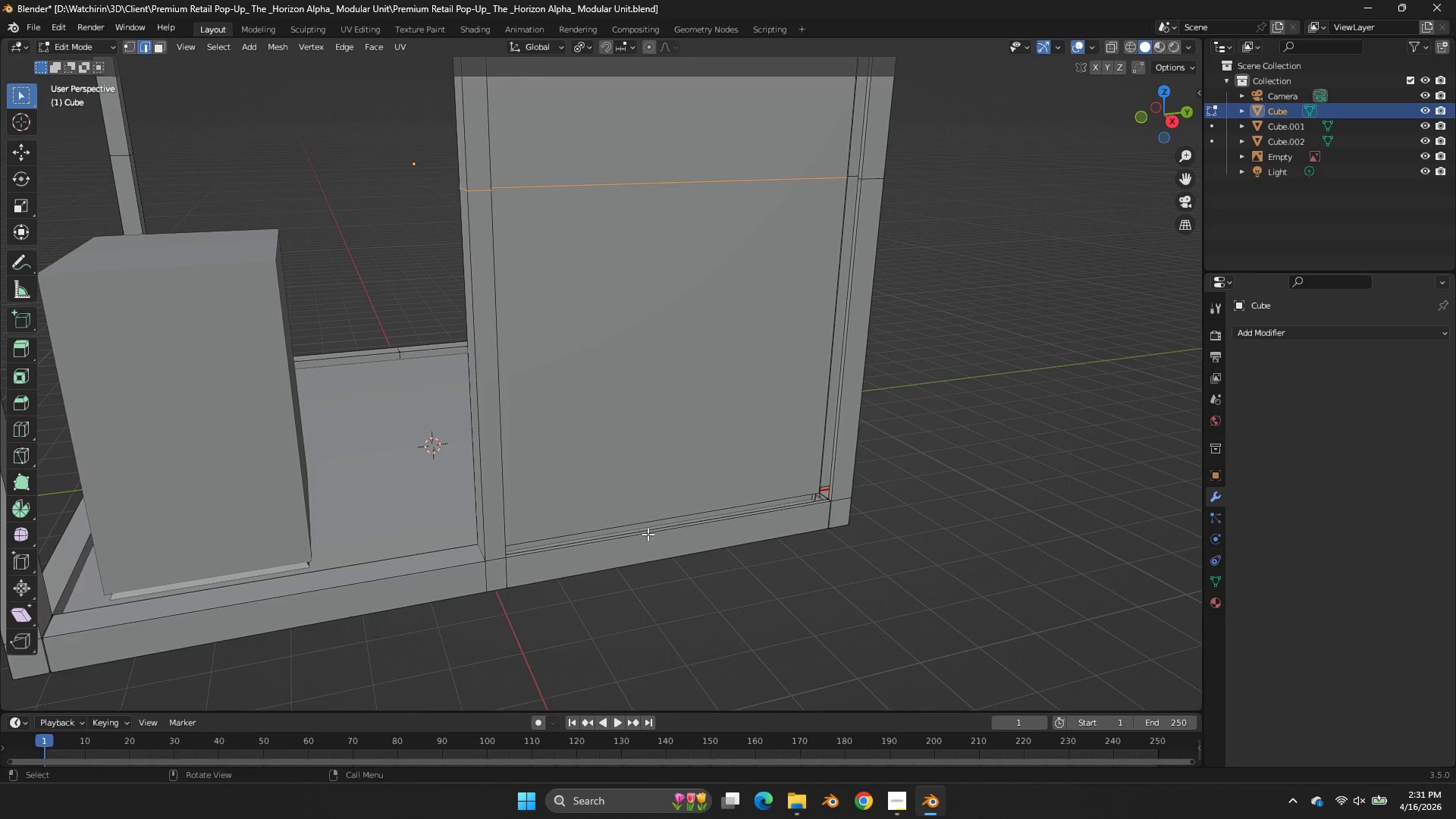 
double_click([645, 529])
 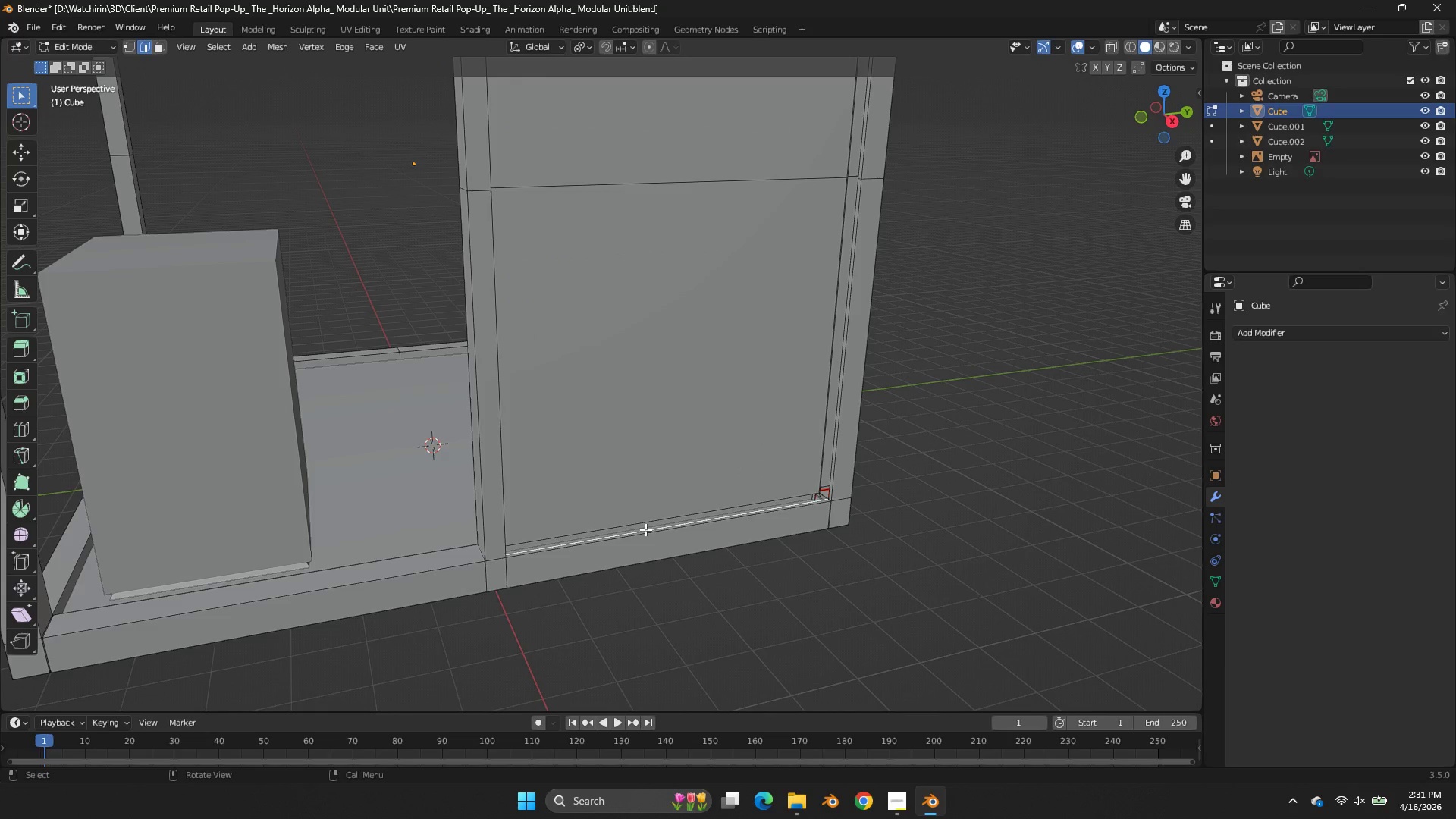 
key(F)
 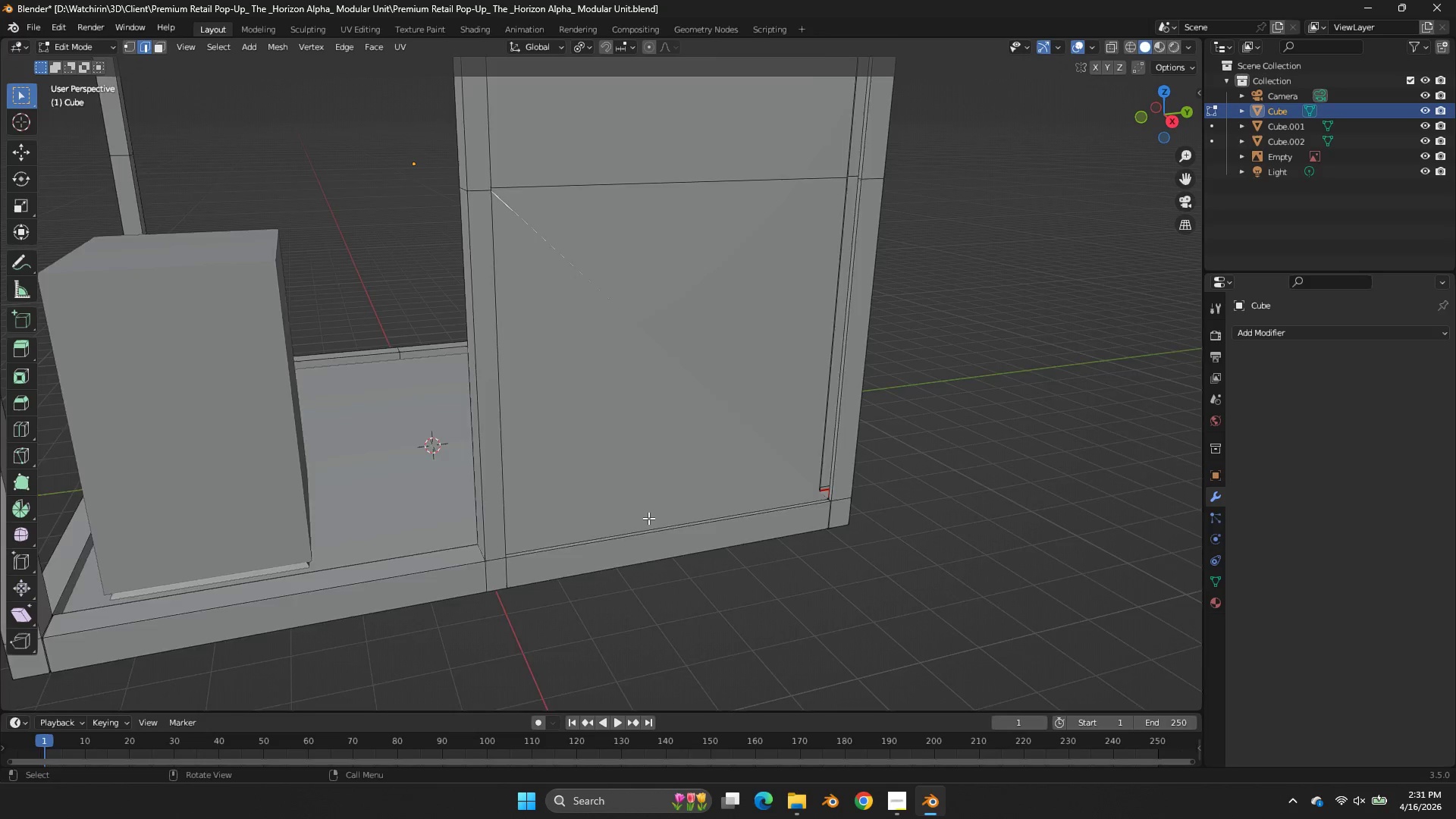 
key(Control+ControlLeft)
 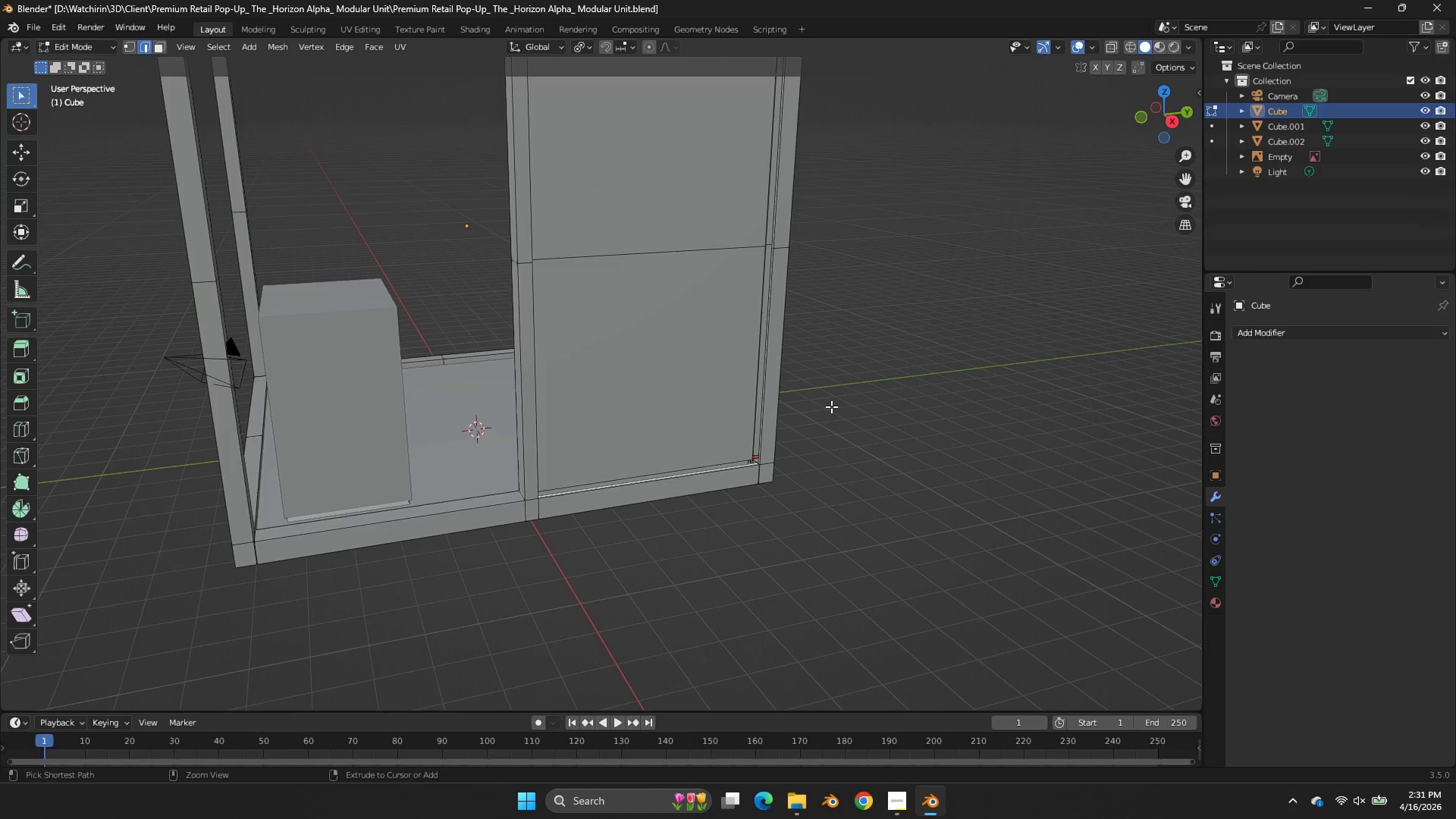 
key(Control+Z)
 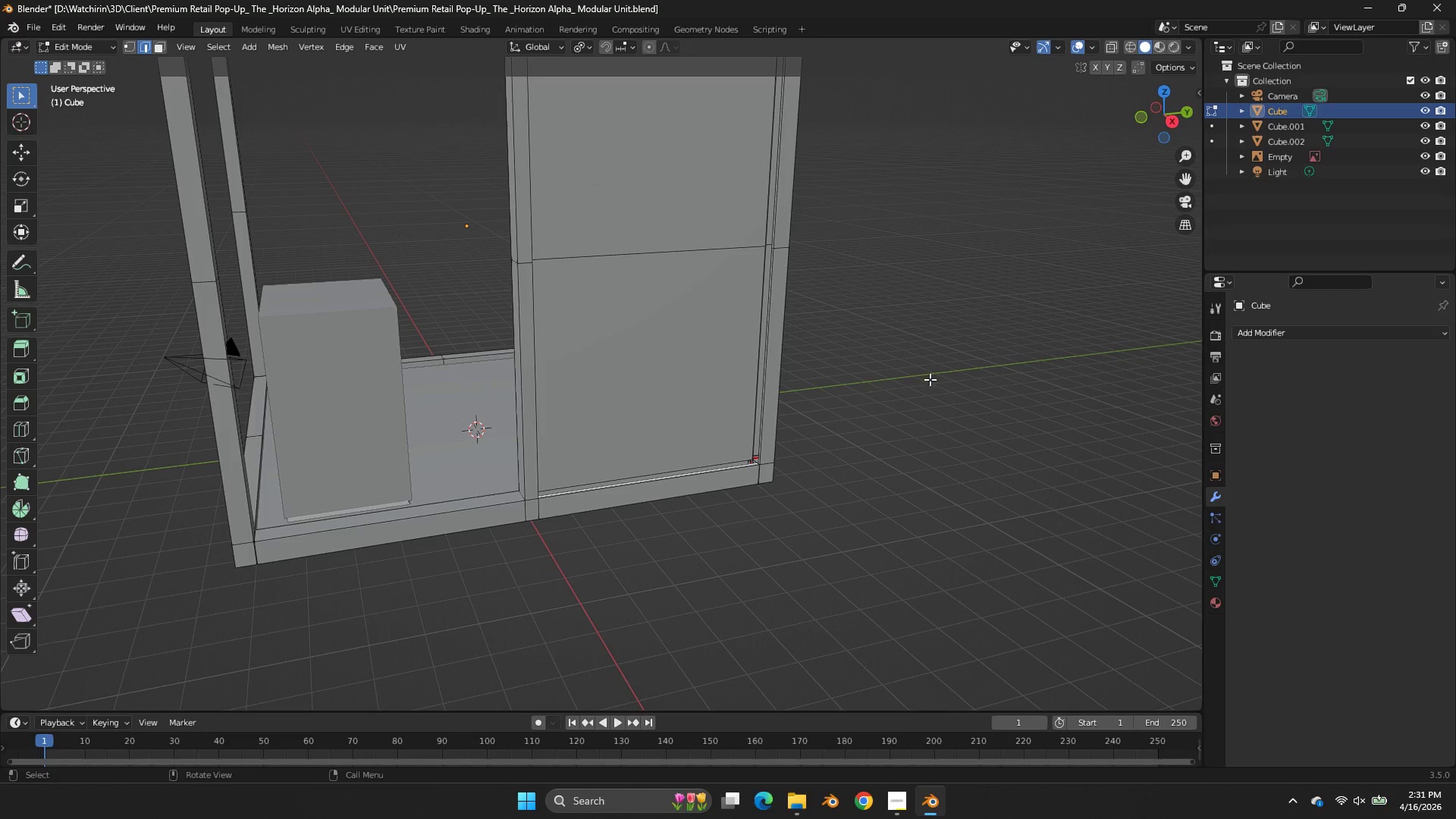 
scroll: coordinate [706, 479], scroll_direction: down, amount: 2.0
 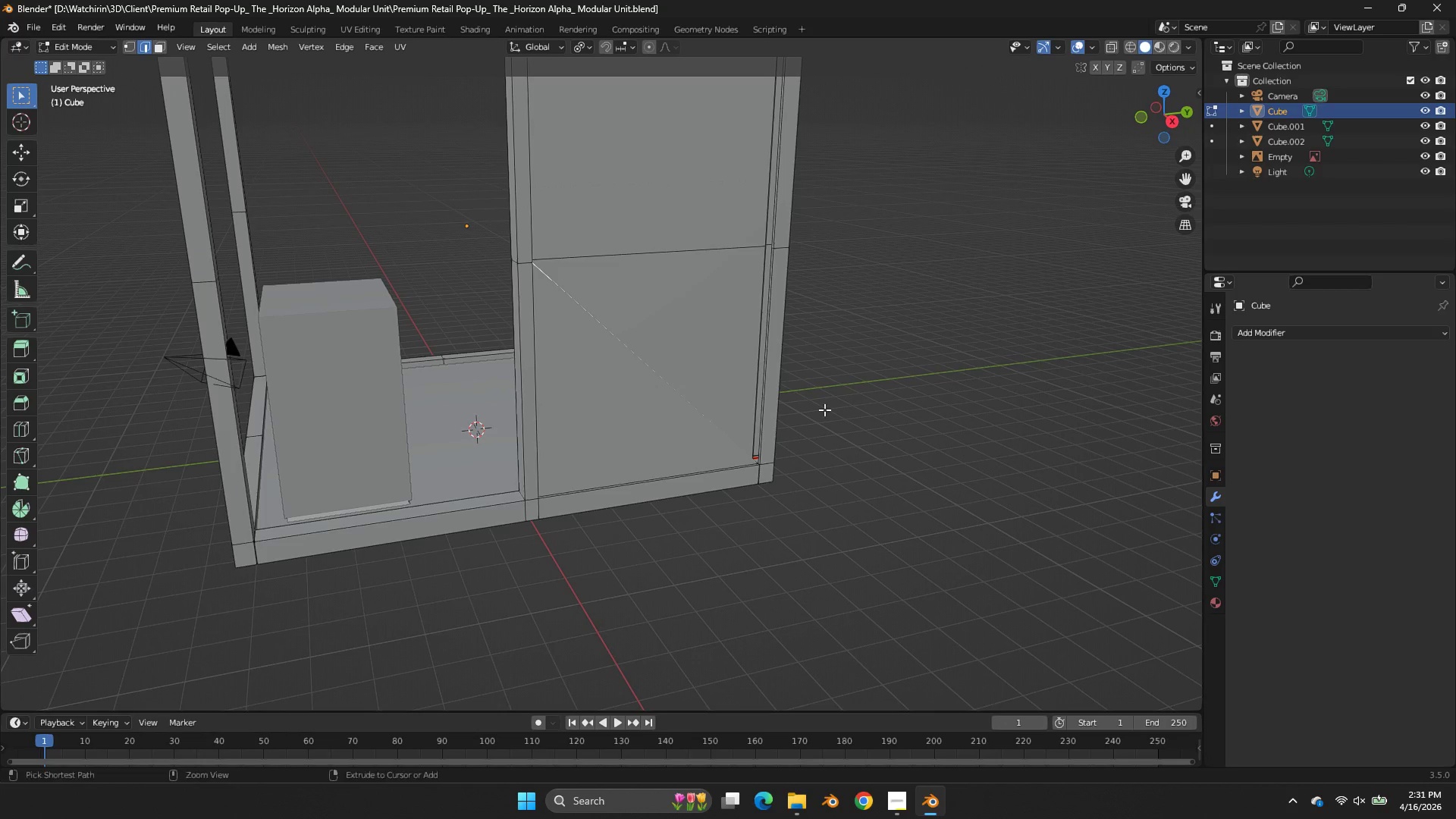 
key(Z)
 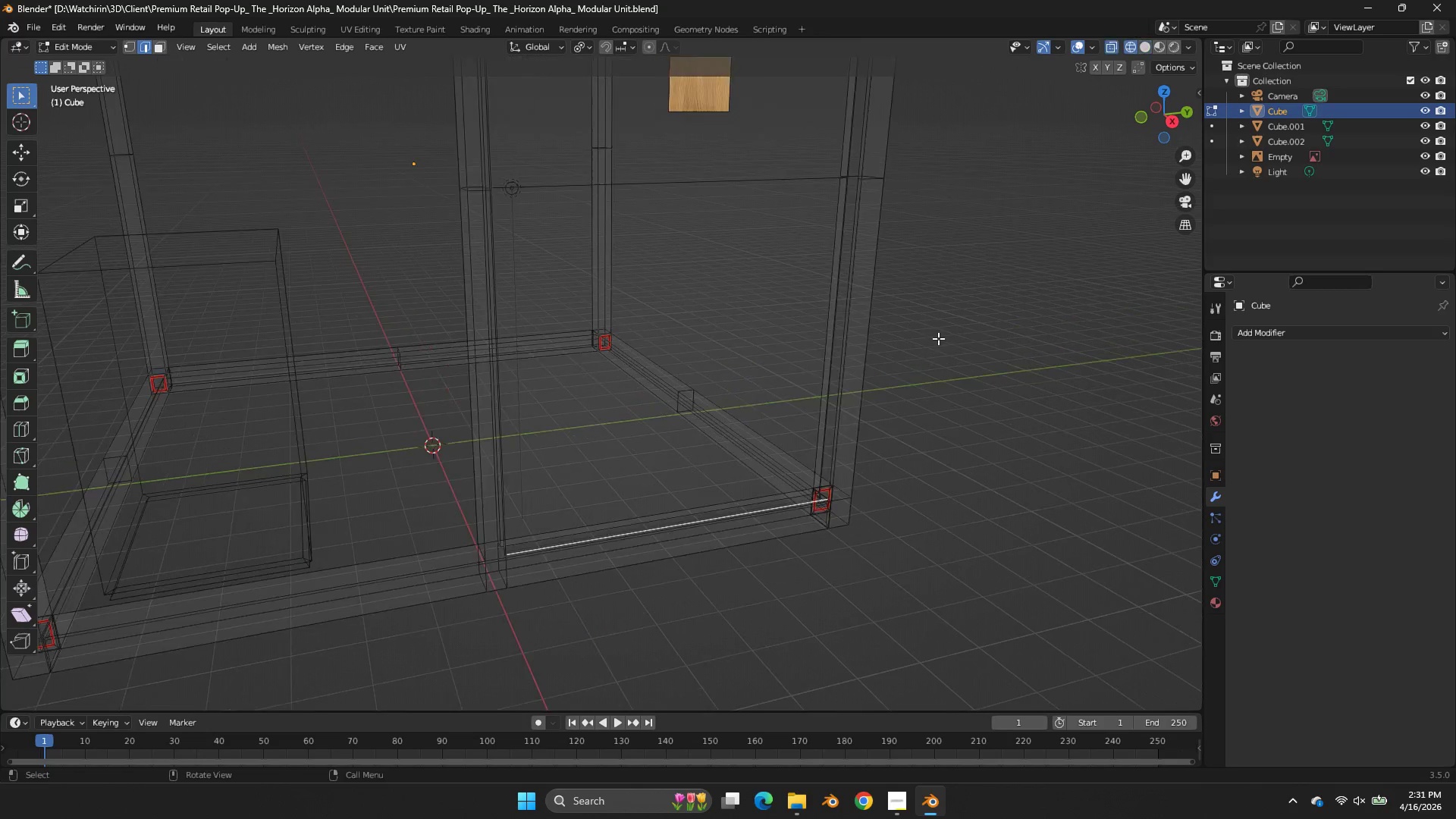 
scroll: coordinate [938, 338], scroll_direction: up, amount: 3.0
 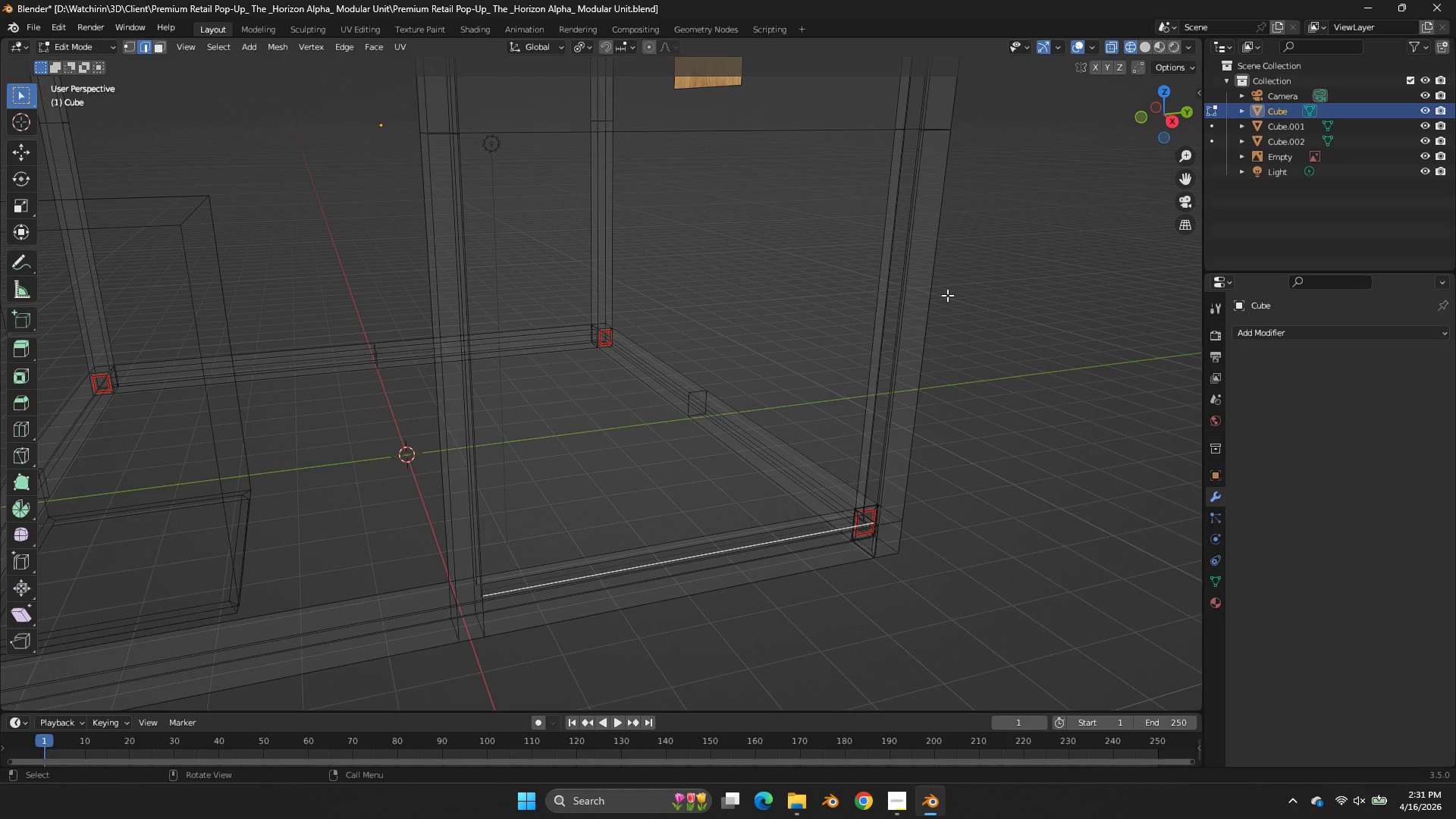 
key(Z)
 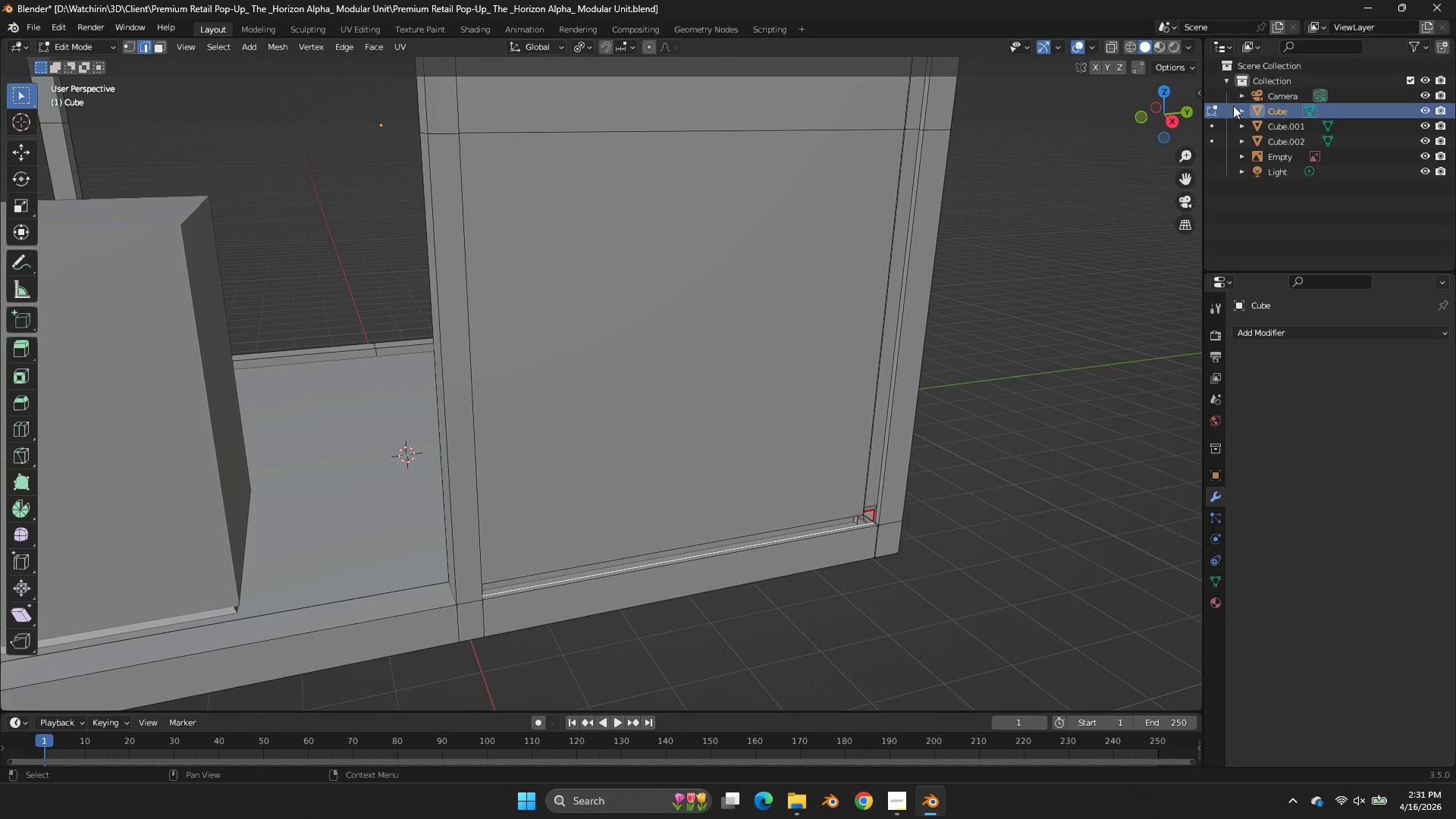 
left_click_drag(start_coordinate=[1188, 118], to_coordinate=[1119, 197])
 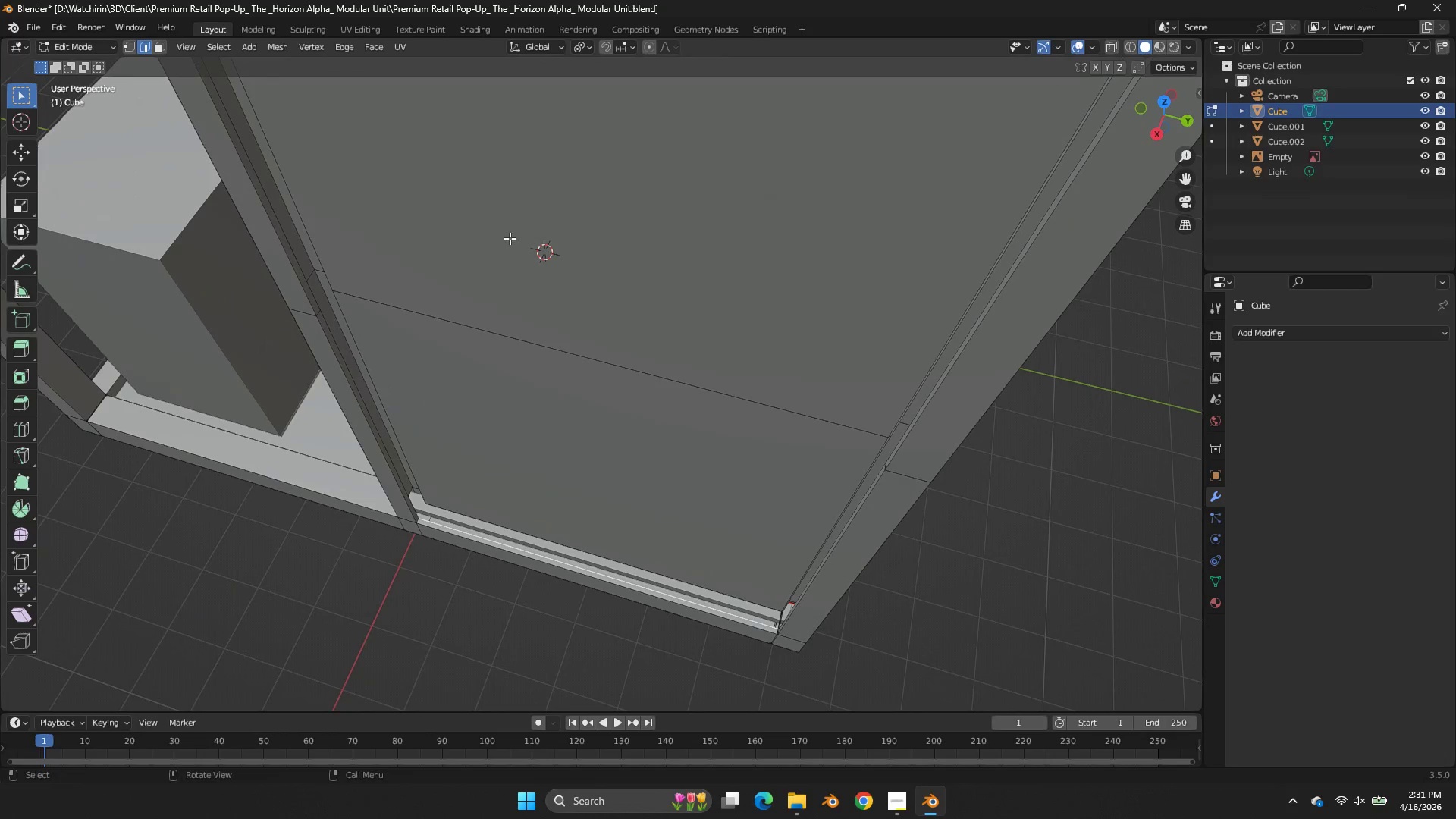 
hold_key(key=ShiftLeft, duration=0.34)
 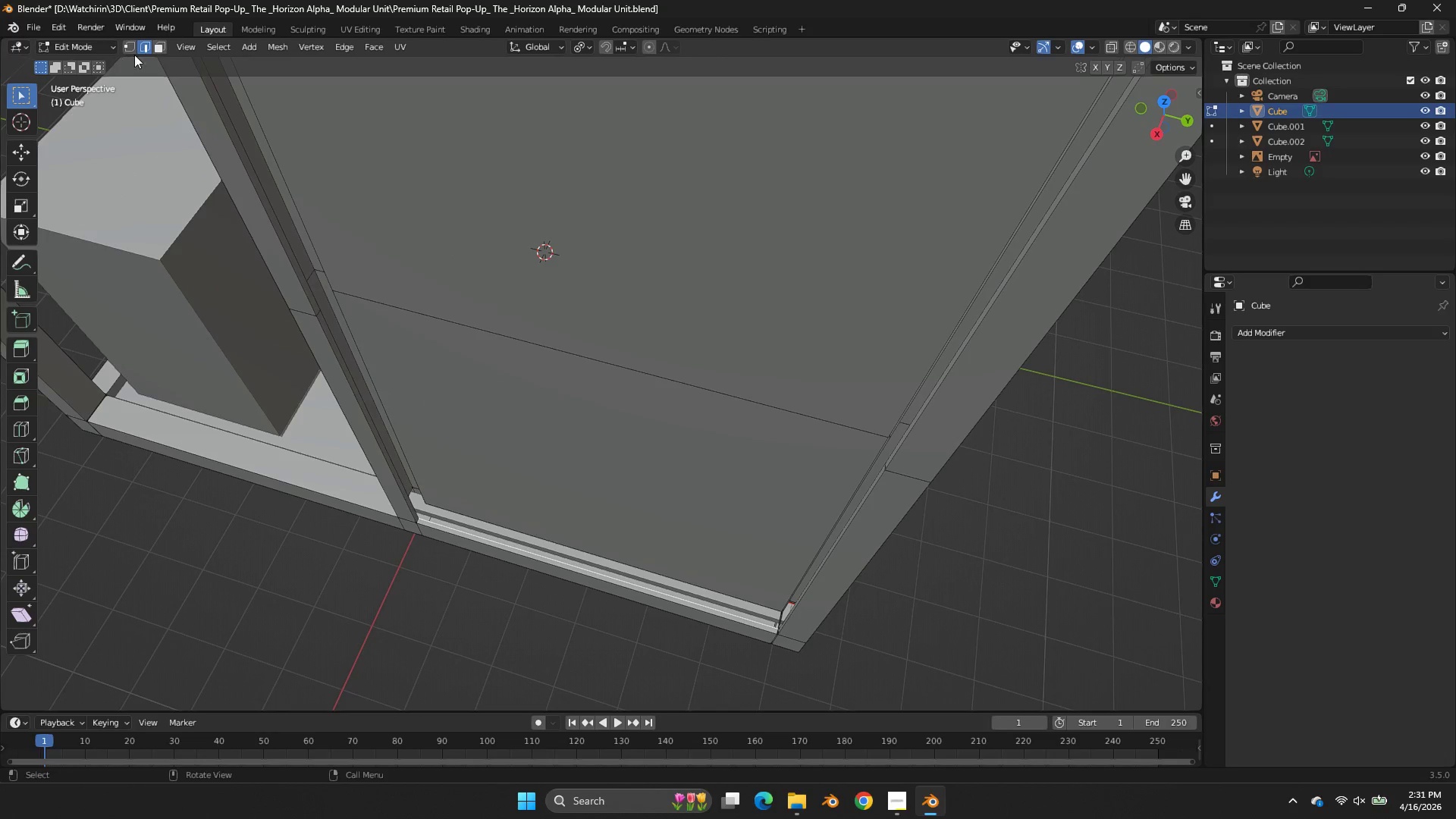 
hold_key(key=ShiftLeft, duration=2.64)
left_click([329, 332])
 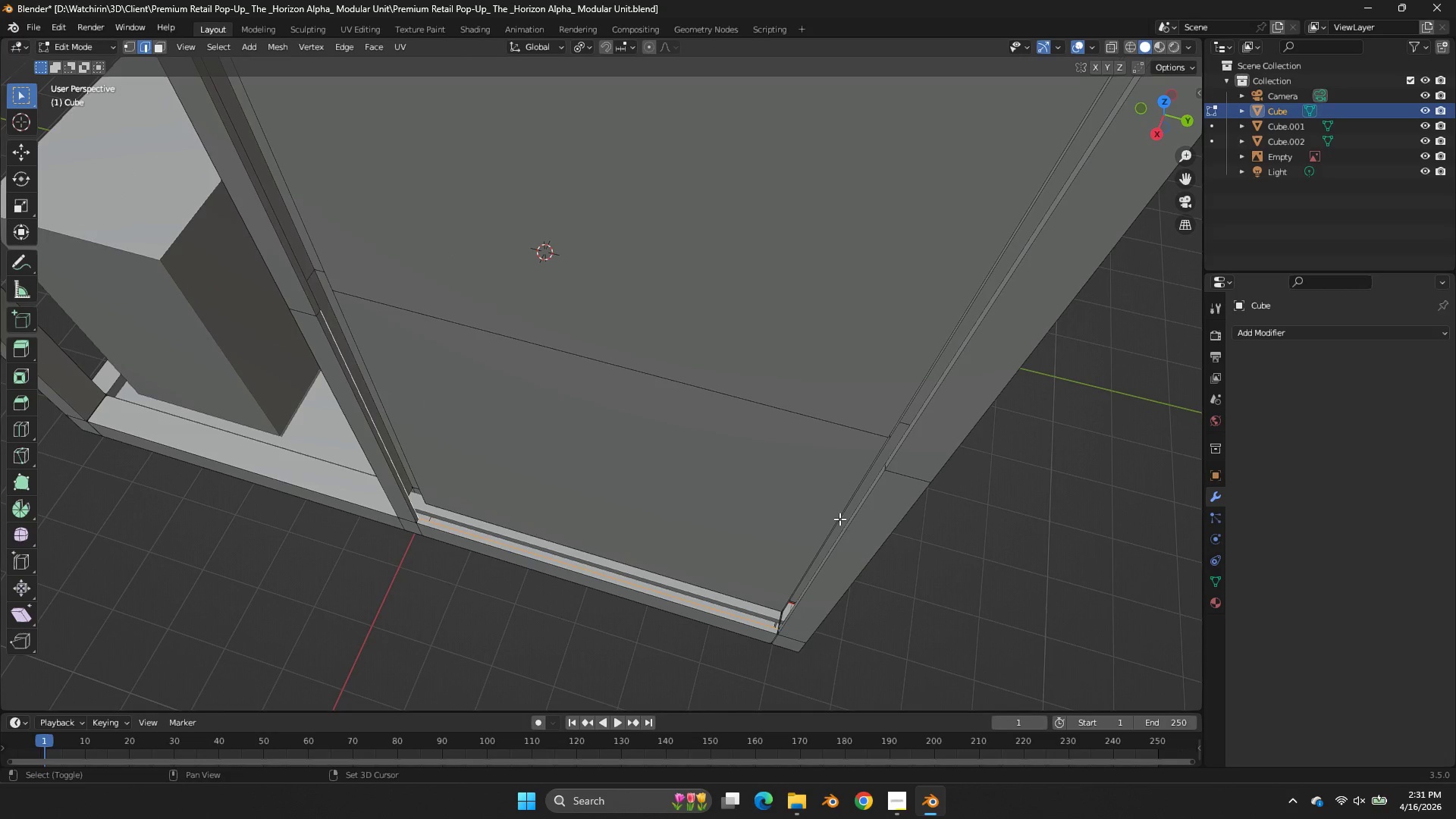 
left_click([847, 518])
 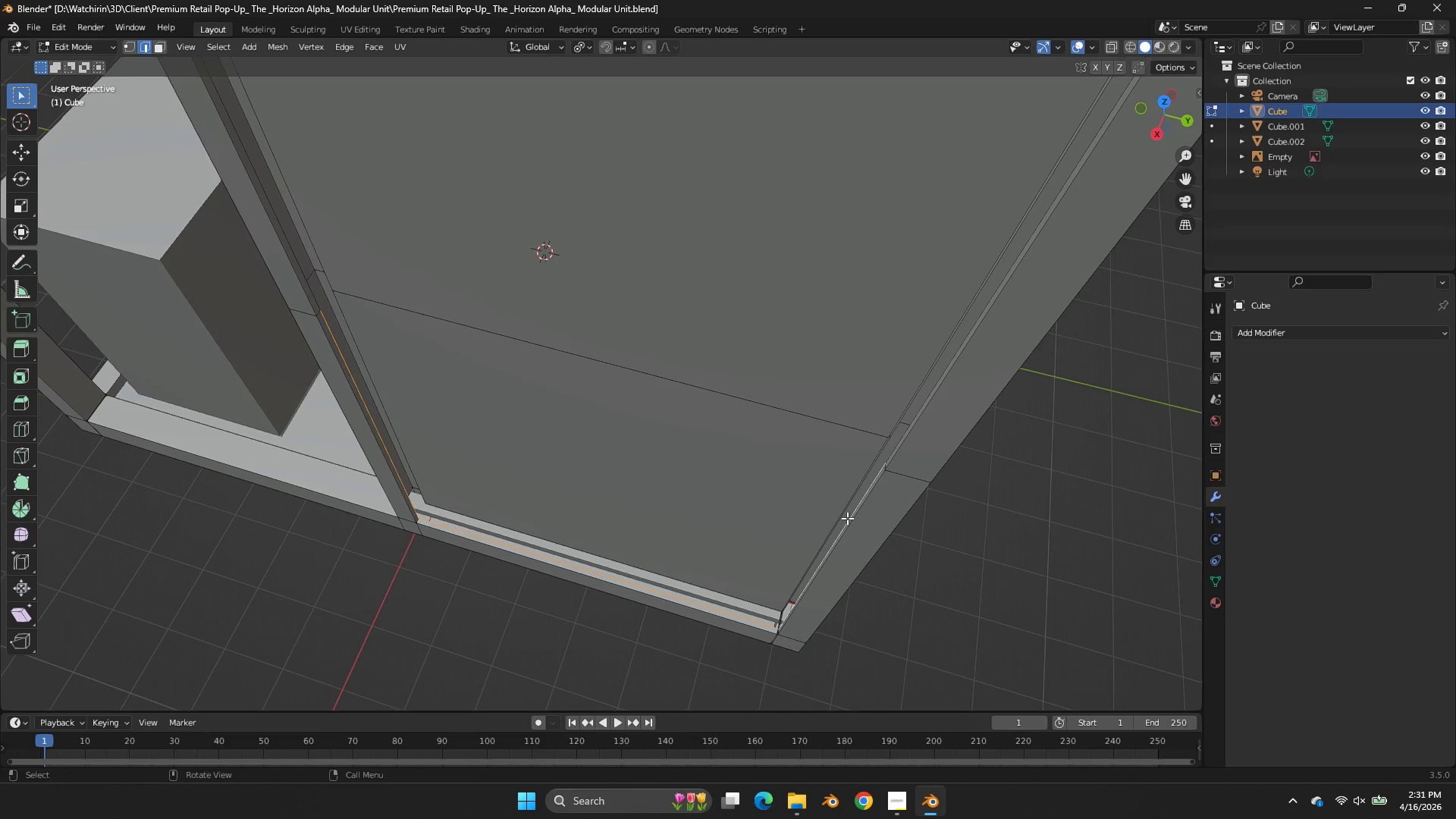 
key(F)
 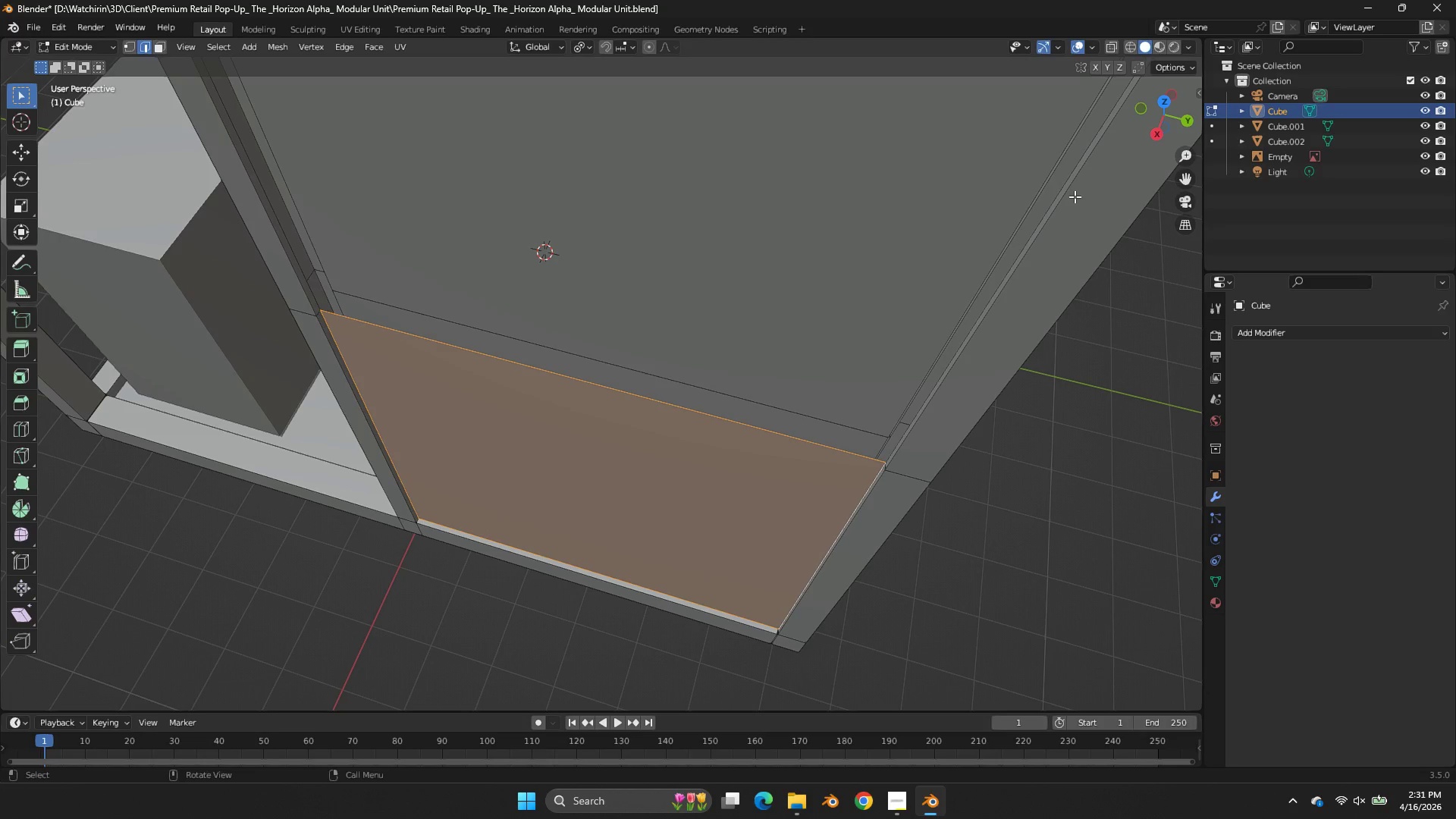 
key(G)
 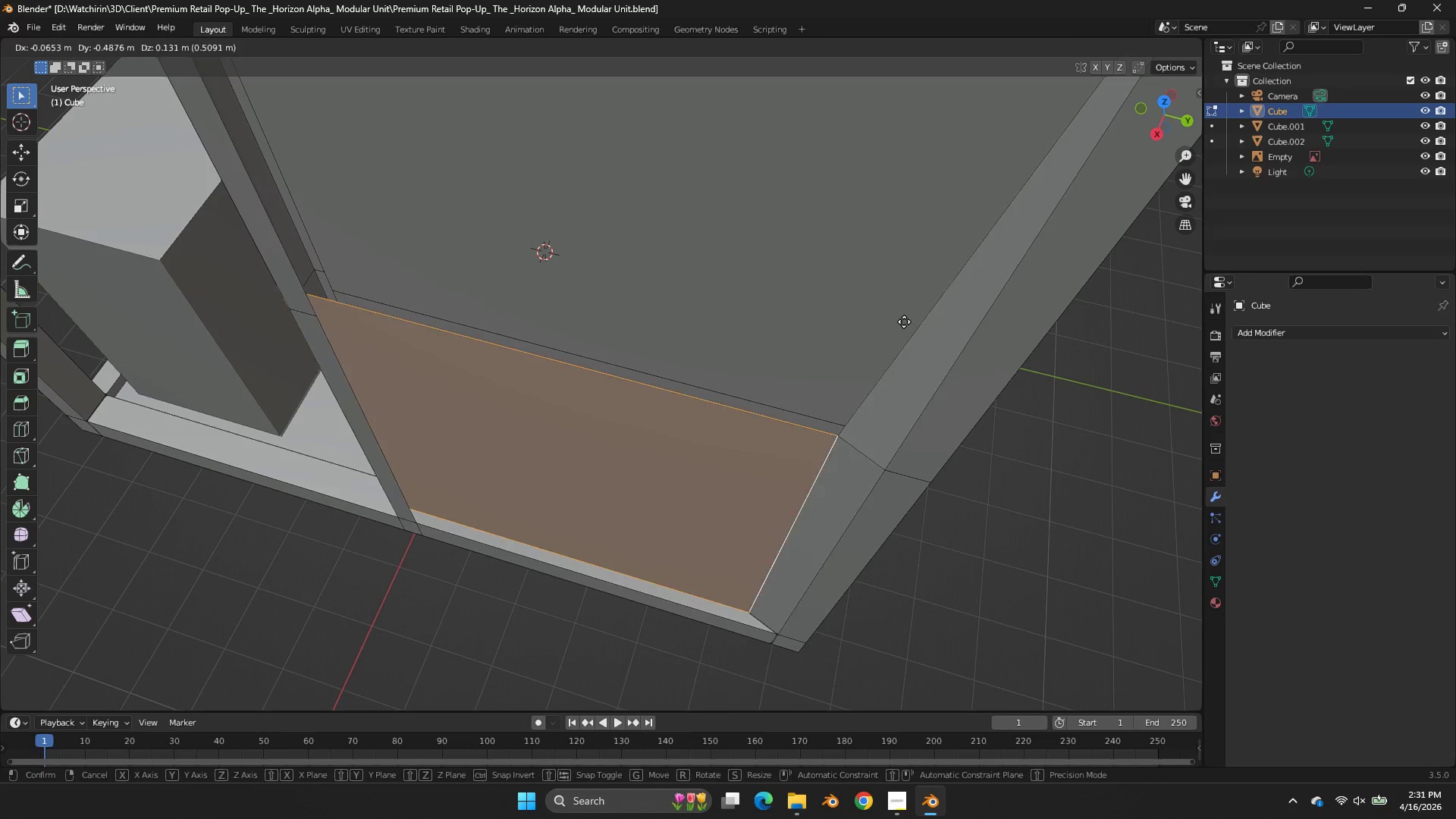 
right_click([908, 337])
 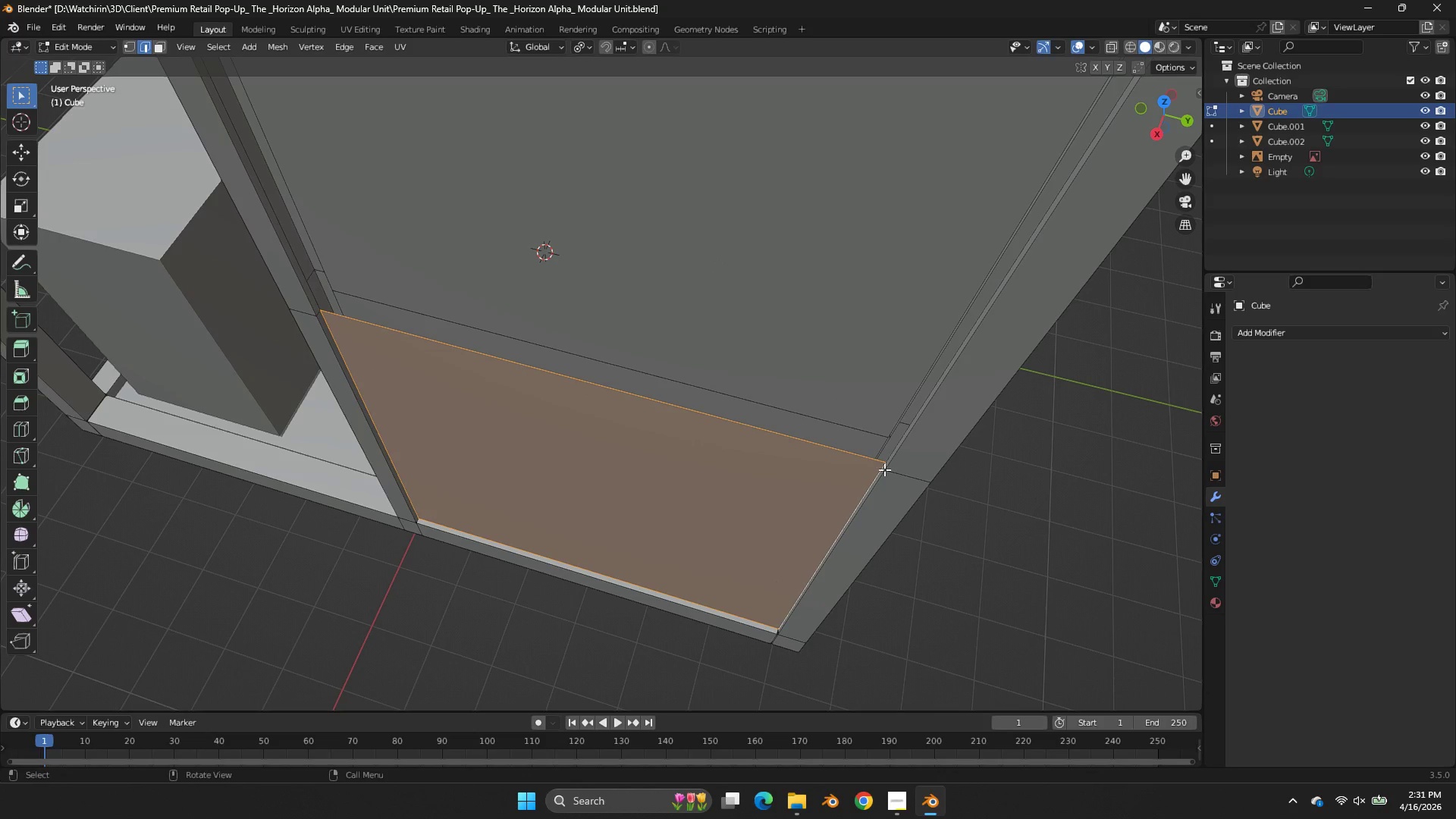 
key(G)
 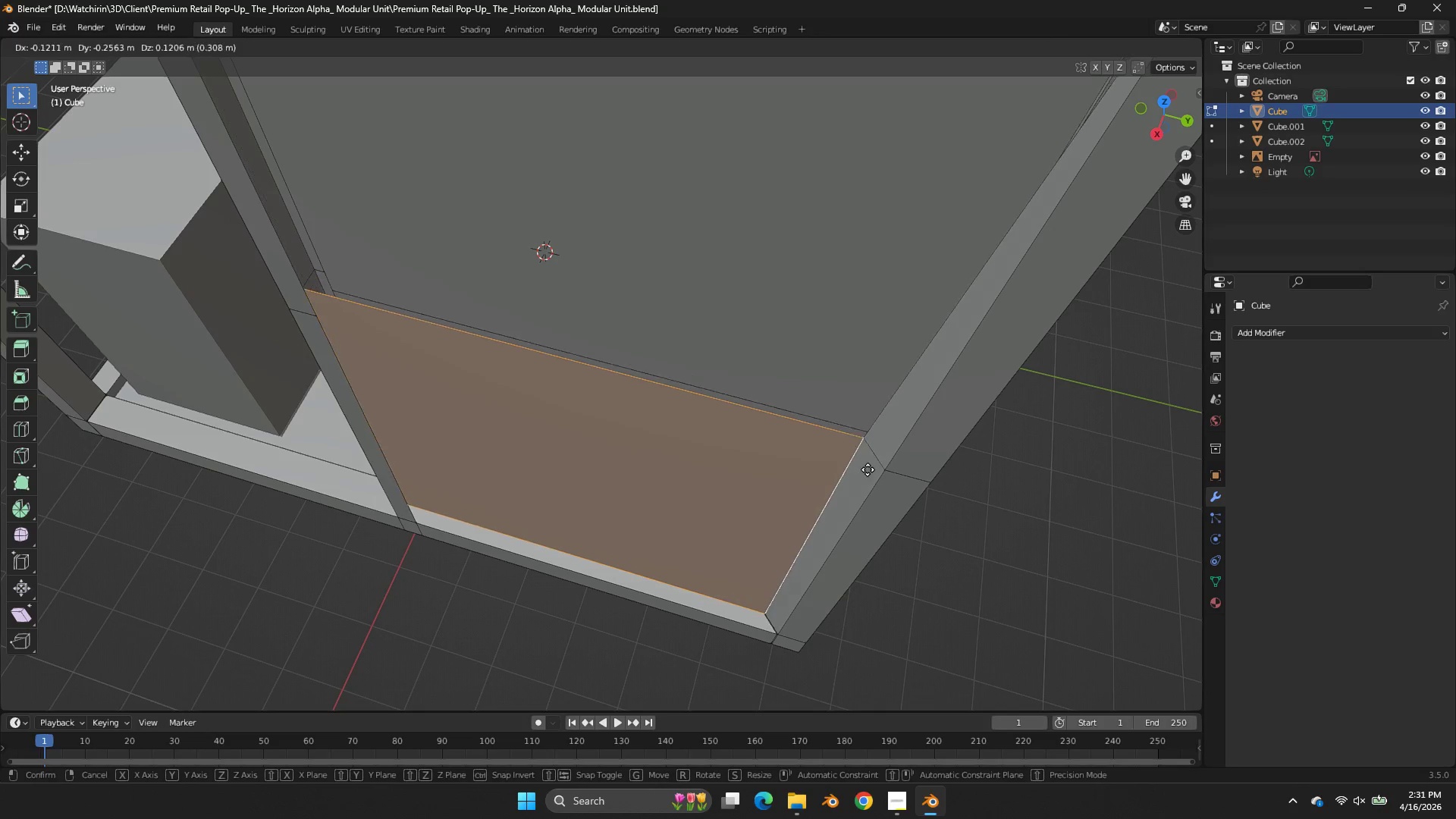 
right_click([880, 465])
 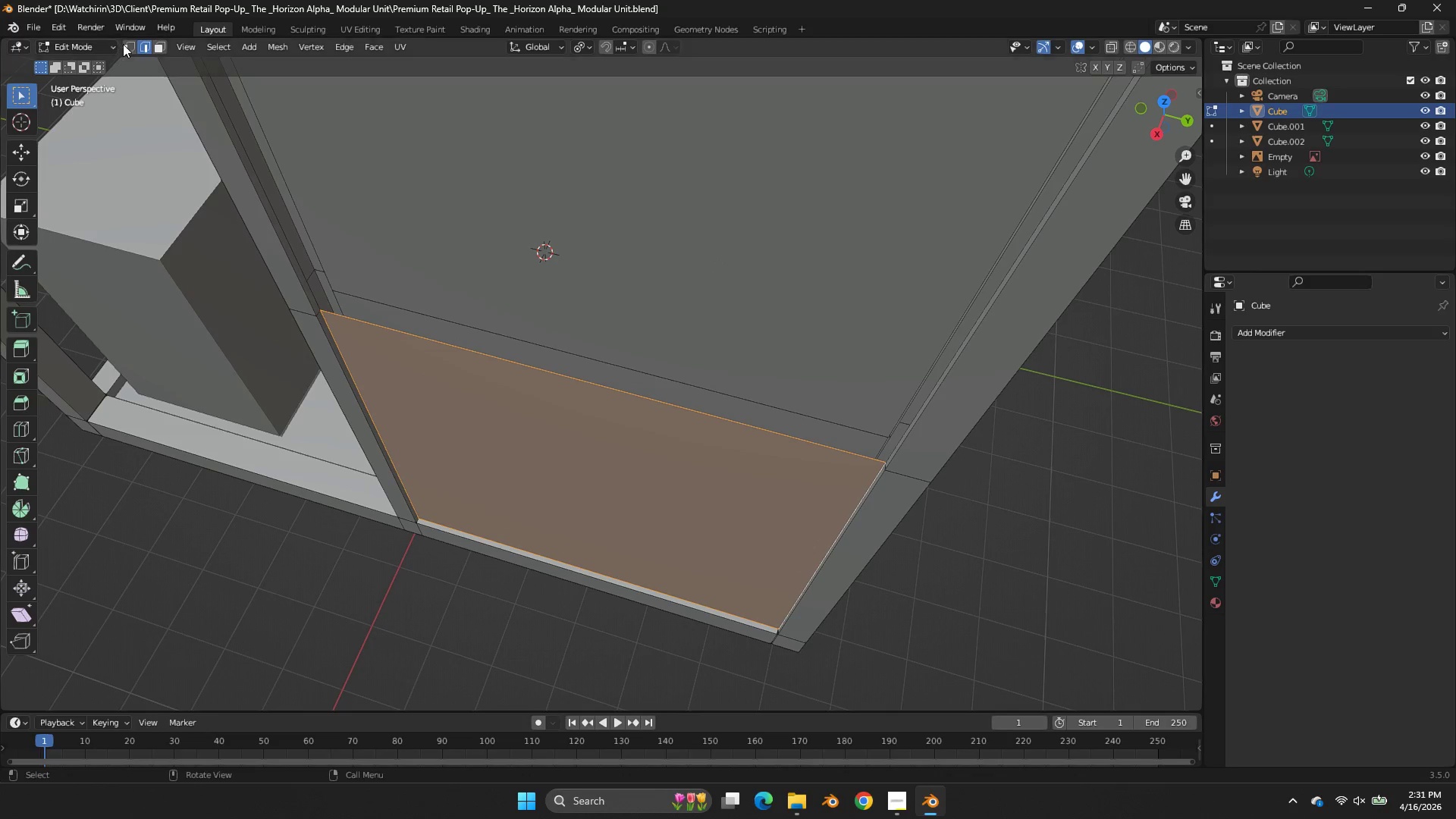 
left_click([126, 46])
 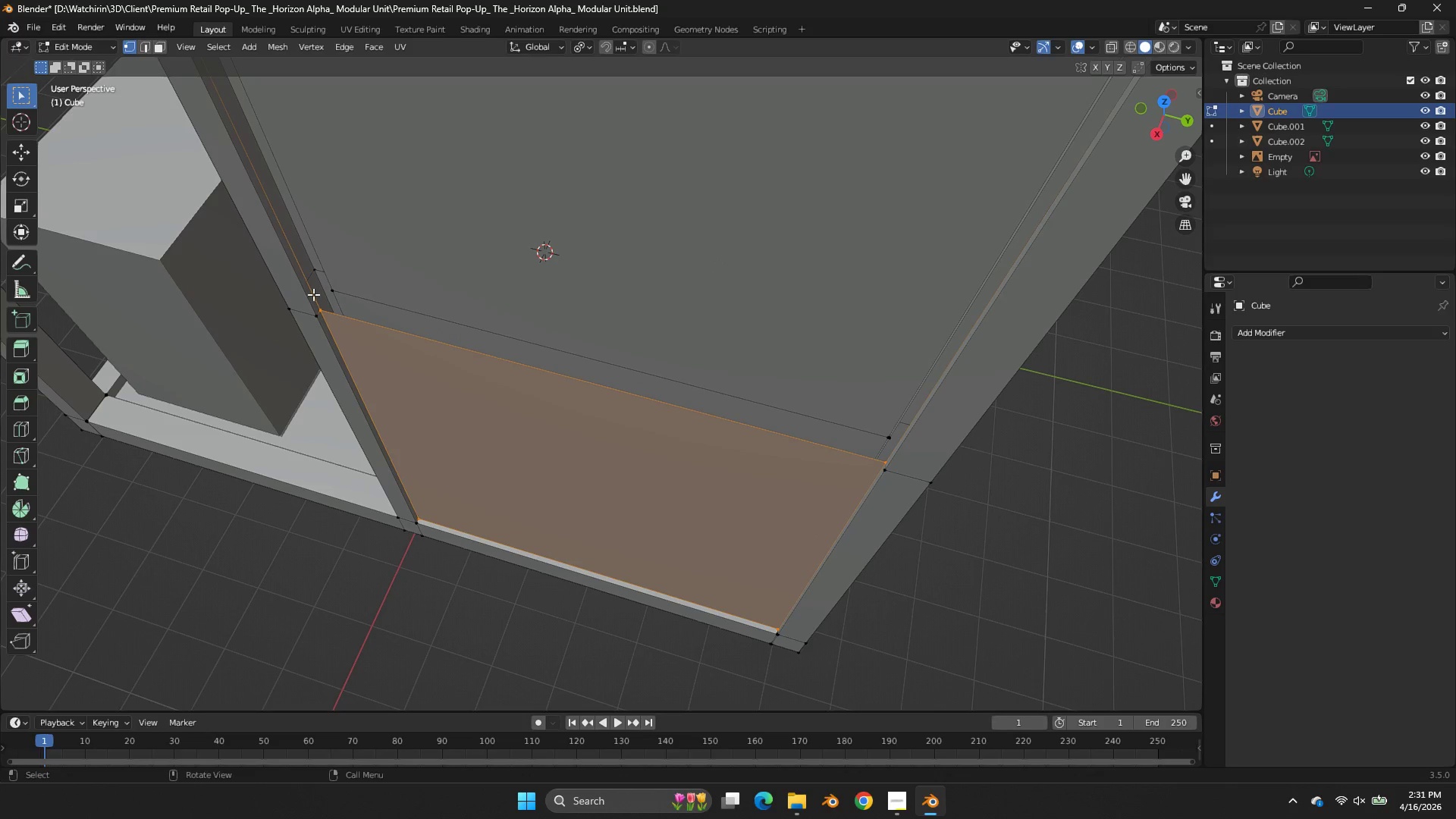 
left_click([313, 309])
 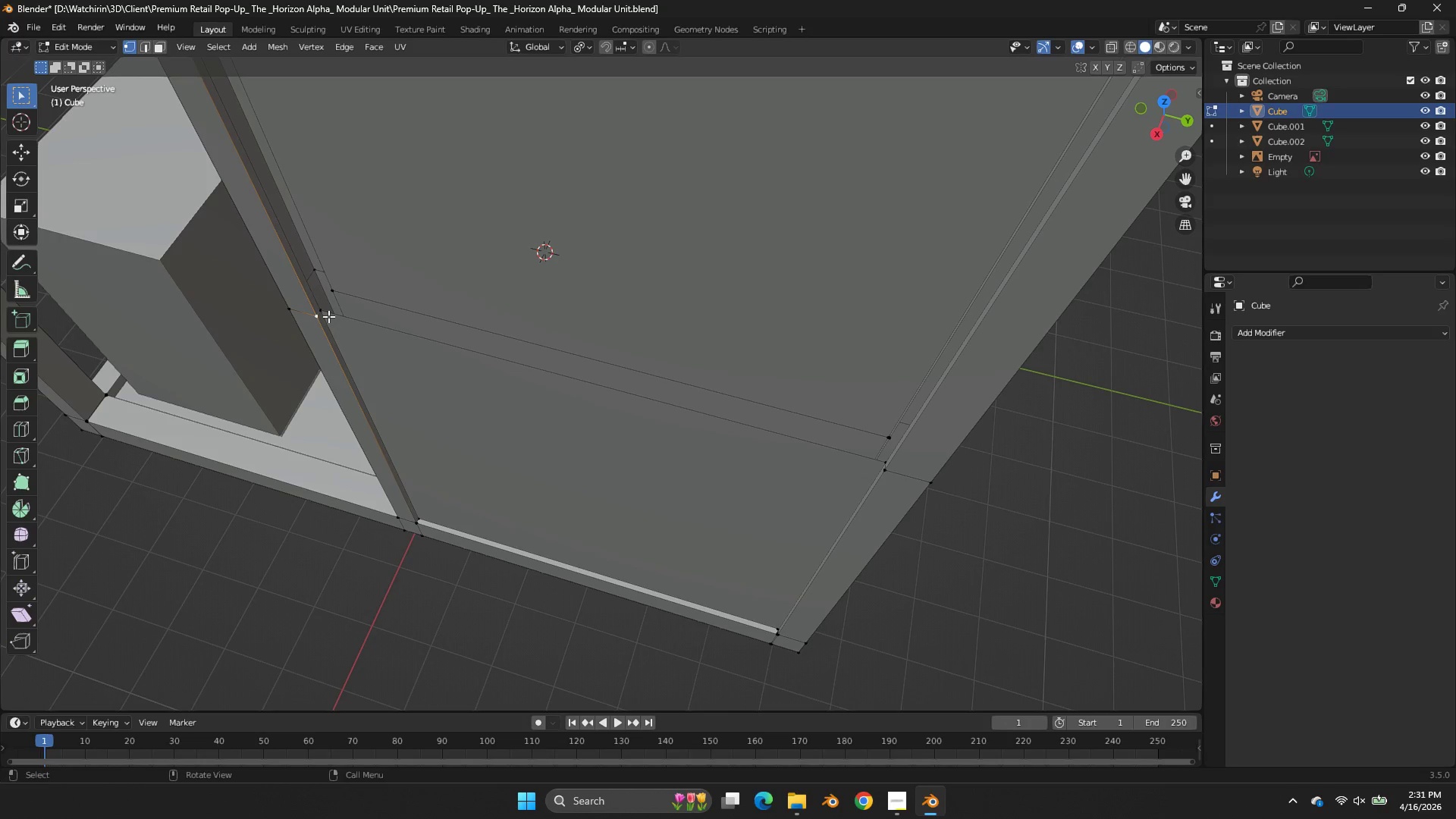 
left_click([325, 313])
 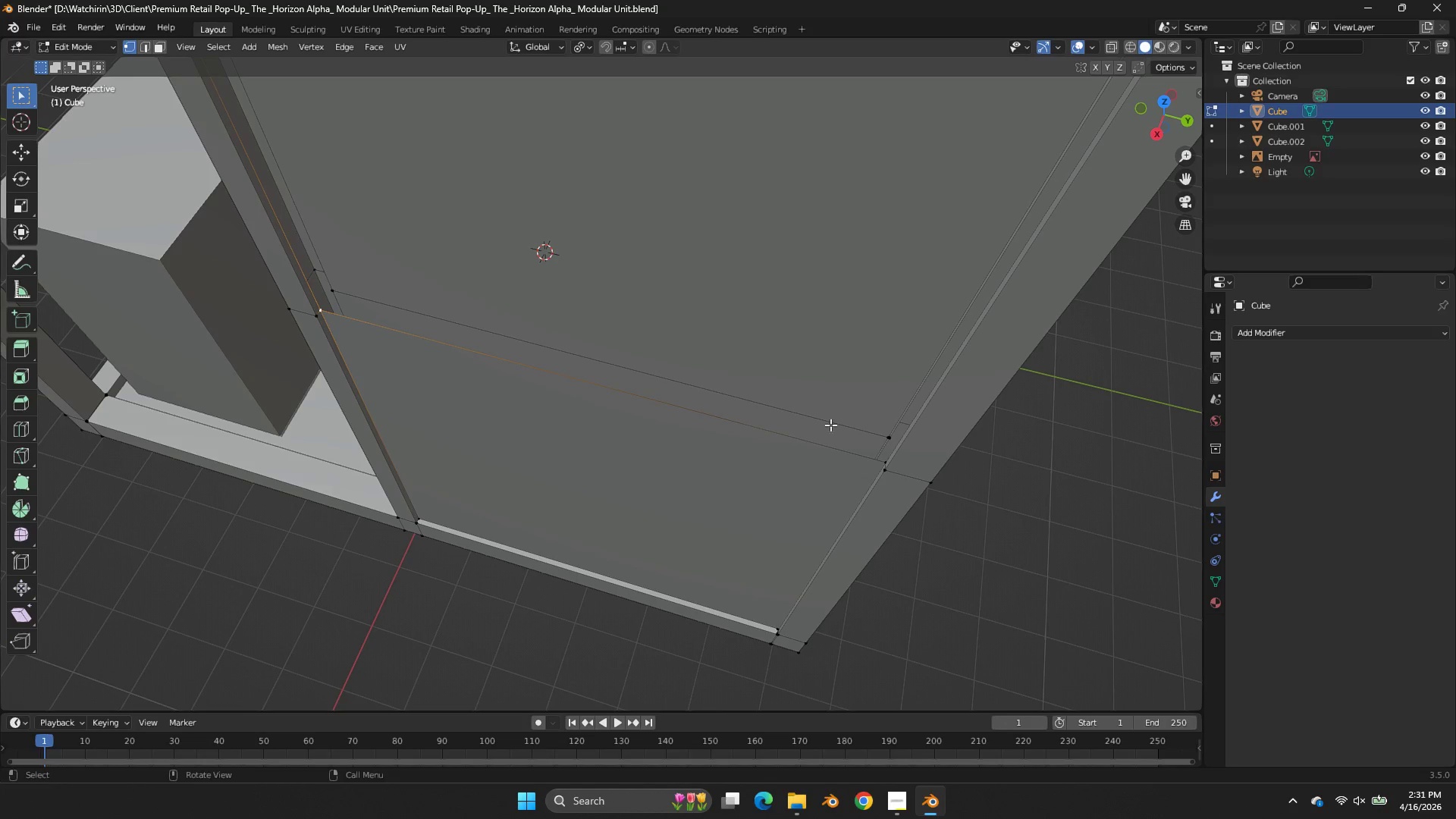 
hold_key(key=ShiftLeft, duration=1.0)
left_click([884, 460])
 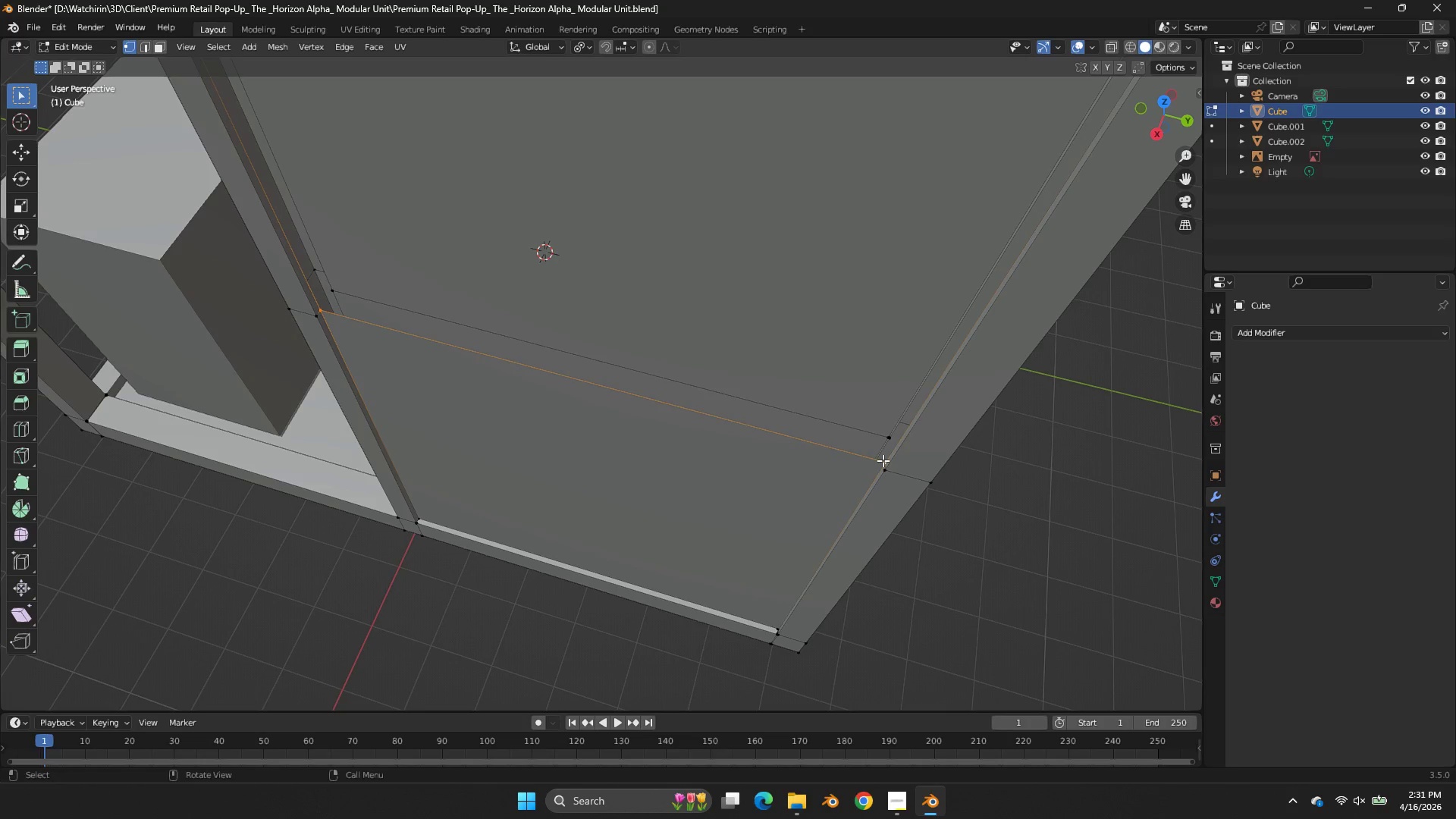 
key(F)
 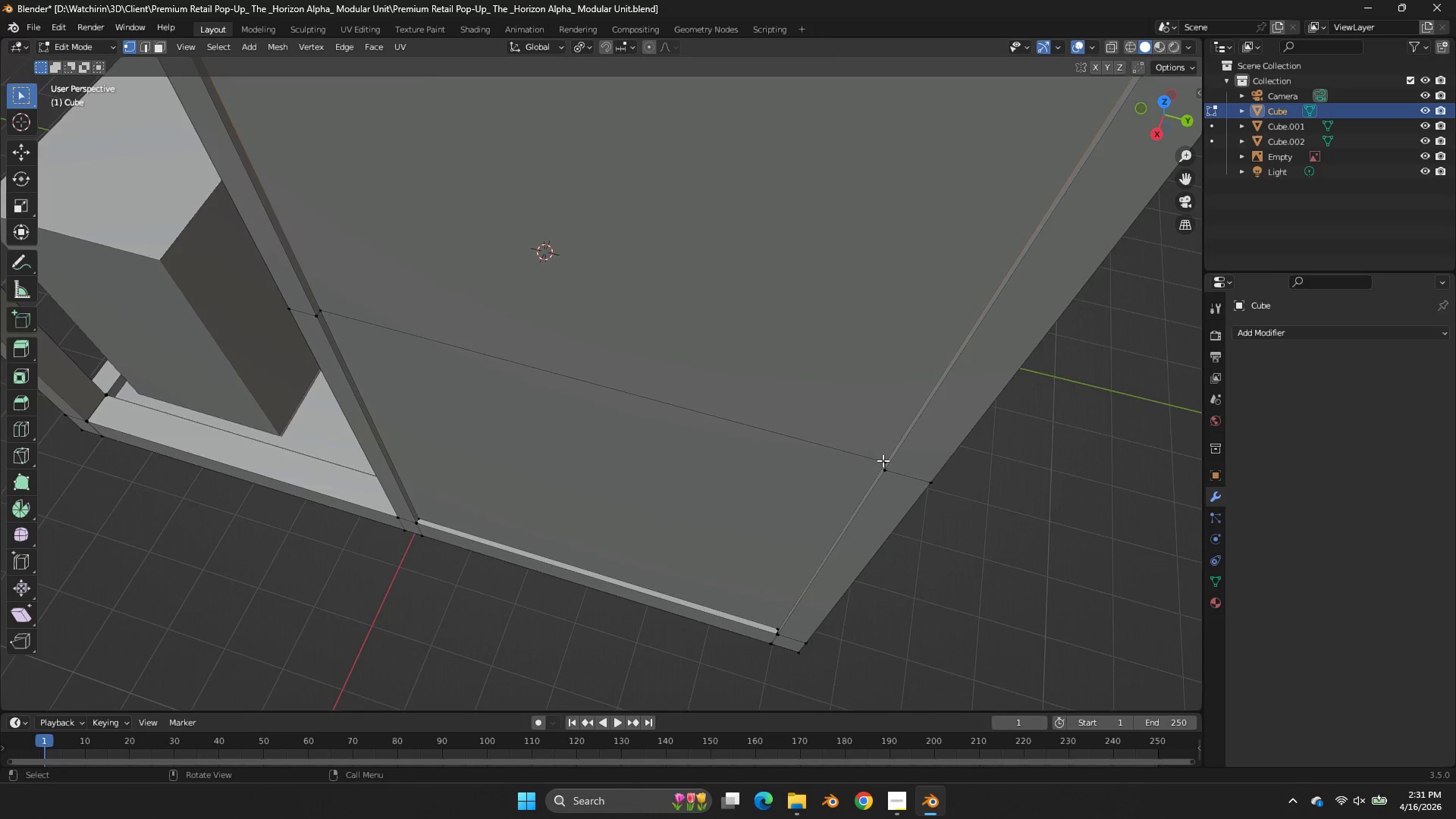 
key(Tab)
 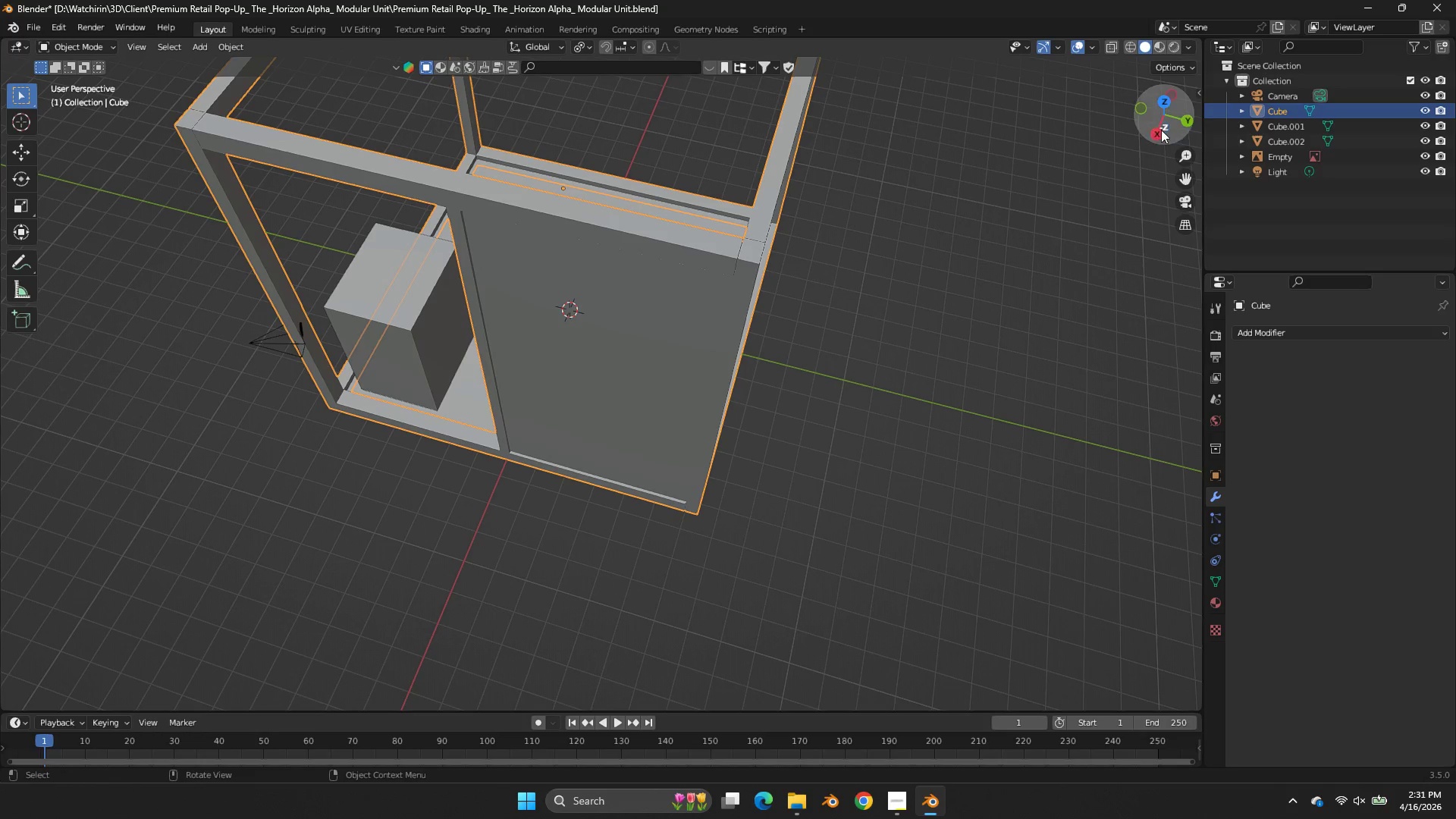 
scroll: coordinate [883, 460], scroll_direction: down, amount: 4.0
 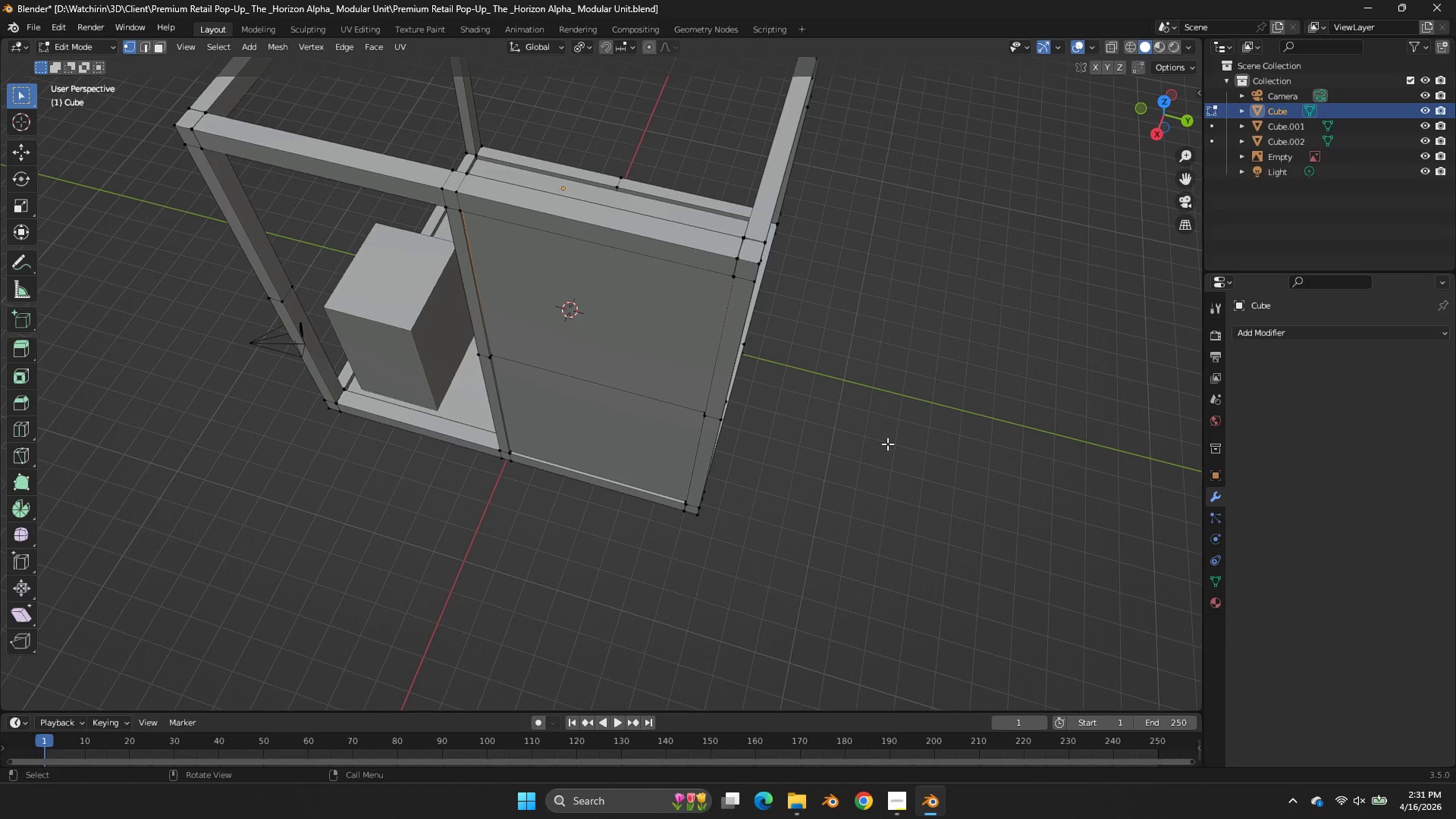 
left_click_drag(start_coordinate=[1161, 127], to_coordinate=[100, 701])
 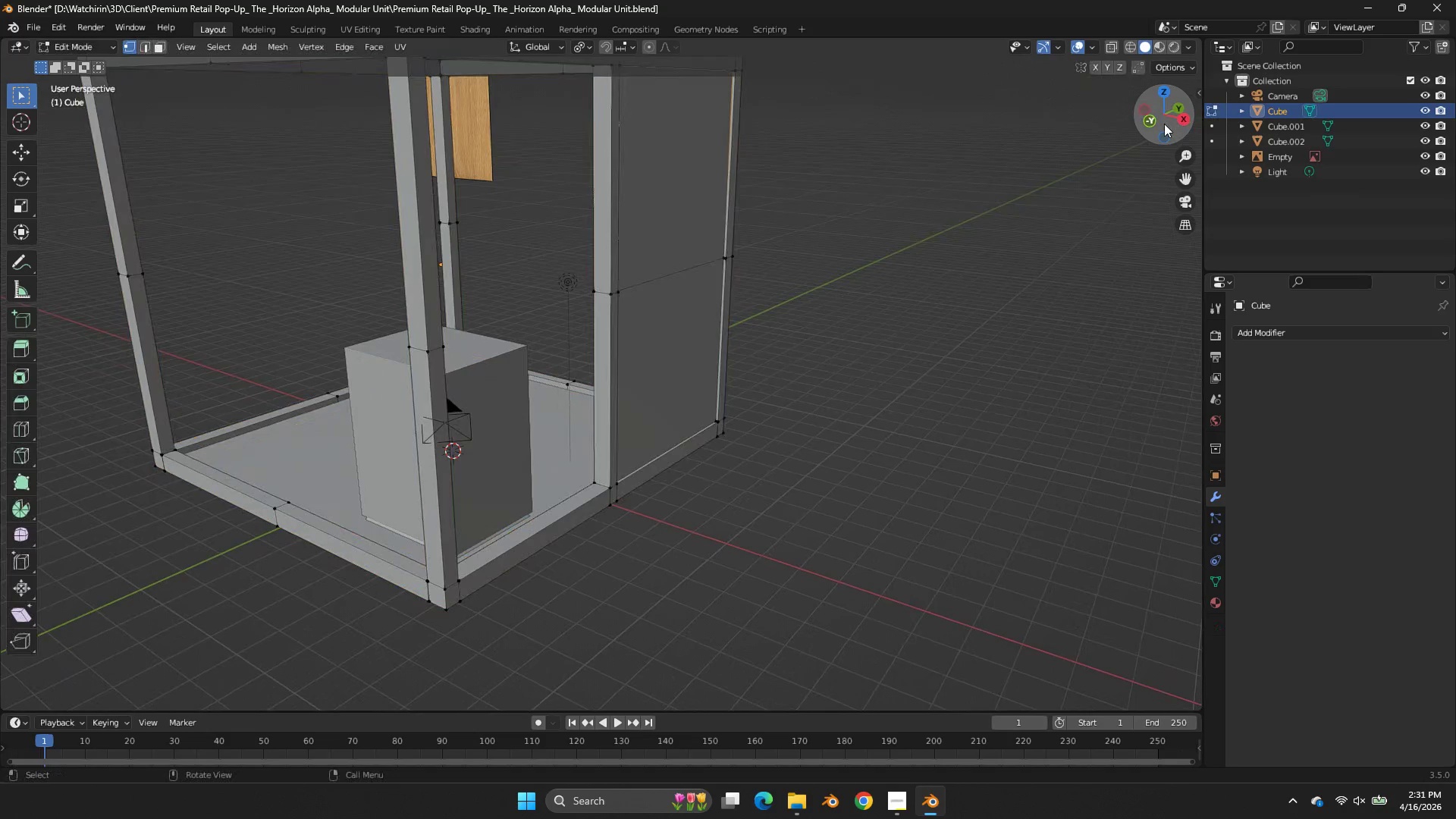 
key(Tab)
 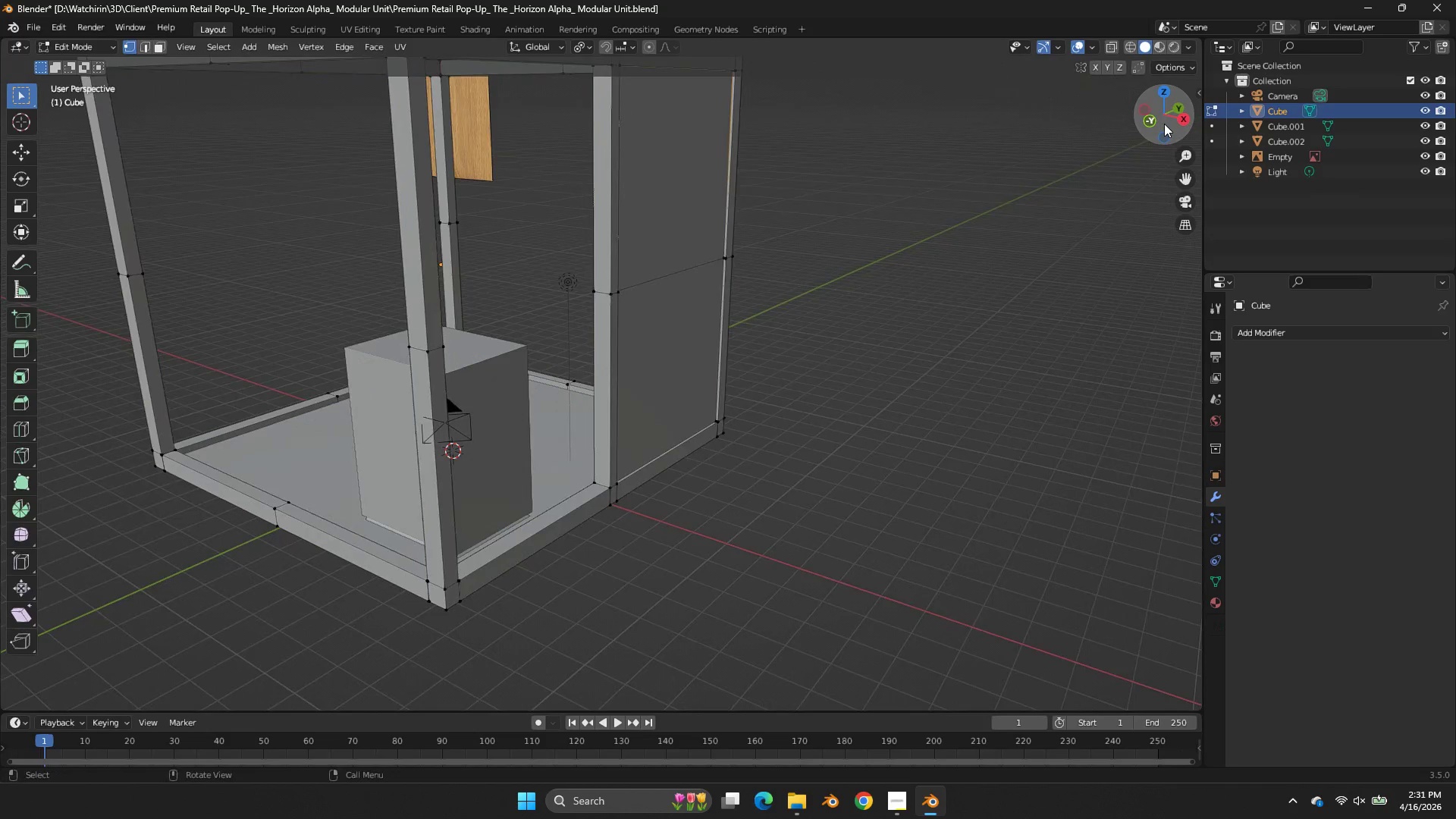 
key(Tab)
 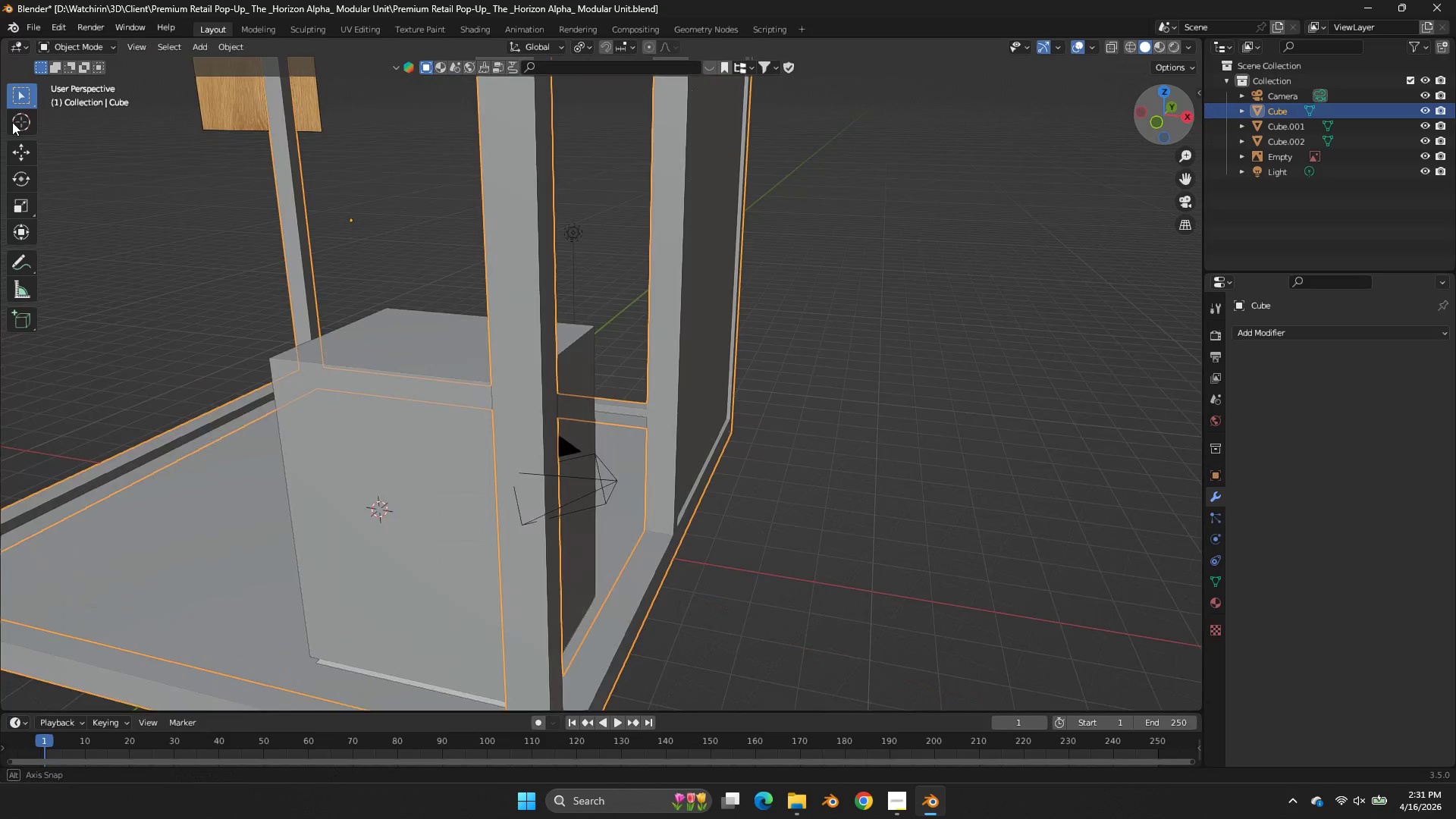 
left_click_drag(start_coordinate=[1164, 123], to_coordinate=[176, 118])
 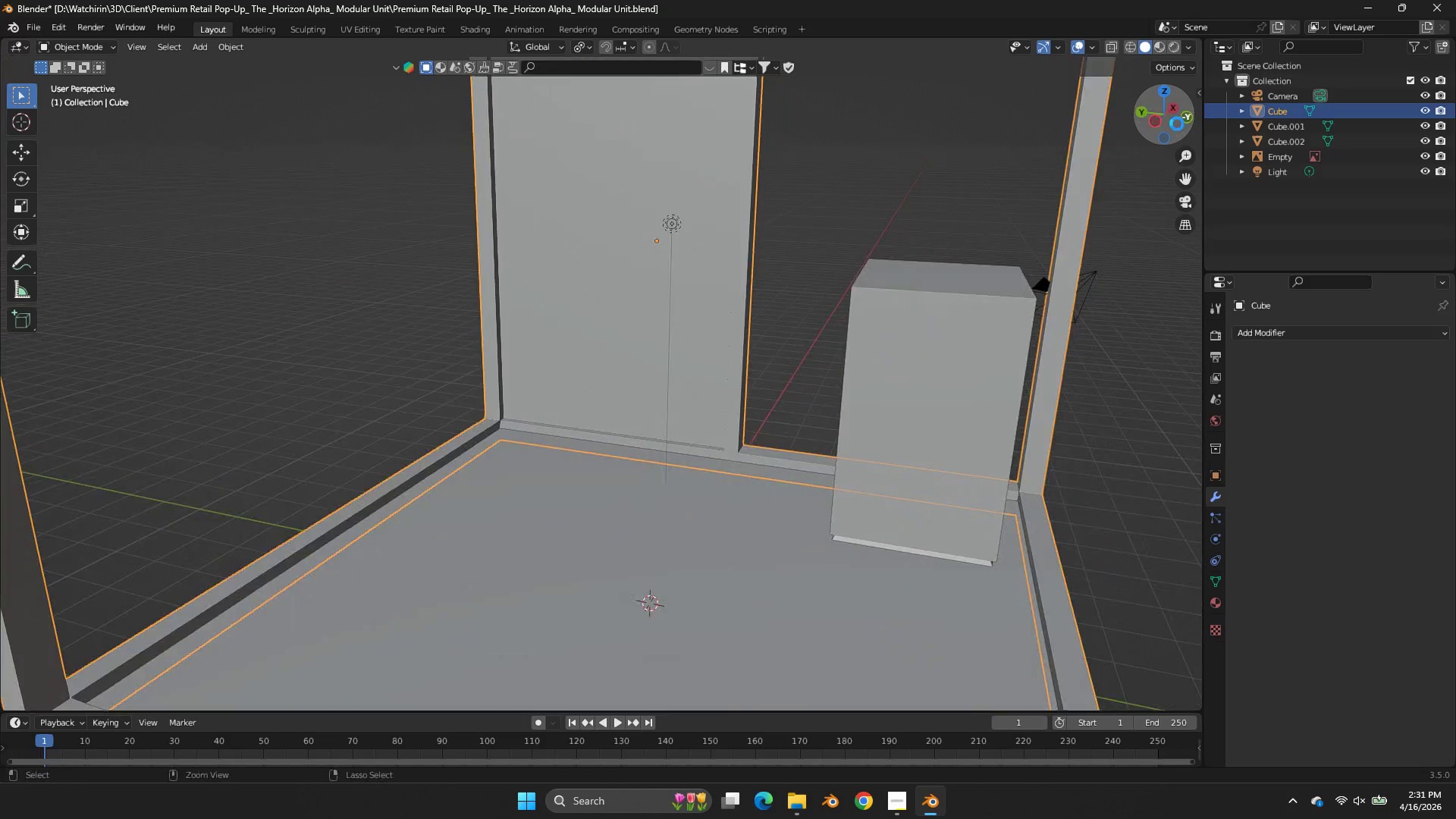 
scroll: coordinate [1164, 124], scroll_direction: up, amount: 2.0
 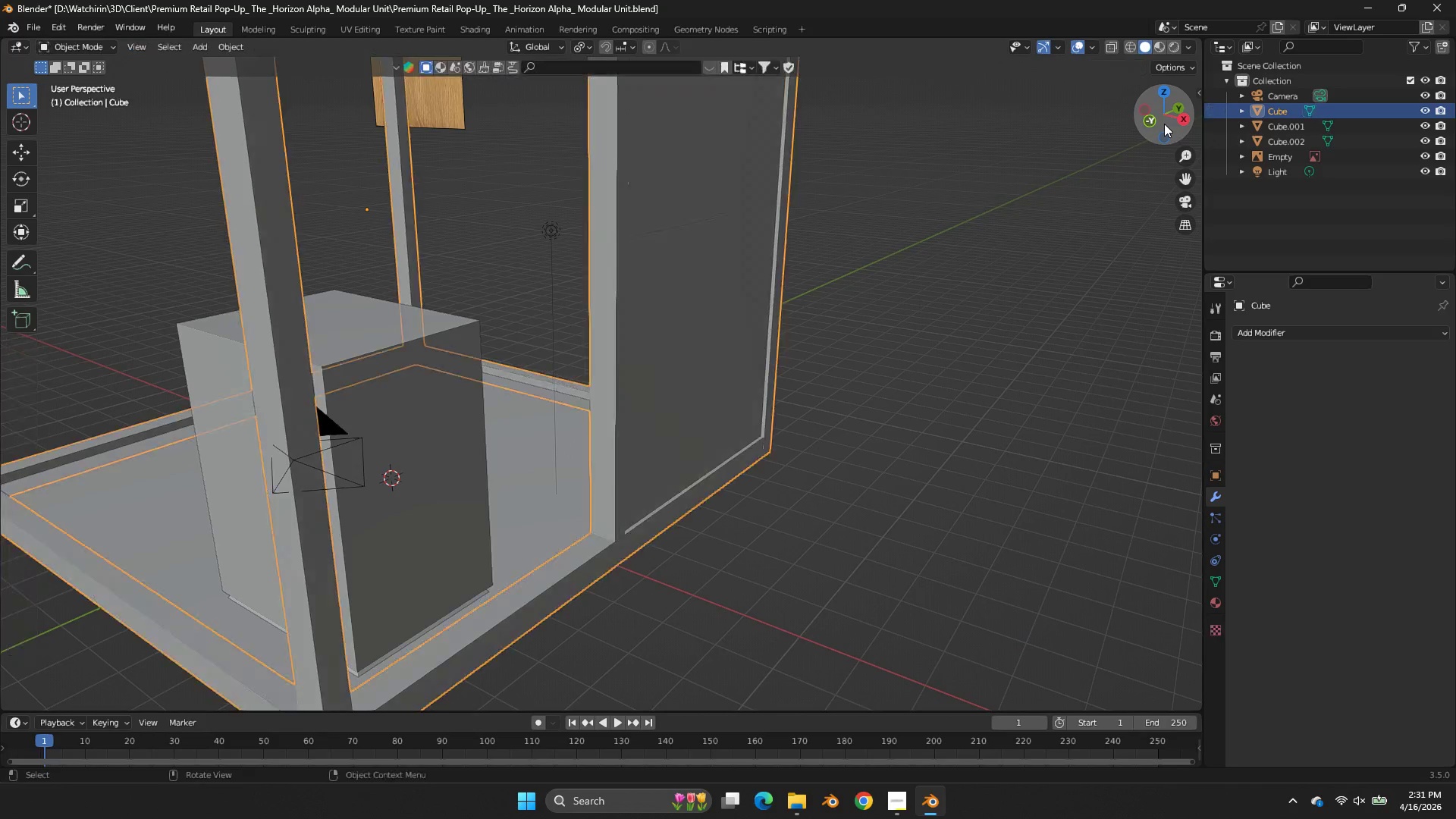 
key(Control+ControlLeft)
 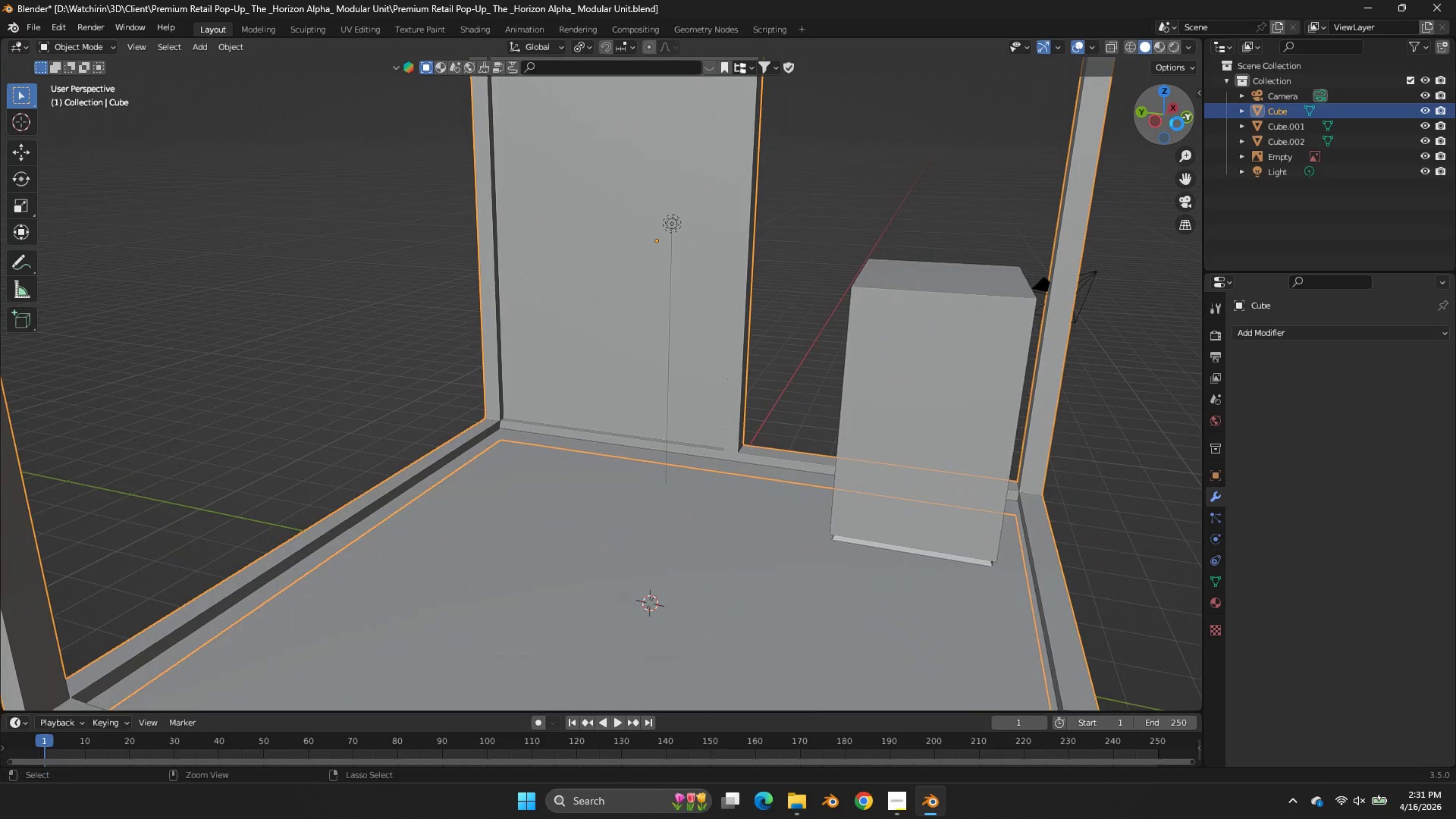 
key(Control+S)
 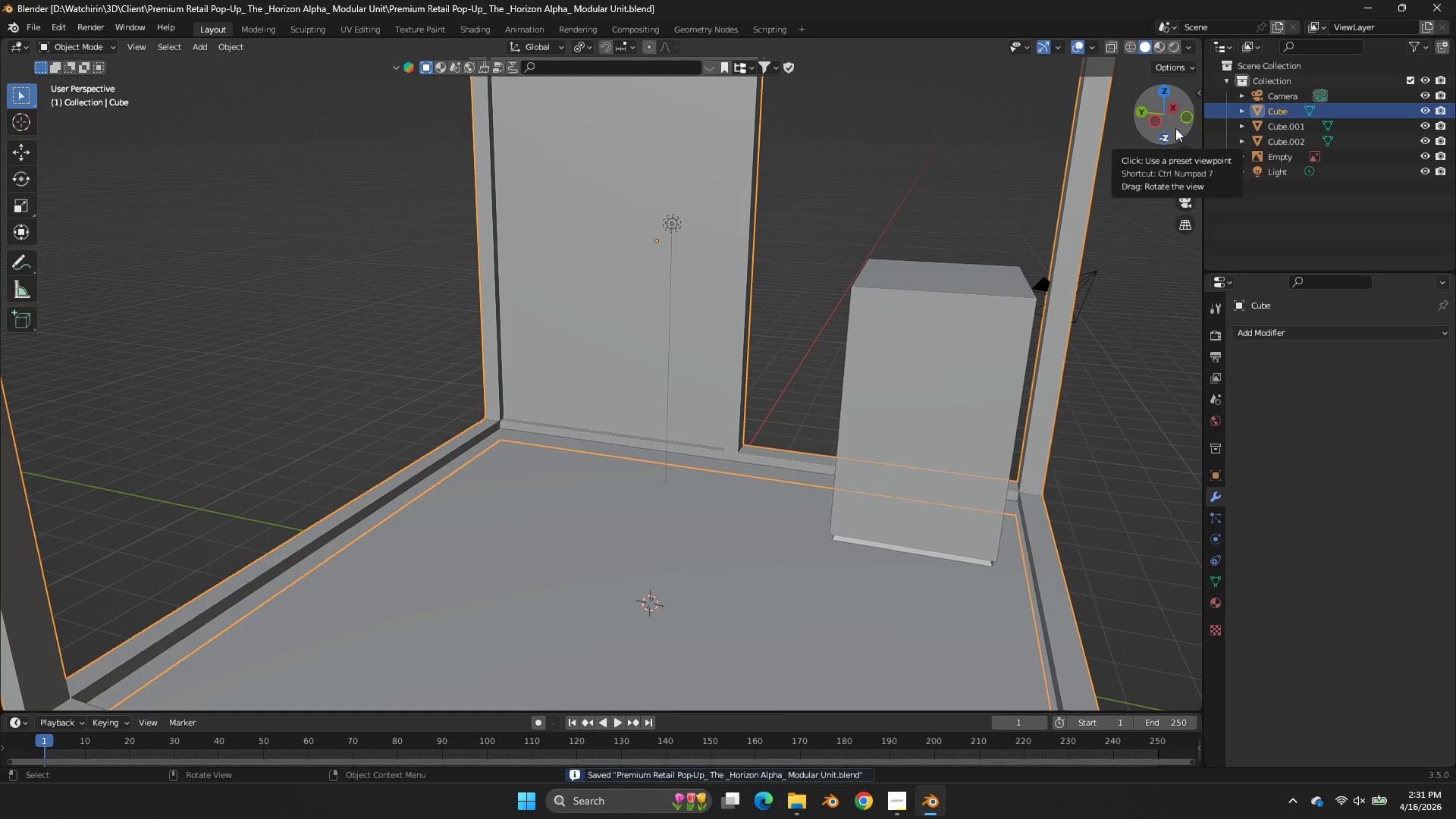 
left_click_drag(start_coordinate=[1175, 128], to_coordinate=[637, 177])
 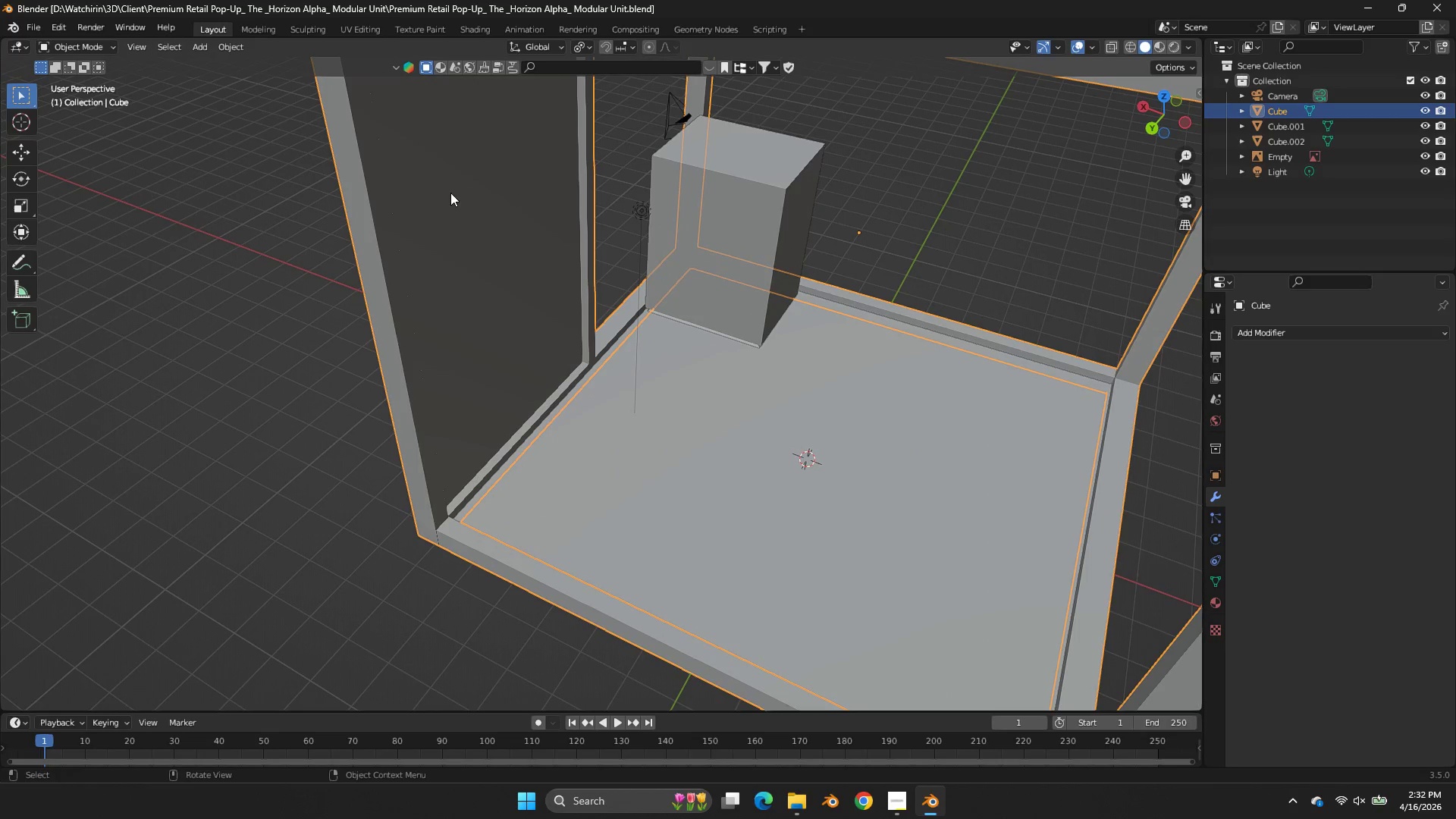 
key(Tab)
 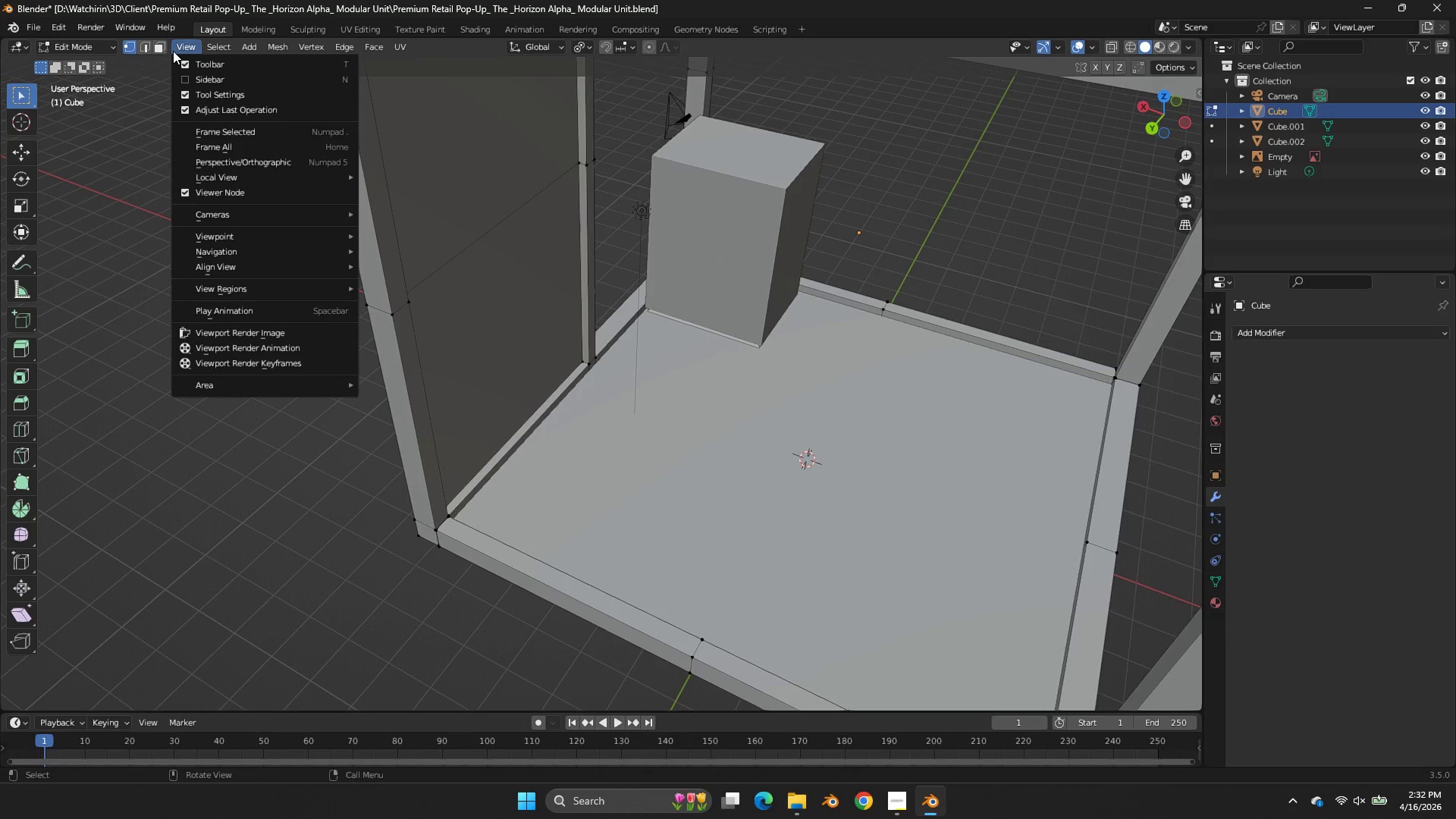 
double_click([165, 51])
 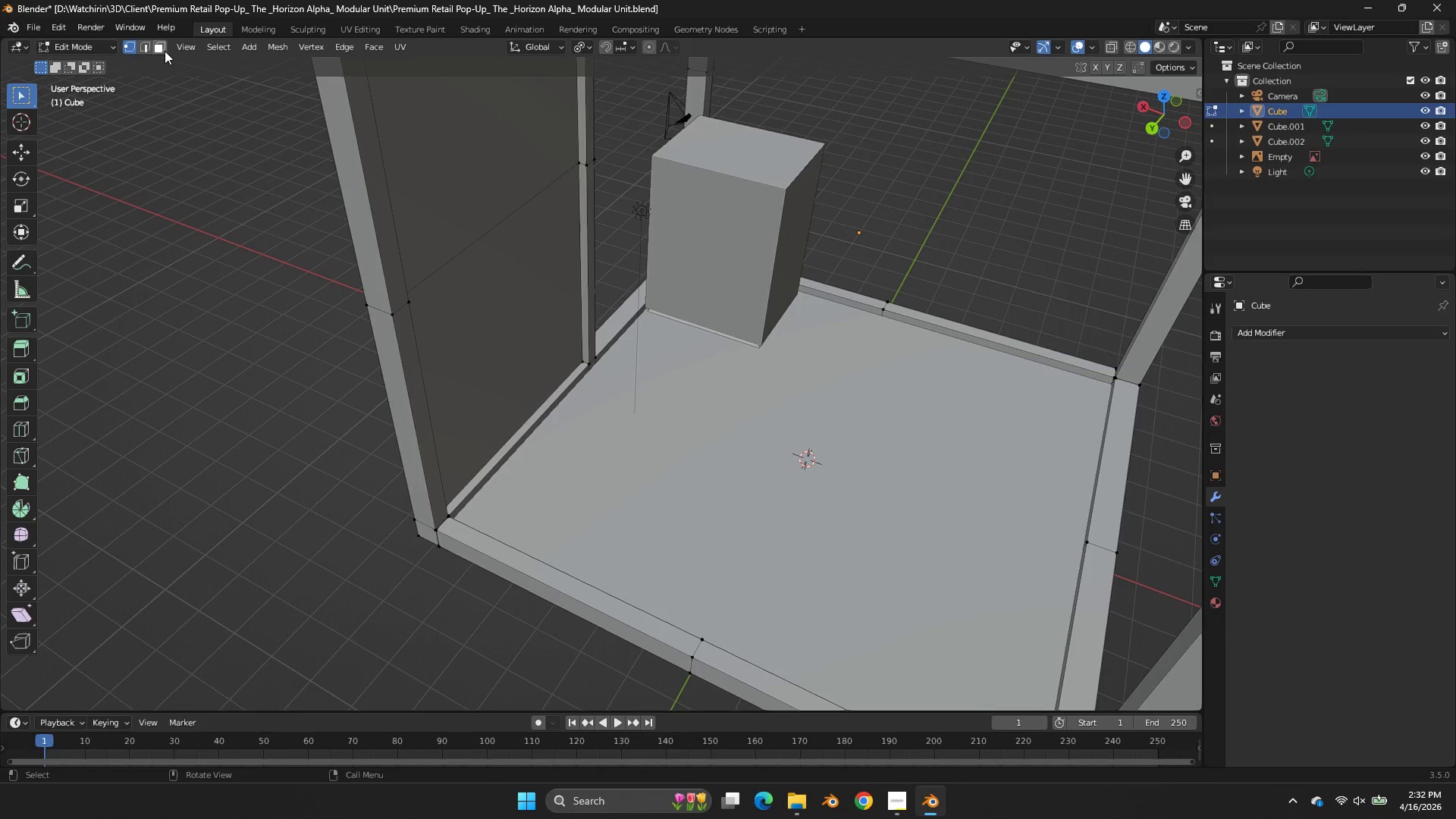 
triple_click([165, 51])
 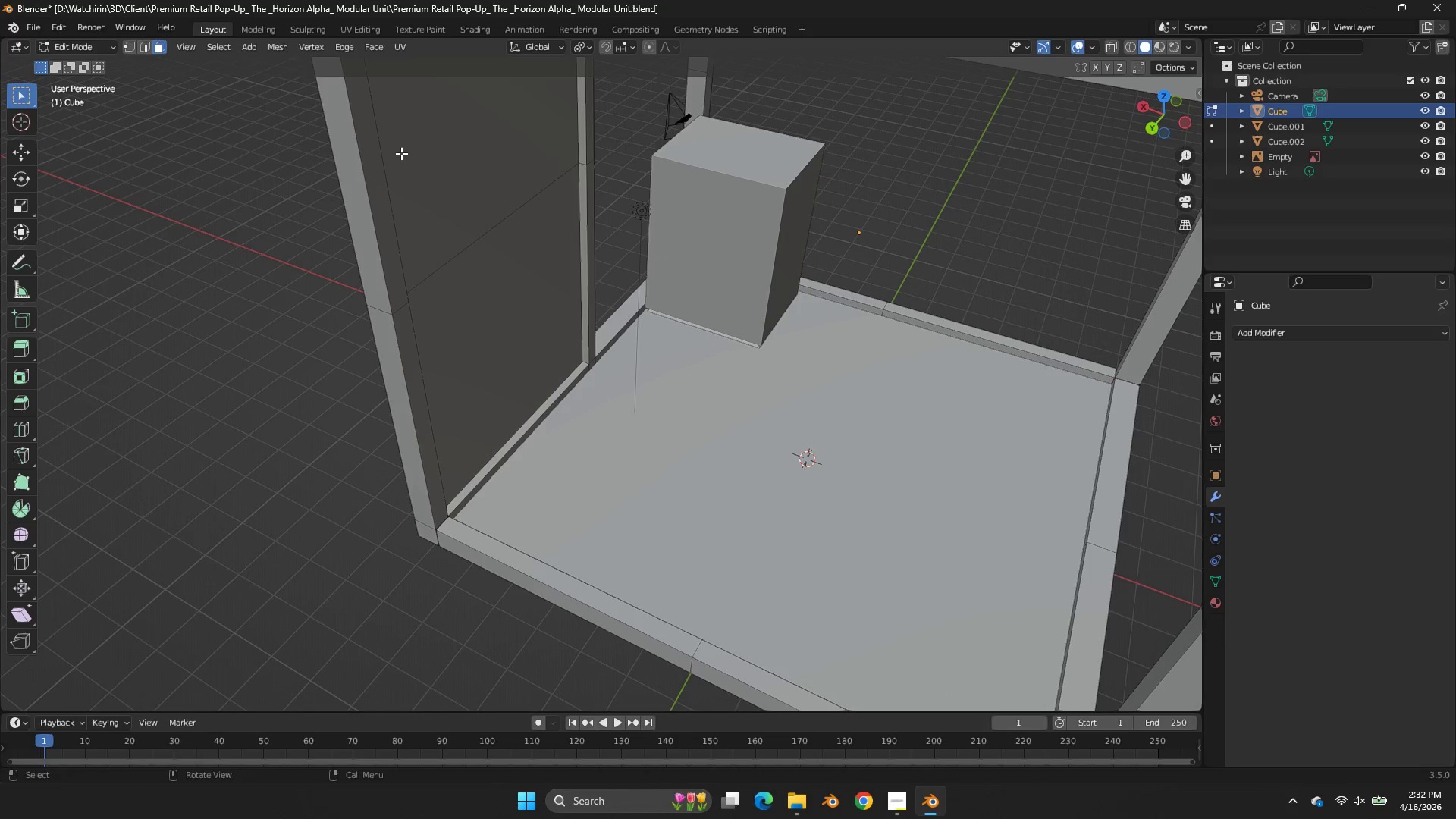 
triple_click([401, 153])
 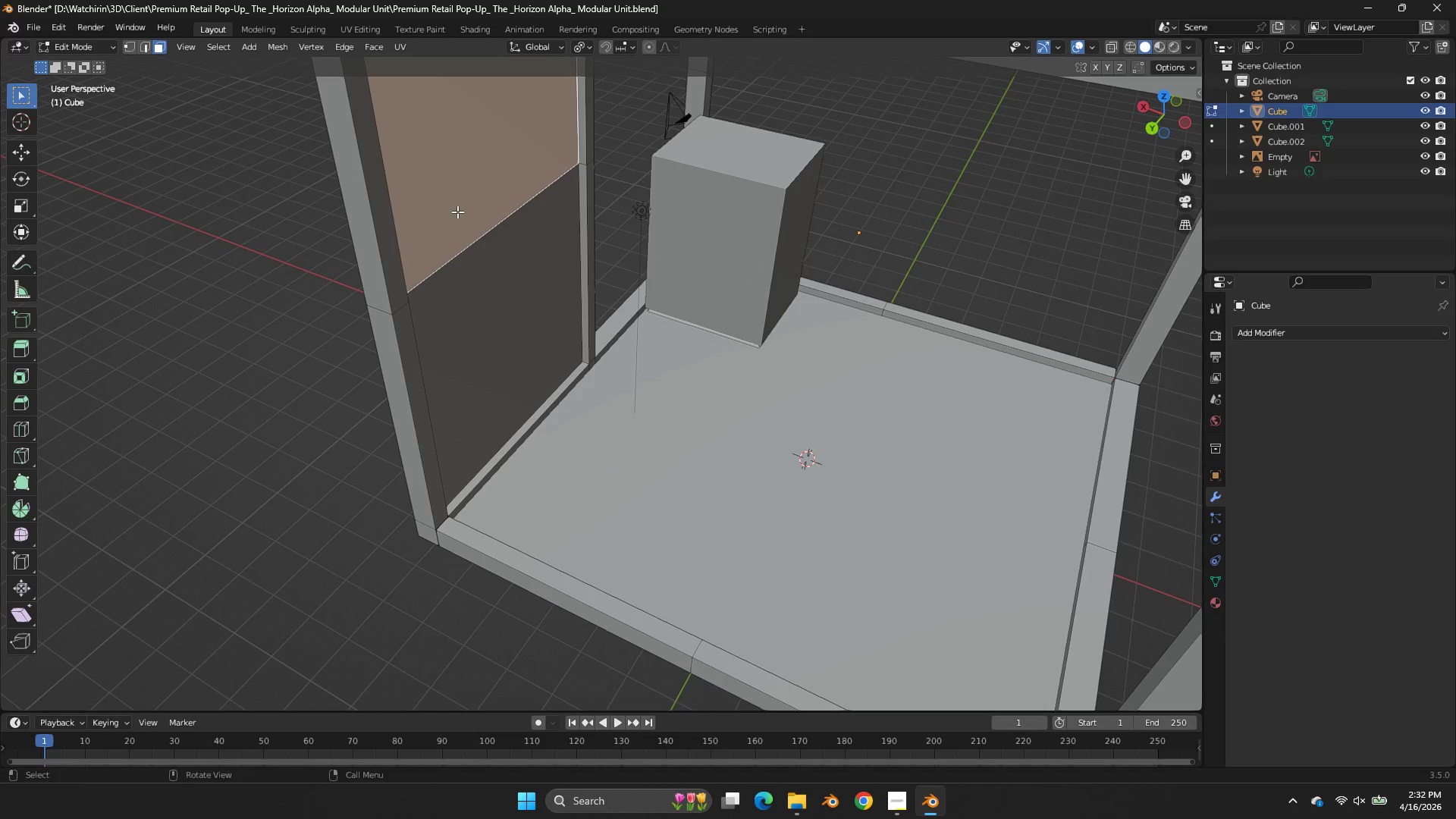 
hold_key(key=ShiftLeft, duration=0.41)
 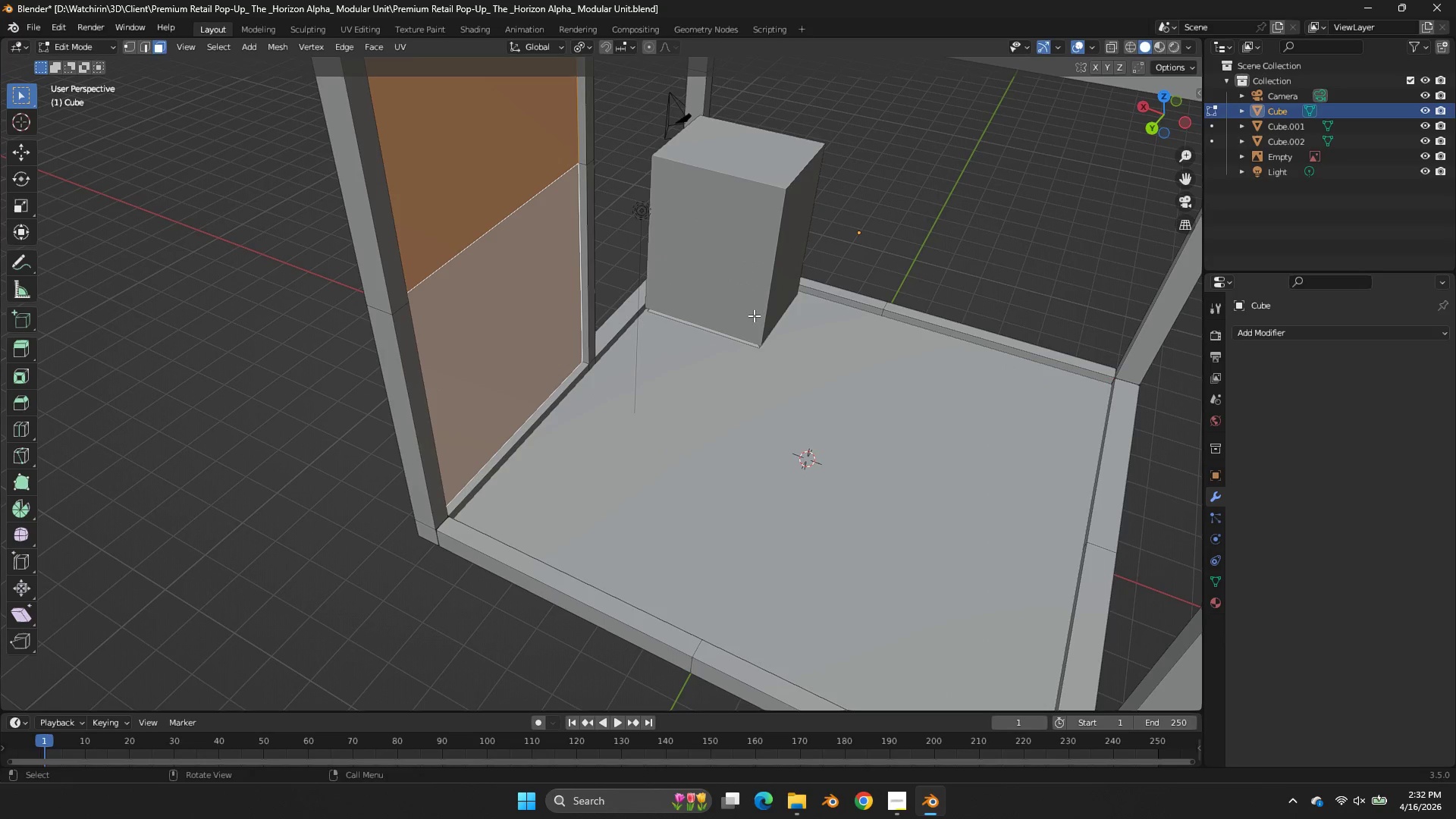 
type(gx)
 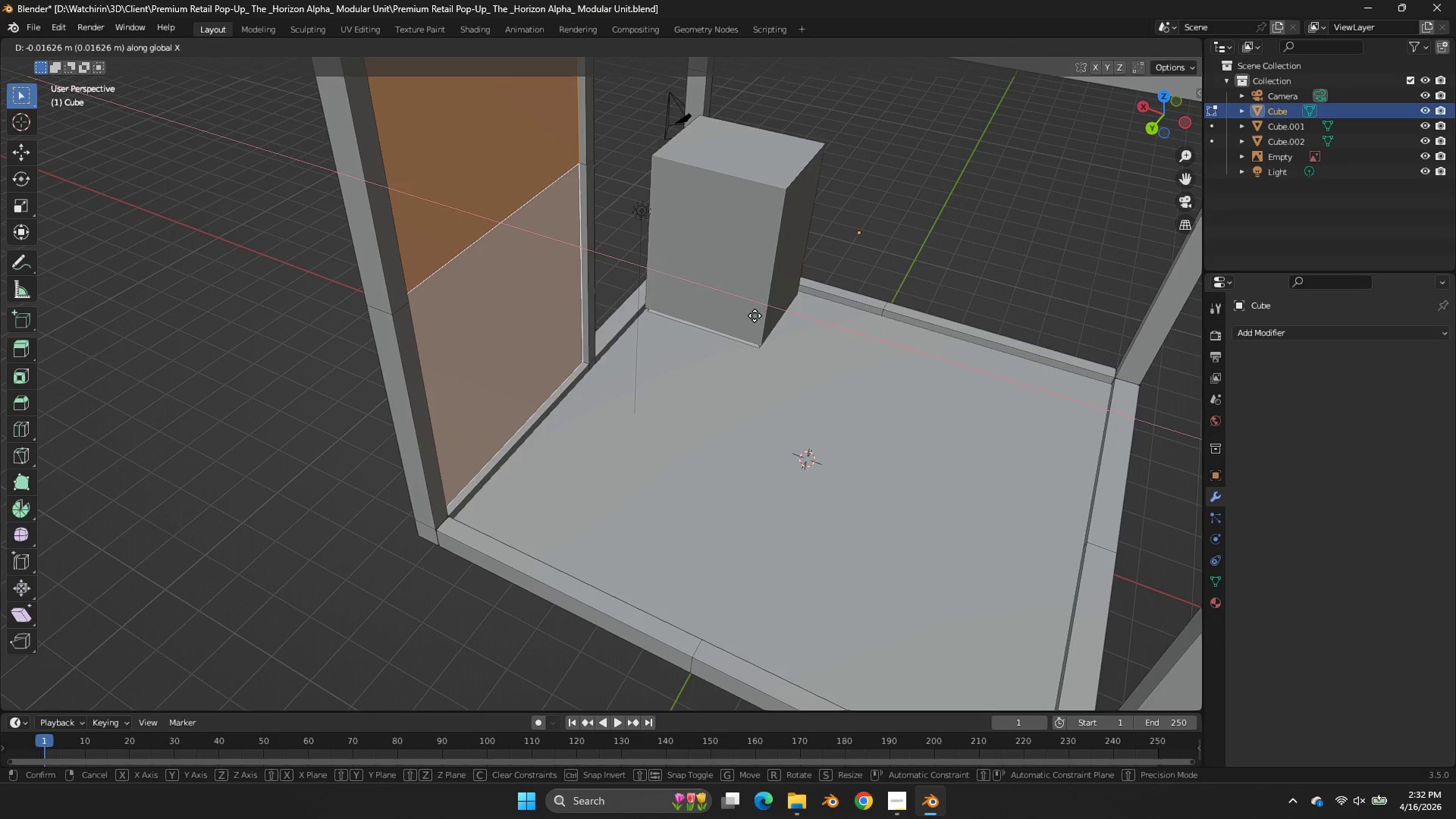 
hold_key(key=ShiftLeft, duration=7.98)
left_click([725, 295])
 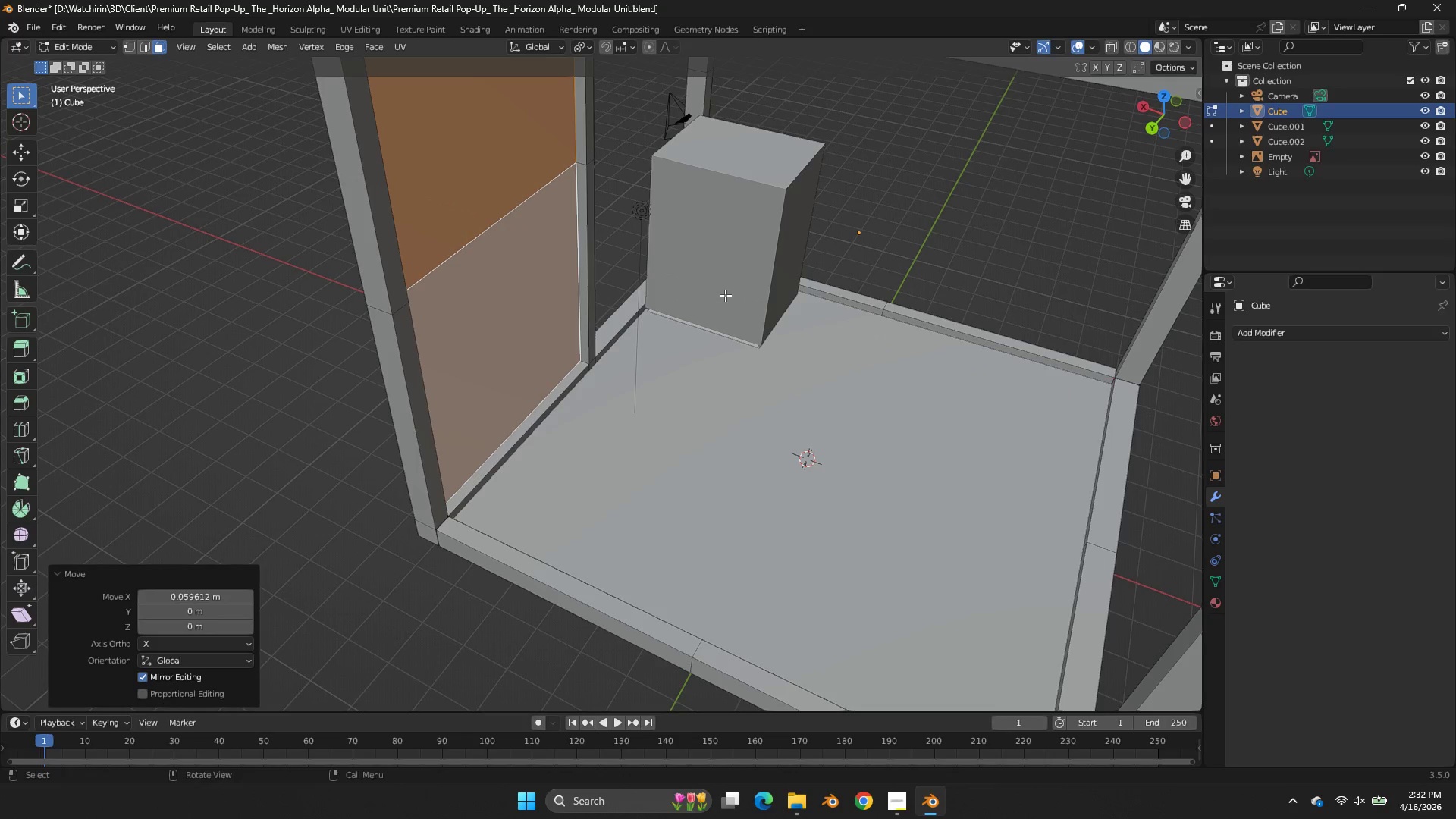 
key(Control+ControlLeft)
 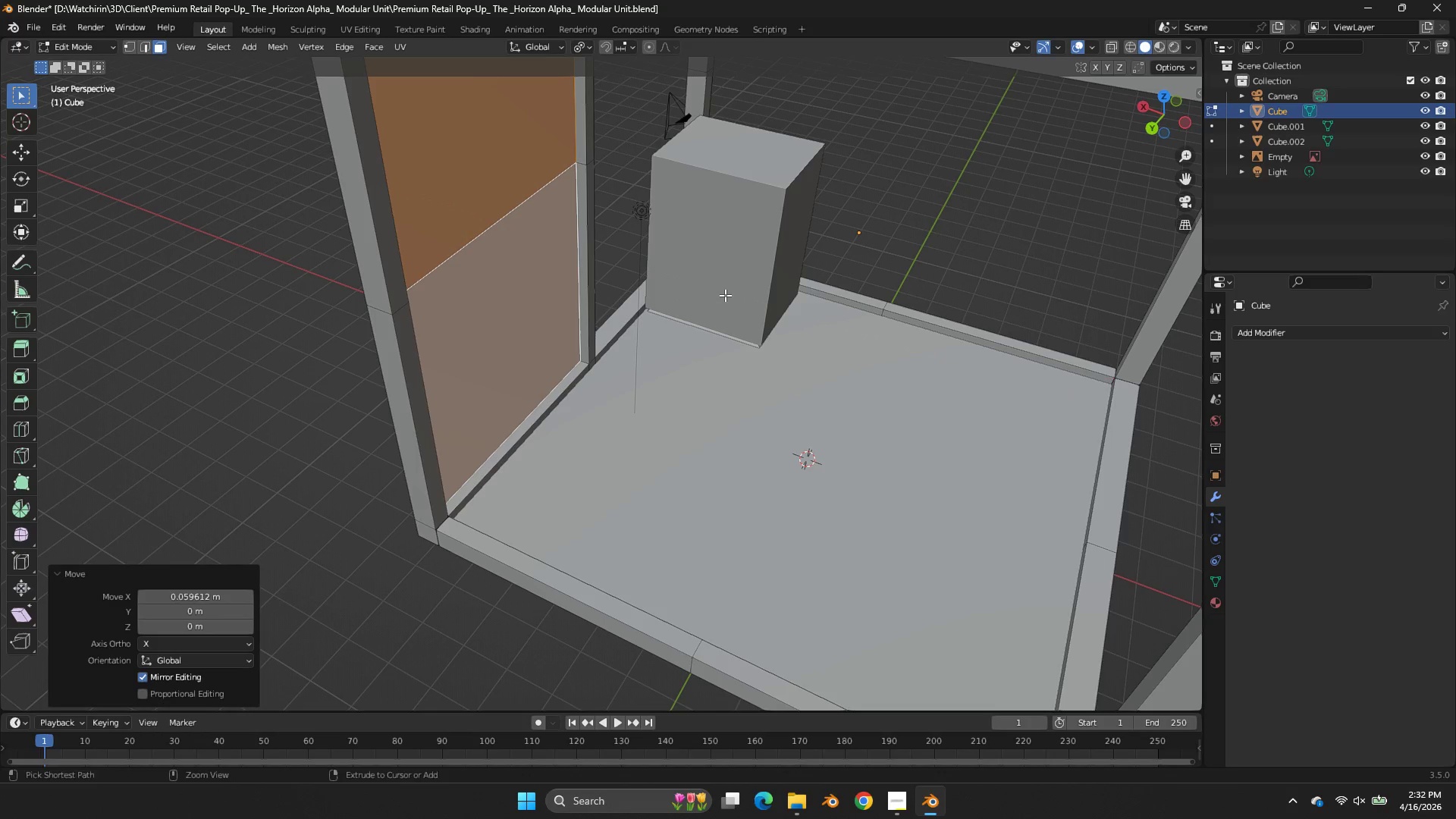 
key(Control+S)
 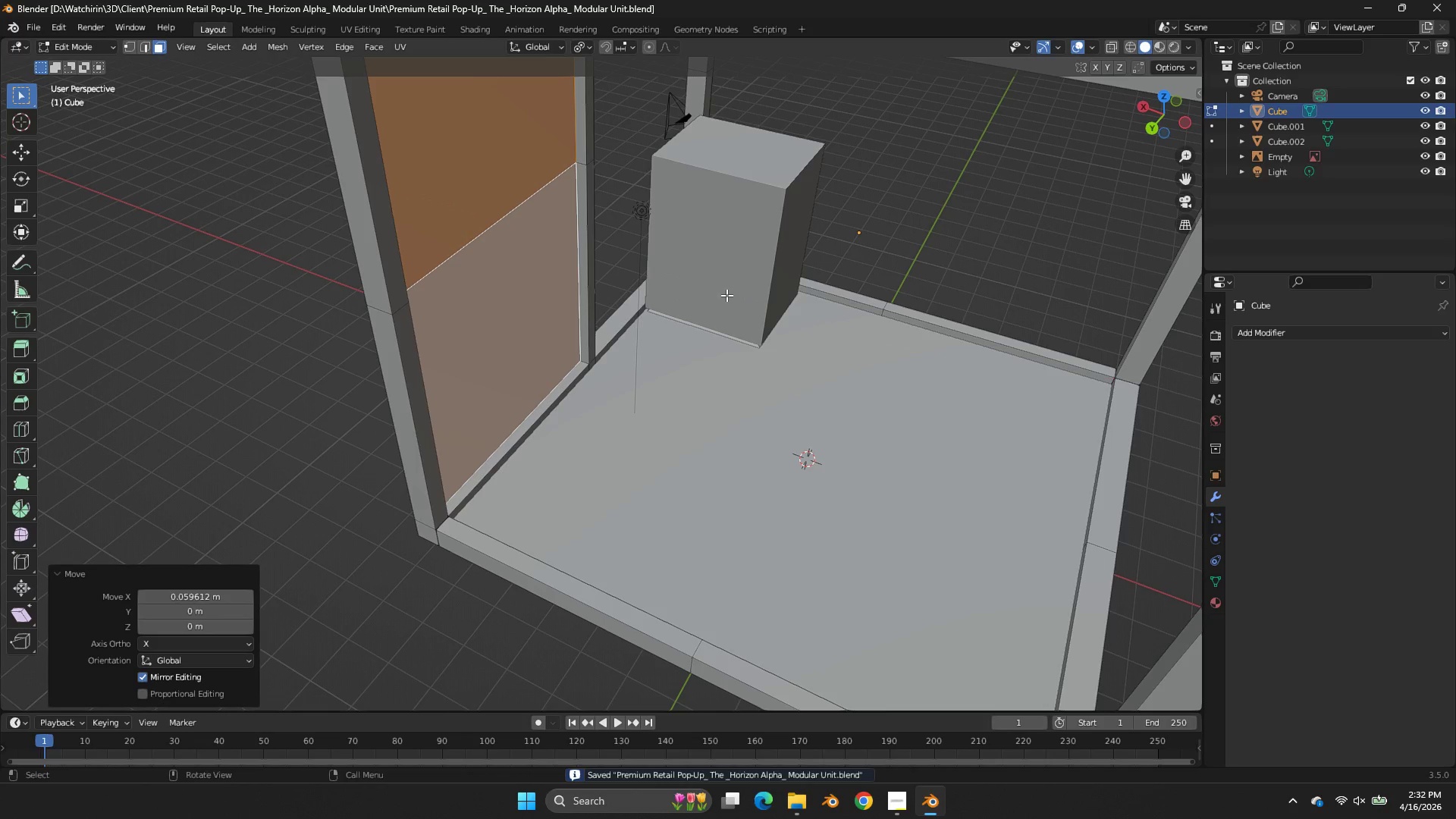 
key(Z)
 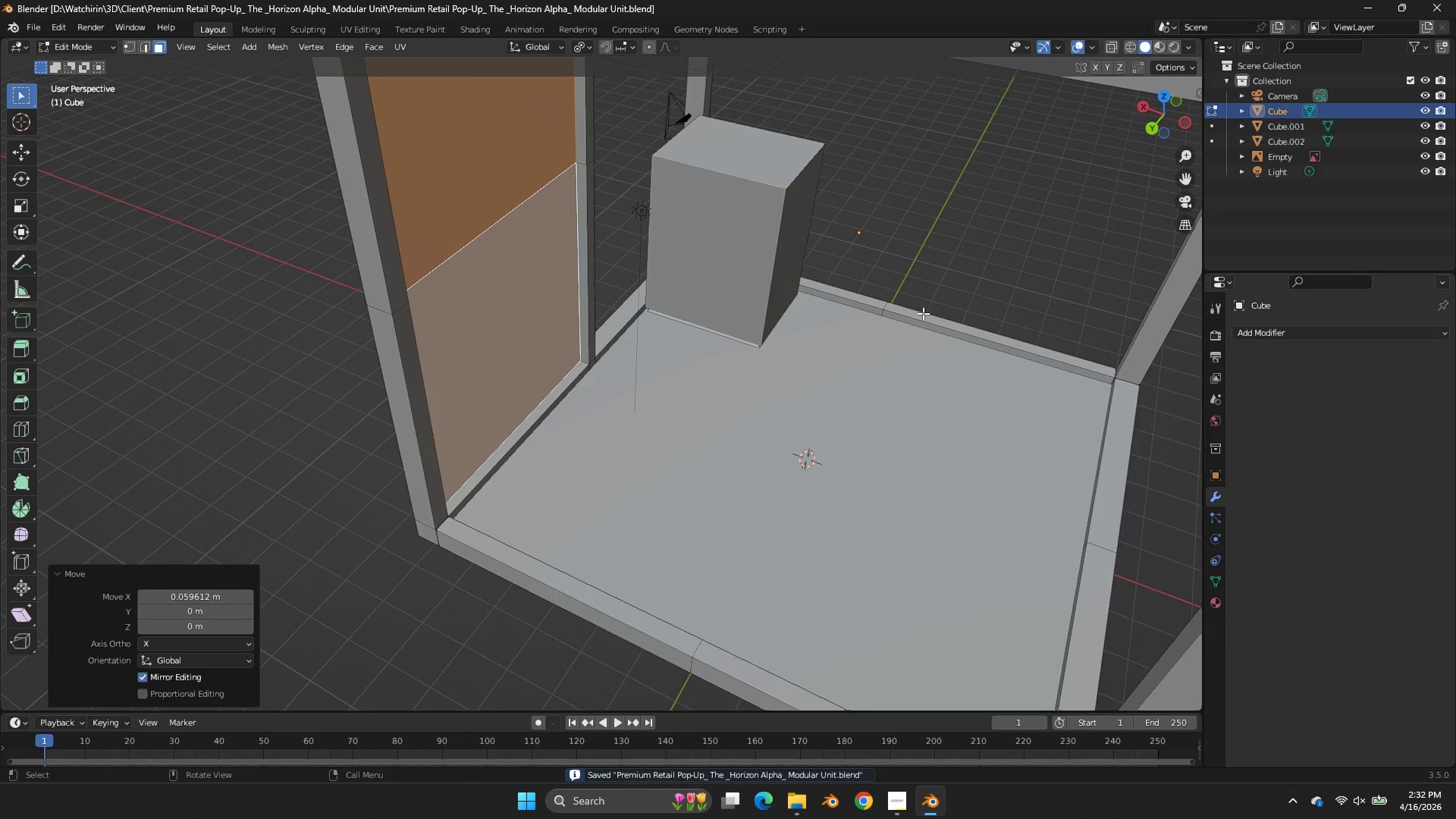 
key(Tab)
 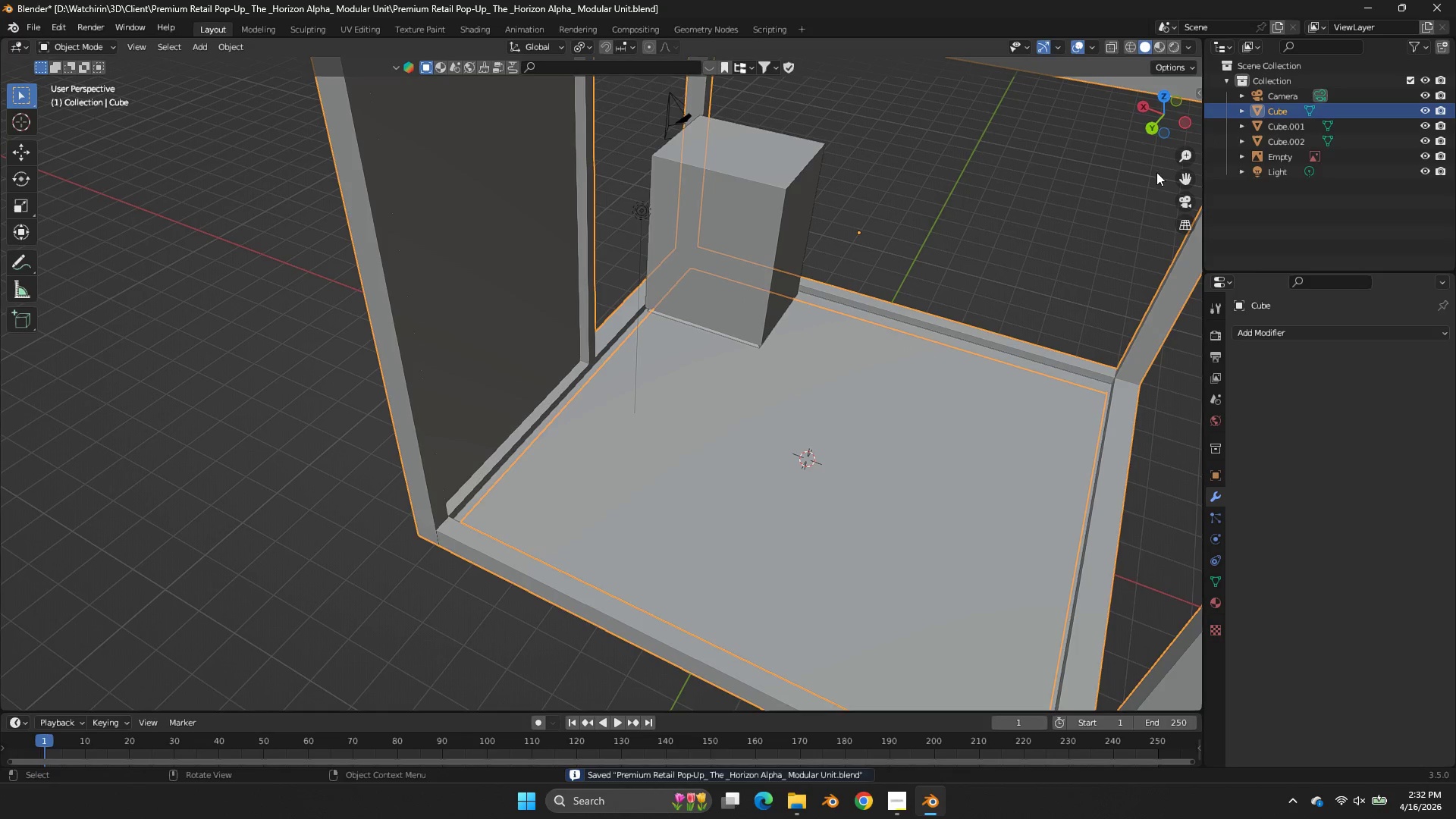 
left_click_drag(start_coordinate=[1169, 139], to_coordinate=[901, 86])
 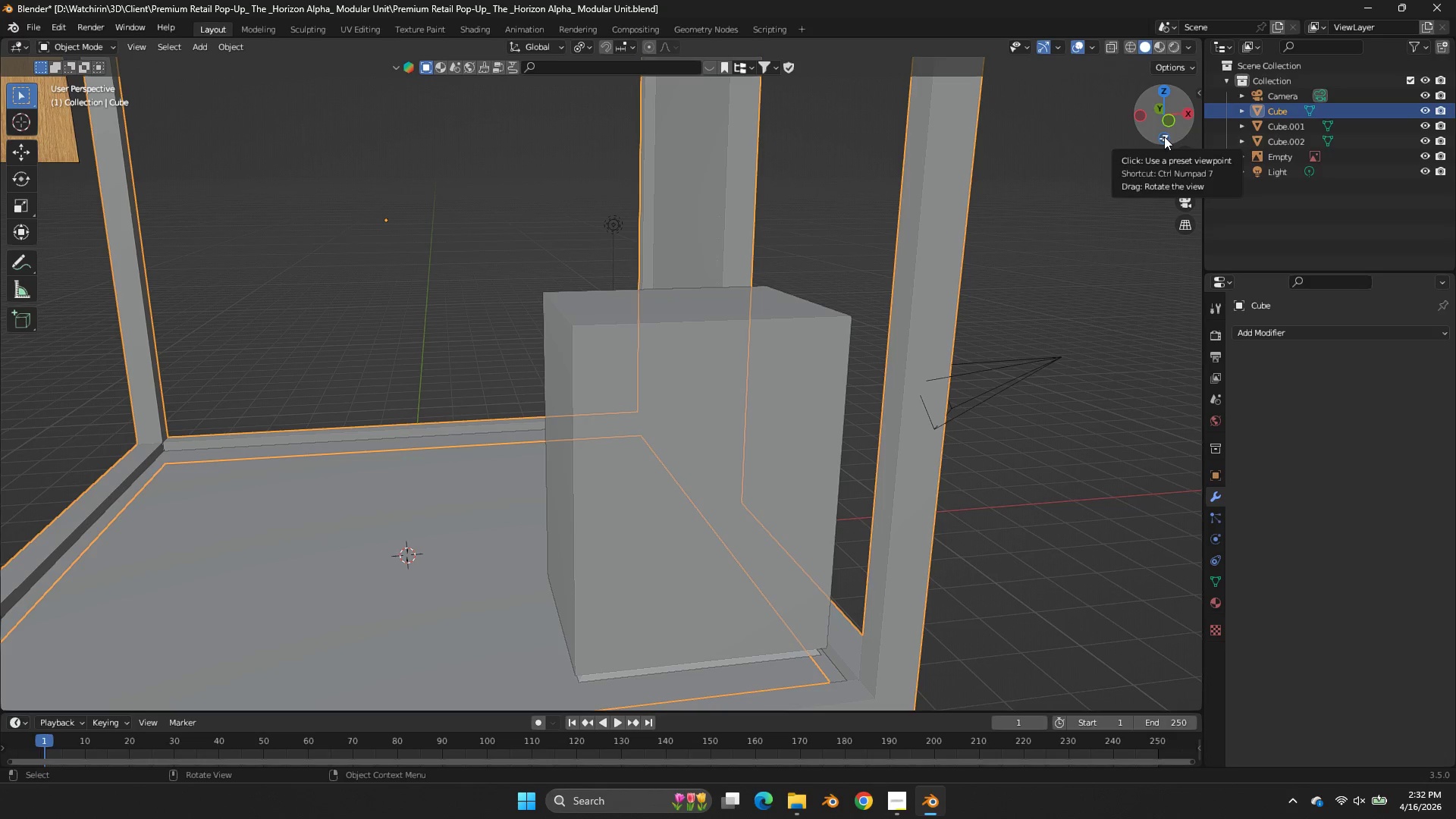 
wait(15.17)
 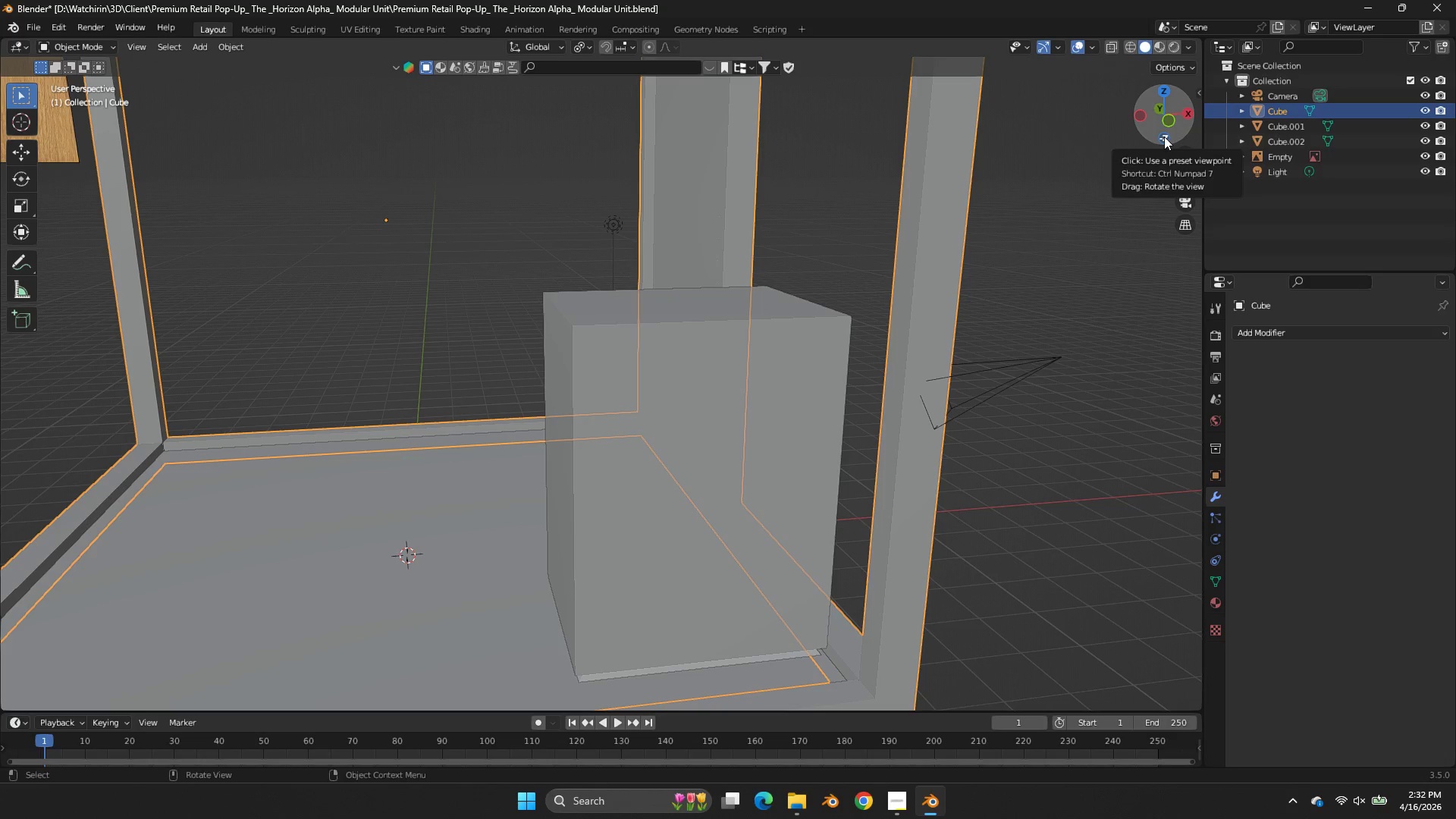 
scroll: coordinate [1164, 136], scroll_direction: down, amount: 2.0
 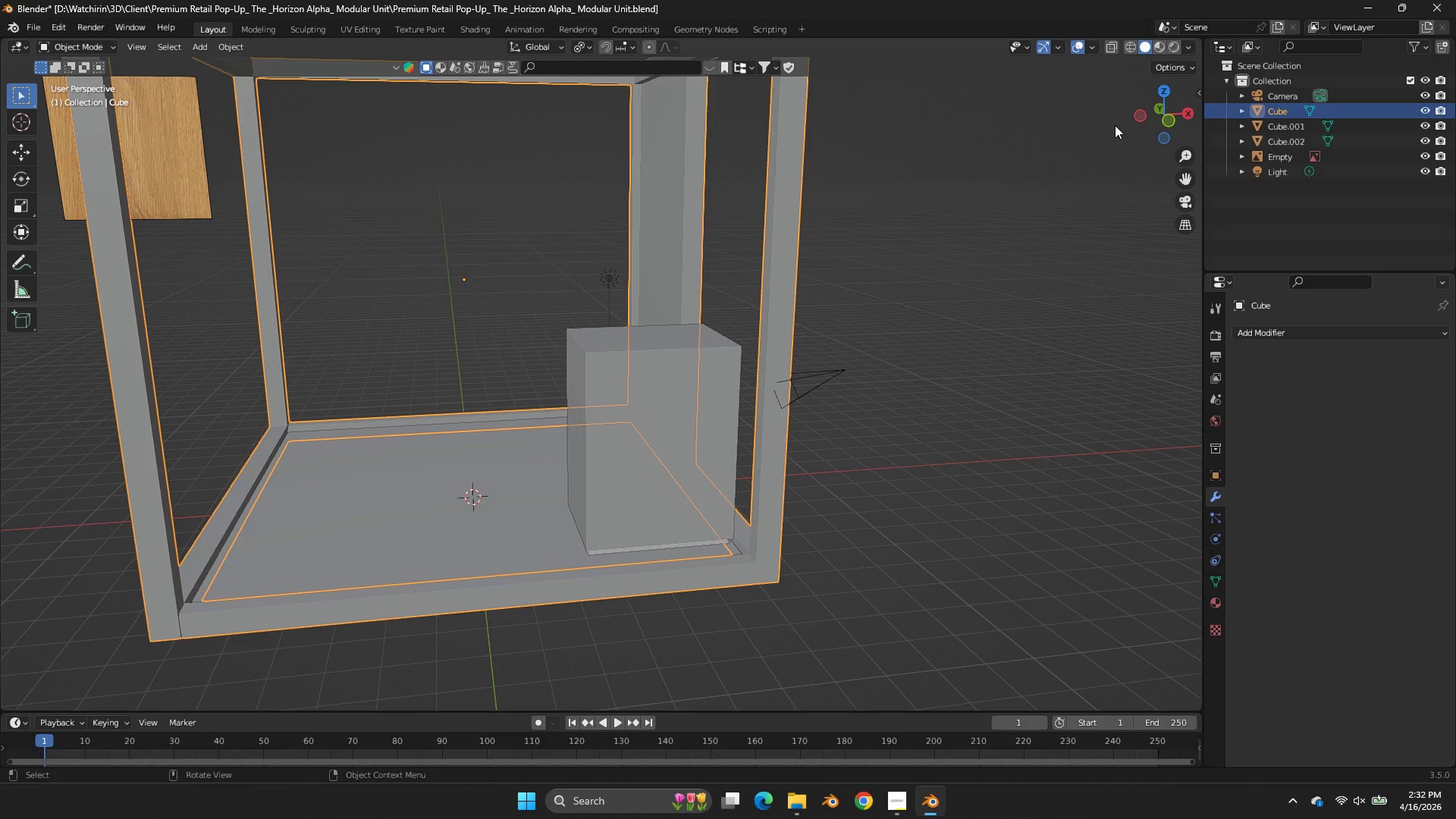 
left_click([440, 425])
 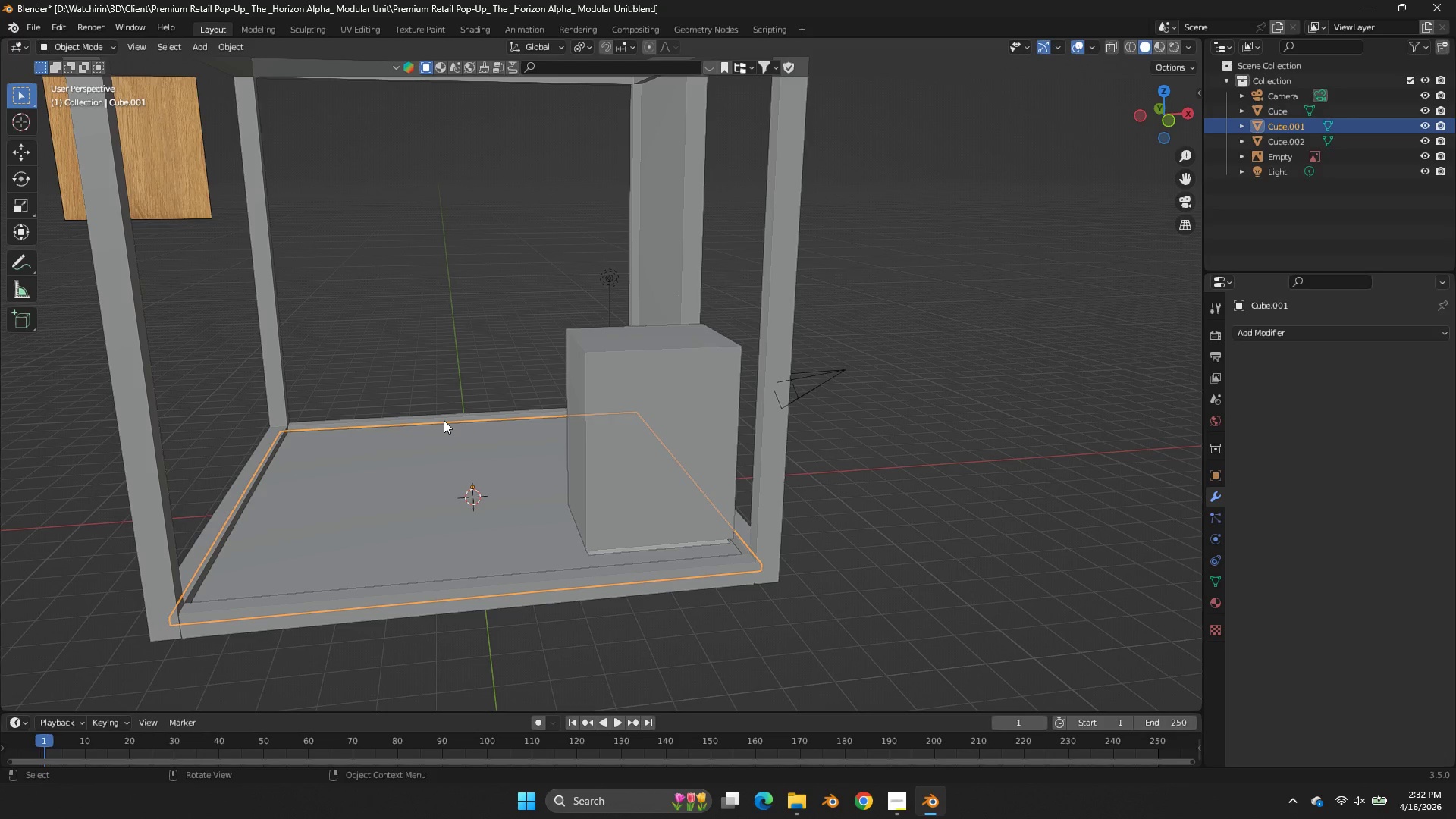 
key(Tab)
 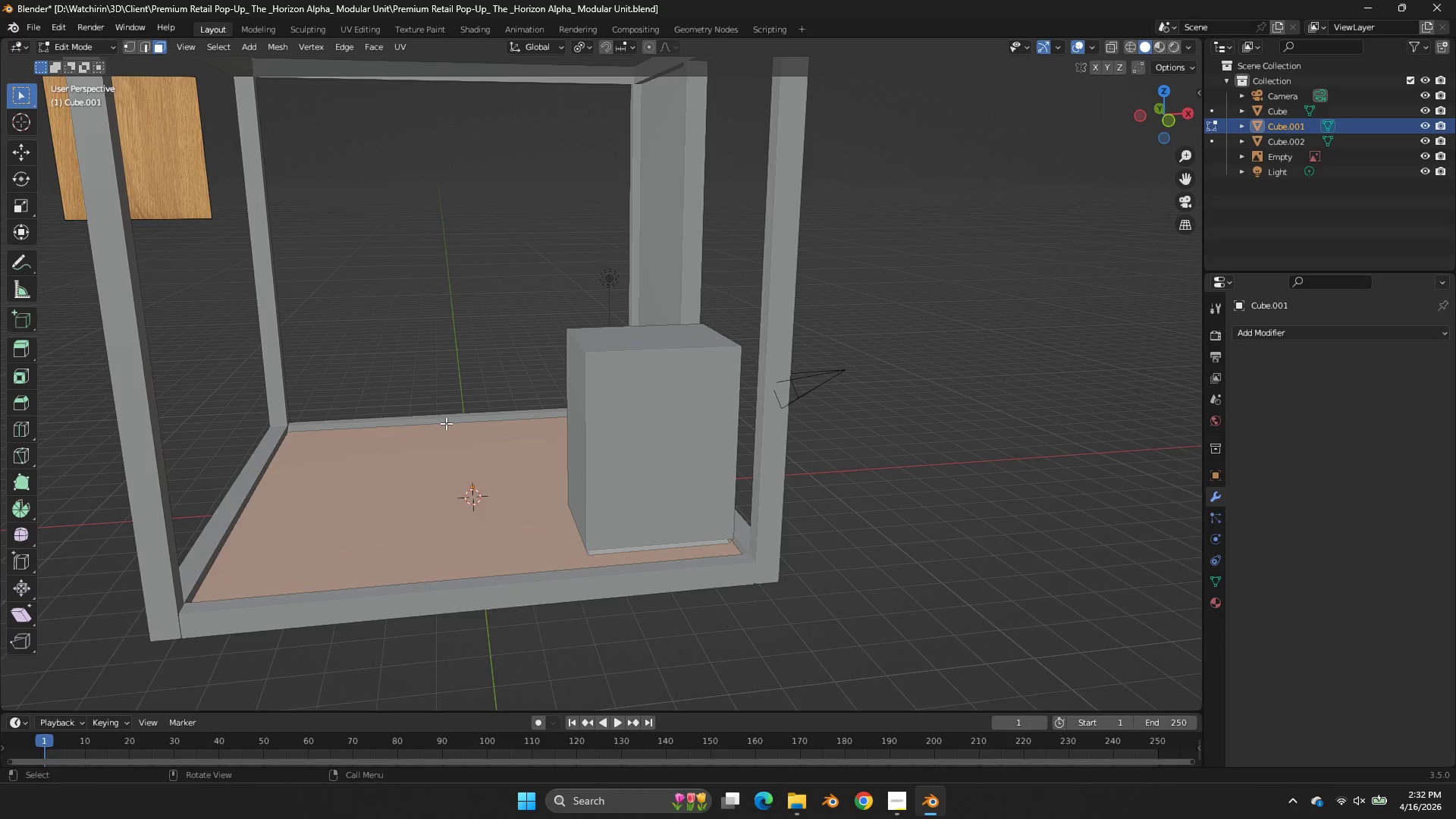 
key(Tab)
 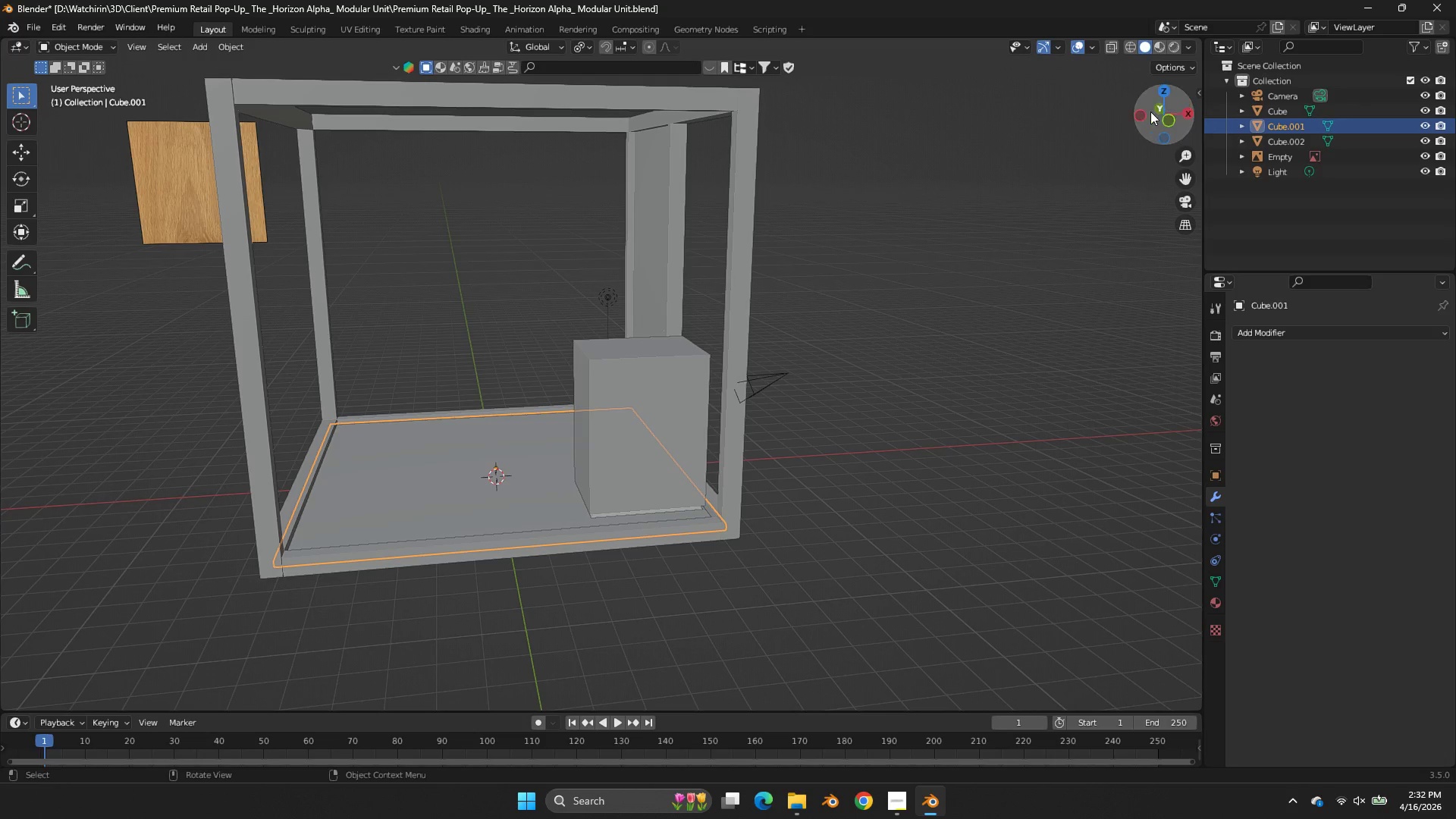 
scroll: coordinate [446, 423], scroll_direction: down, amount: 1.0
 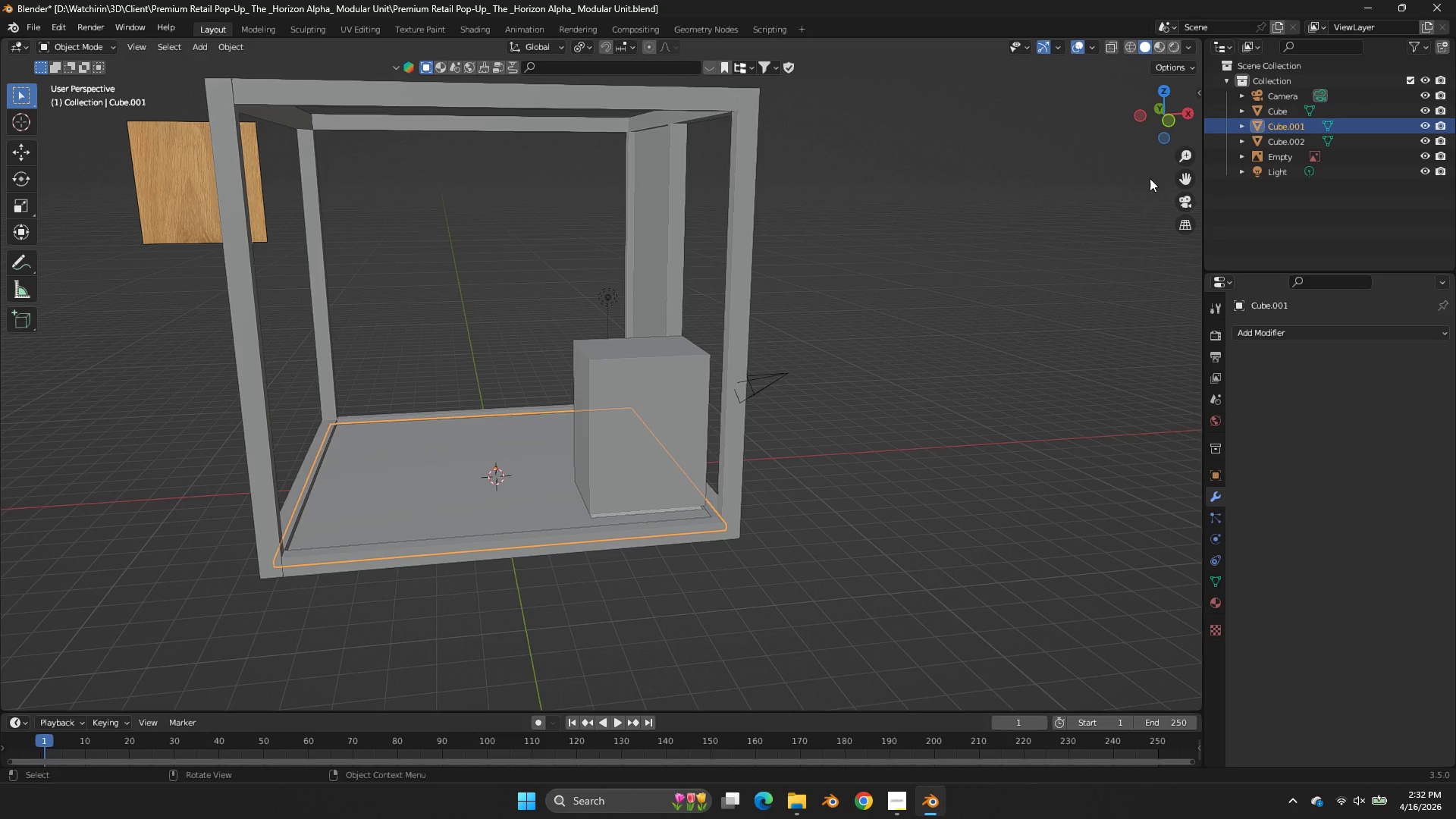 
left_click_drag(start_coordinate=[1151, 111], to_coordinate=[246, 109])
 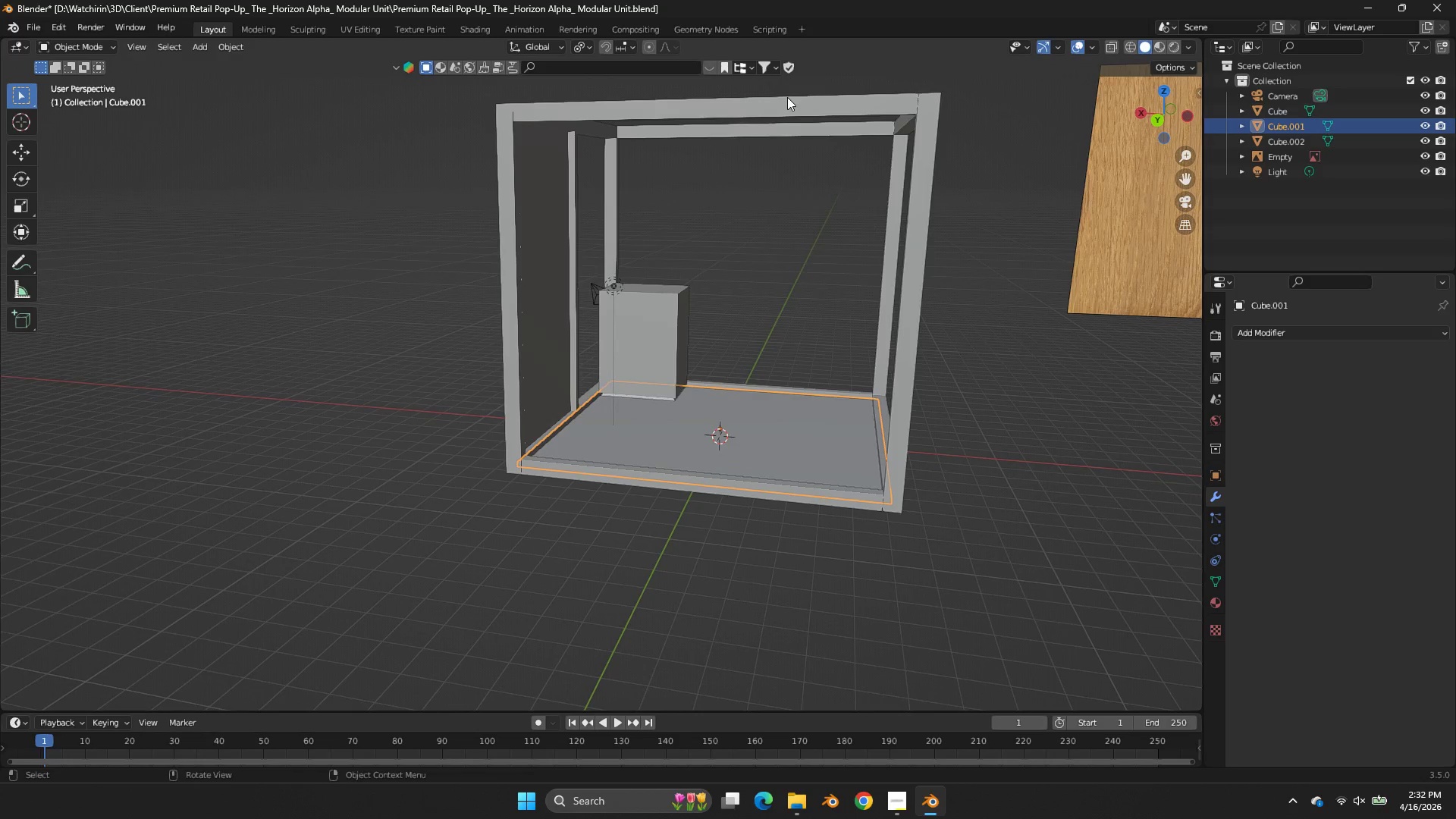 
left_click([786, 96])
 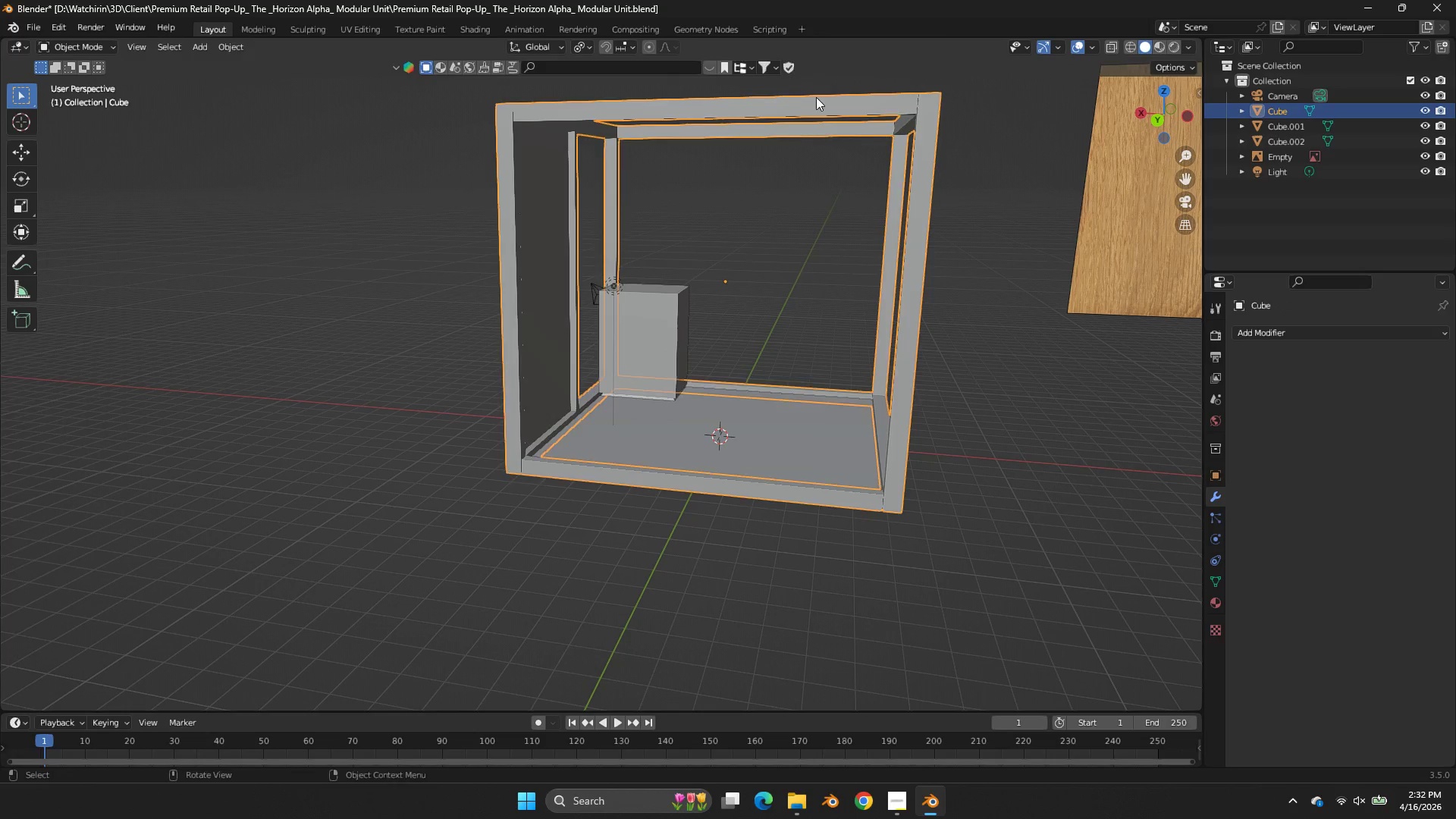 
key(Tab)
 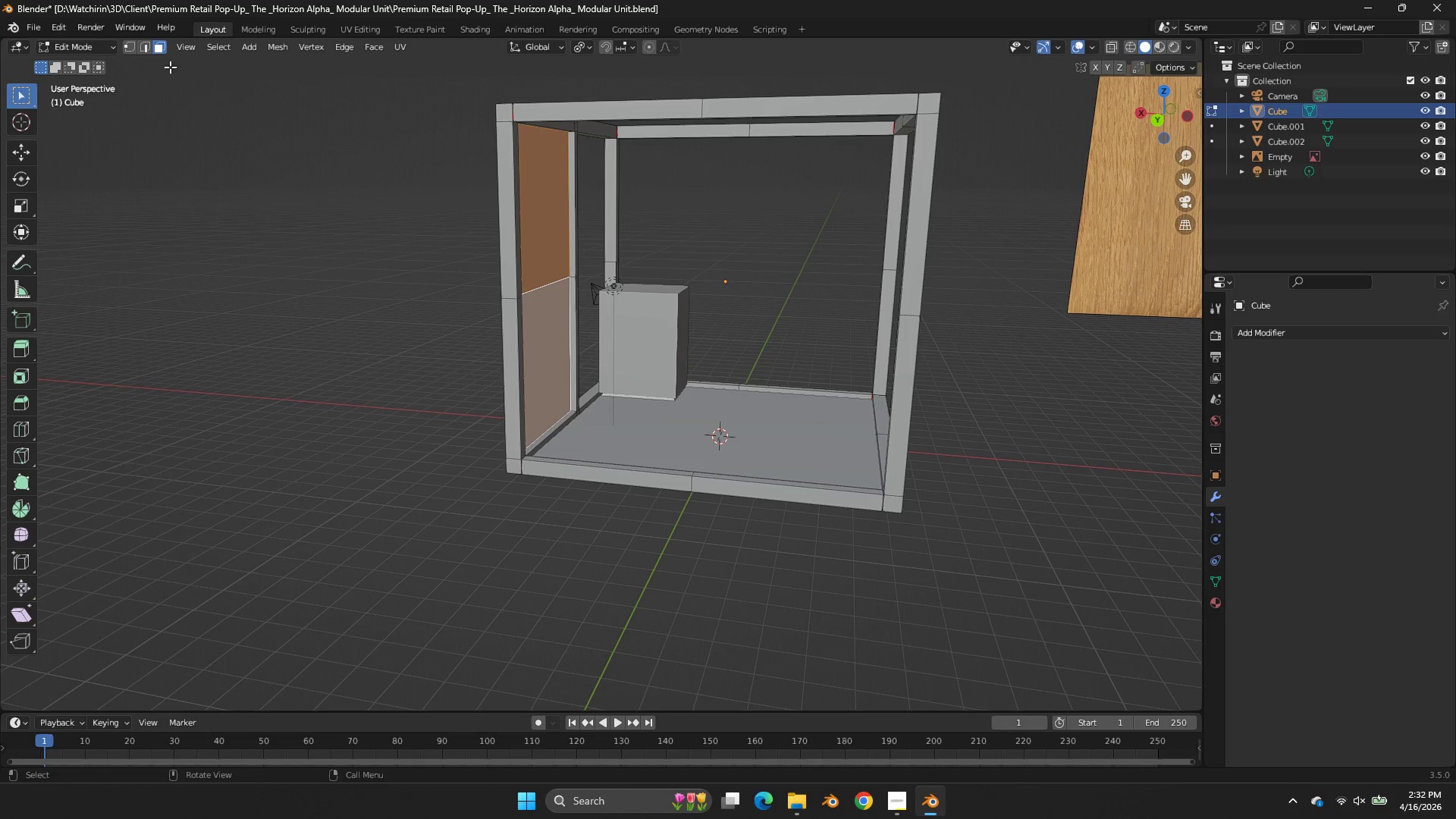 
left_click([133, 49])
 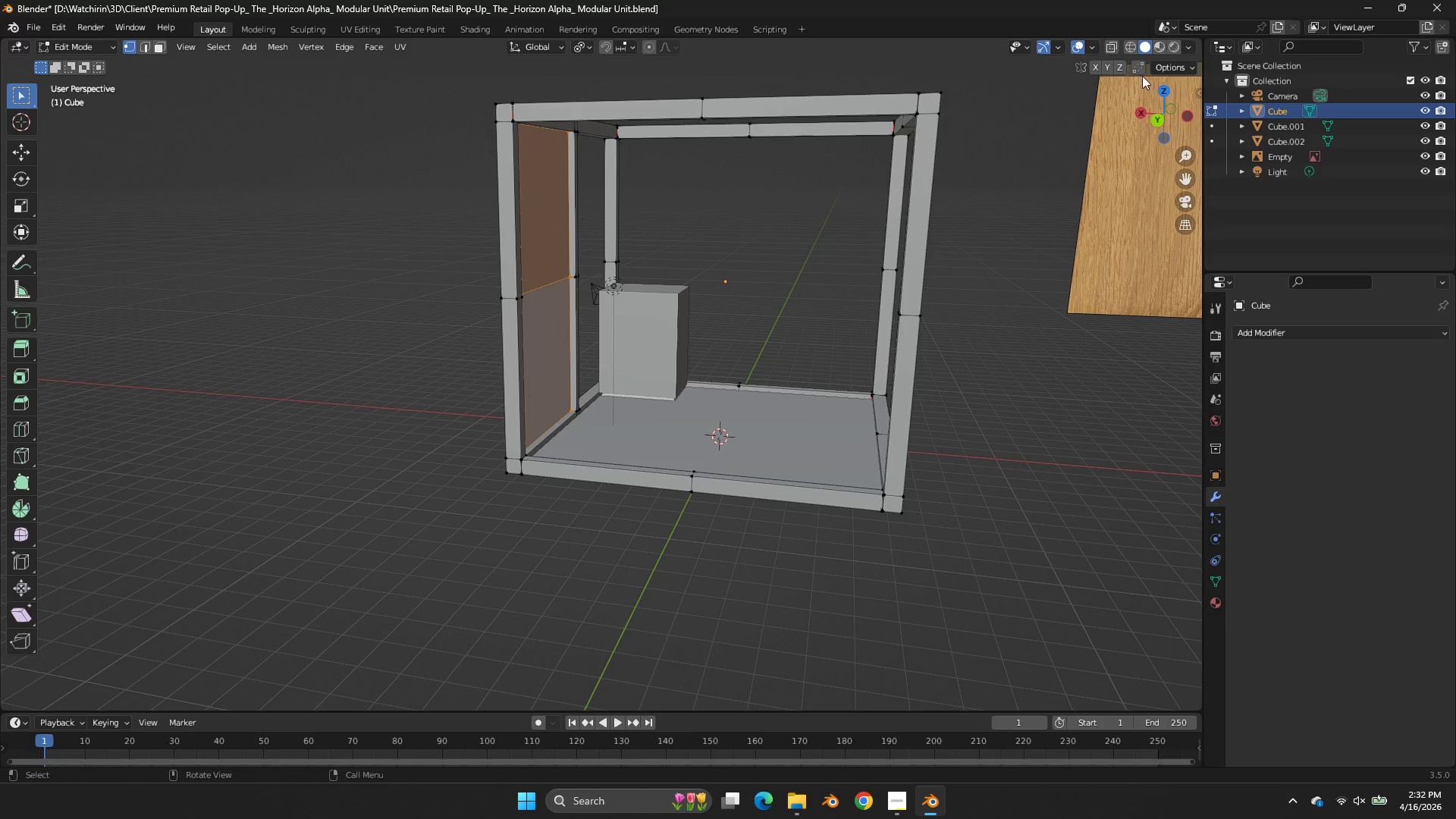 
left_click_drag(start_coordinate=[1157, 115], to_coordinate=[1198, 177])
 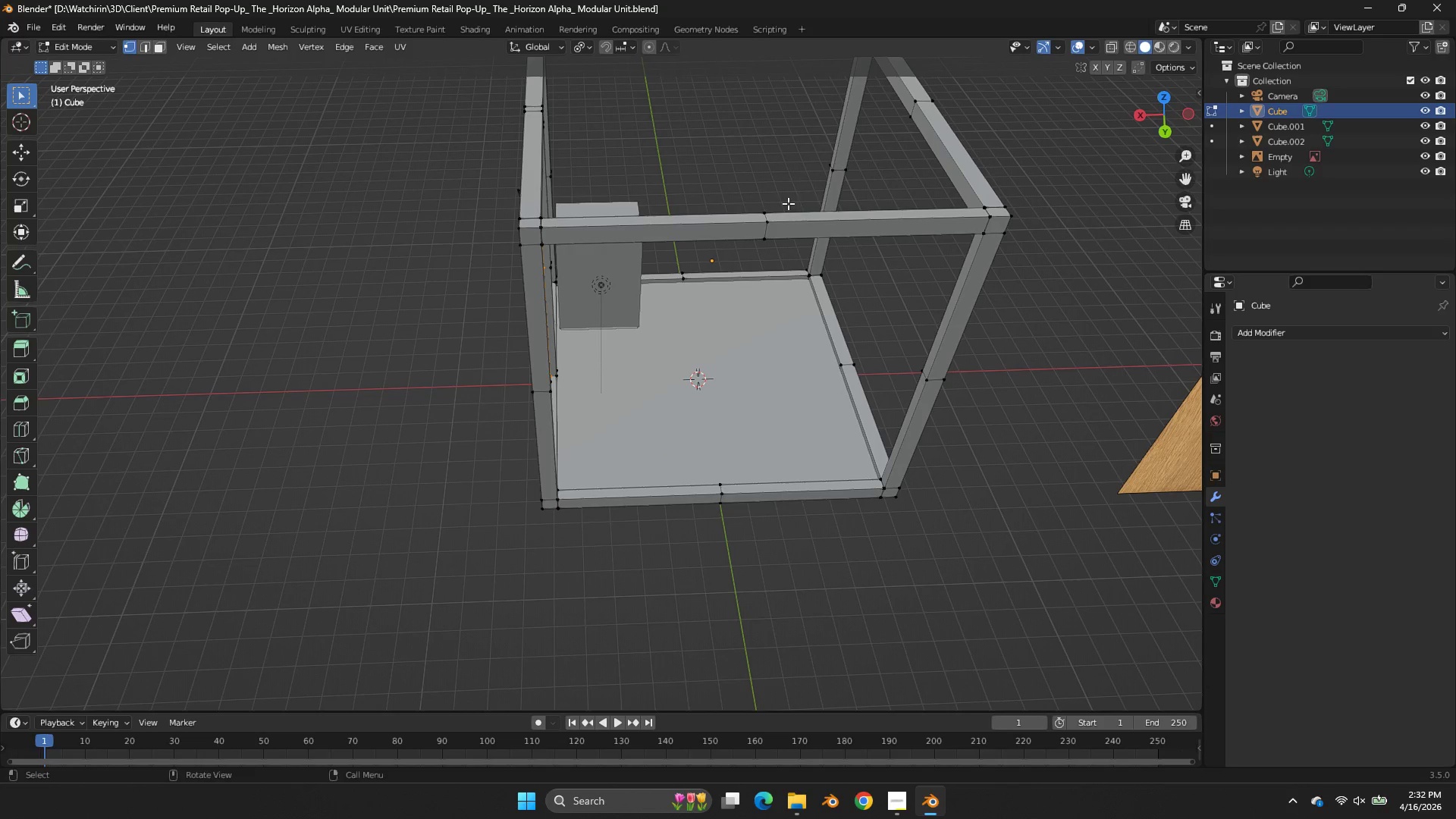 
type(zz)
 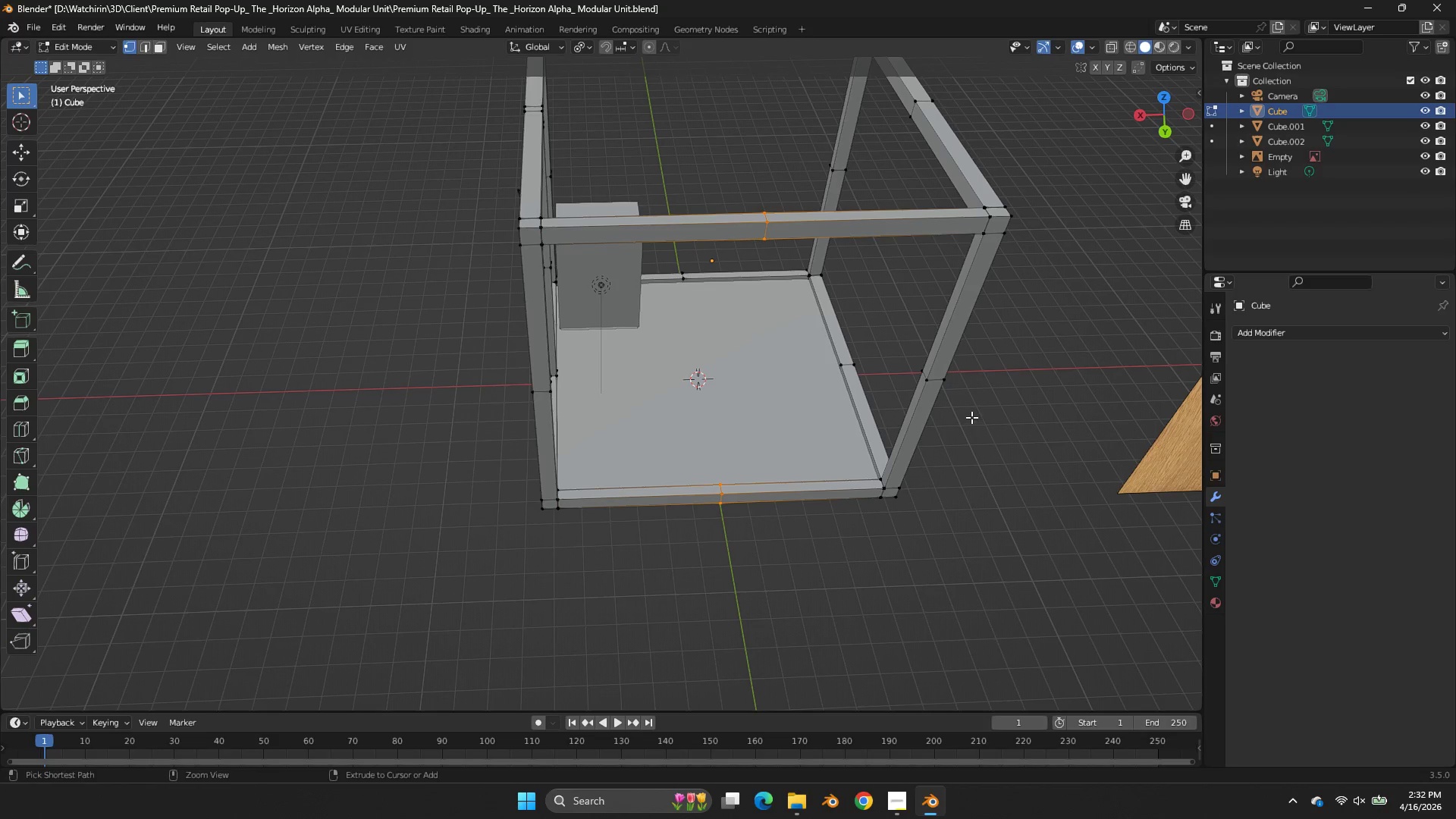 
left_click_drag(start_coordinate=[784, 193], to_coordinate=[752, 255])
 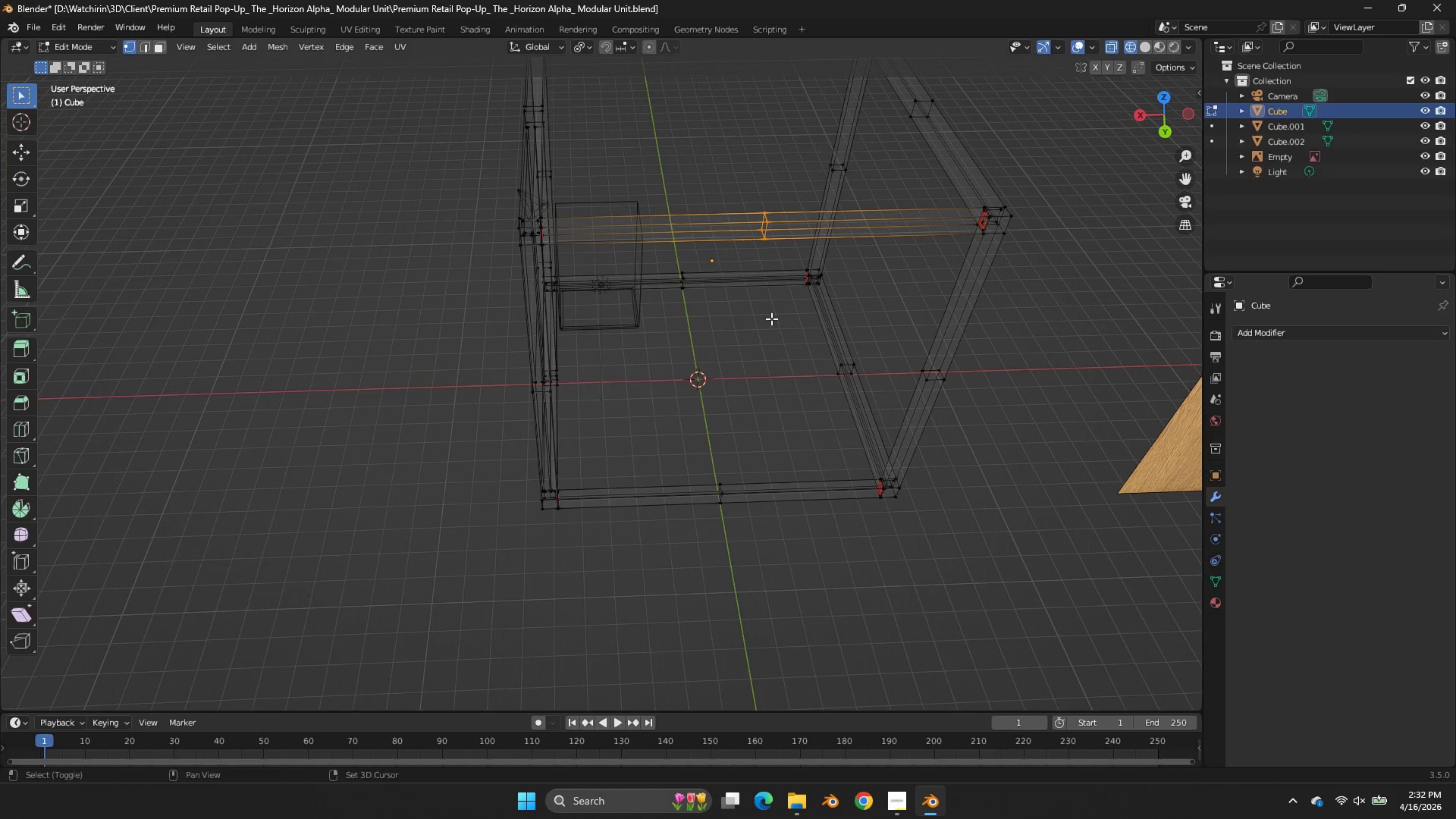 
left_click_drag(start_coordinate=[735, 448], to_coordinate=[686, 530])
 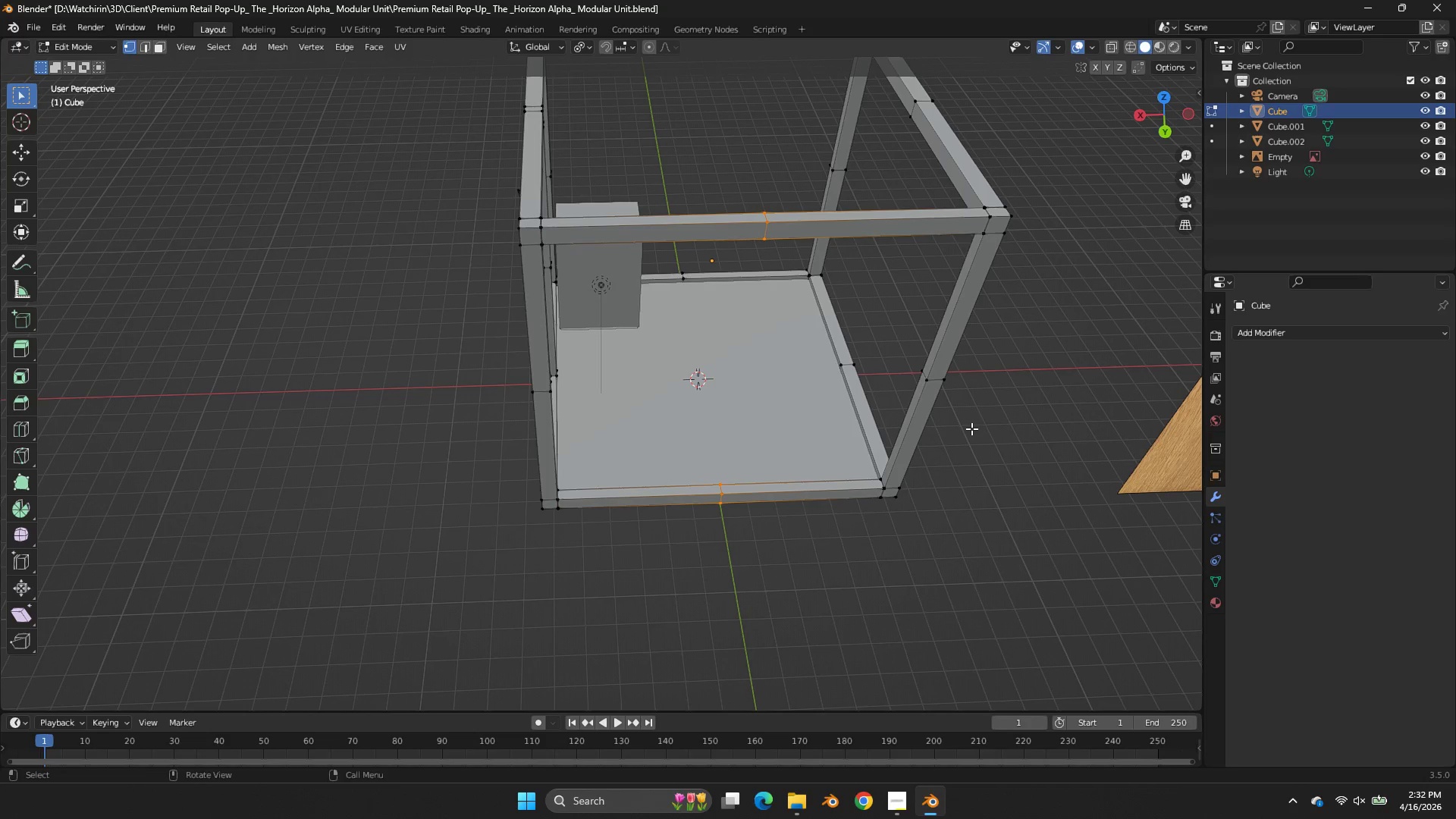 
key(Control+B)
 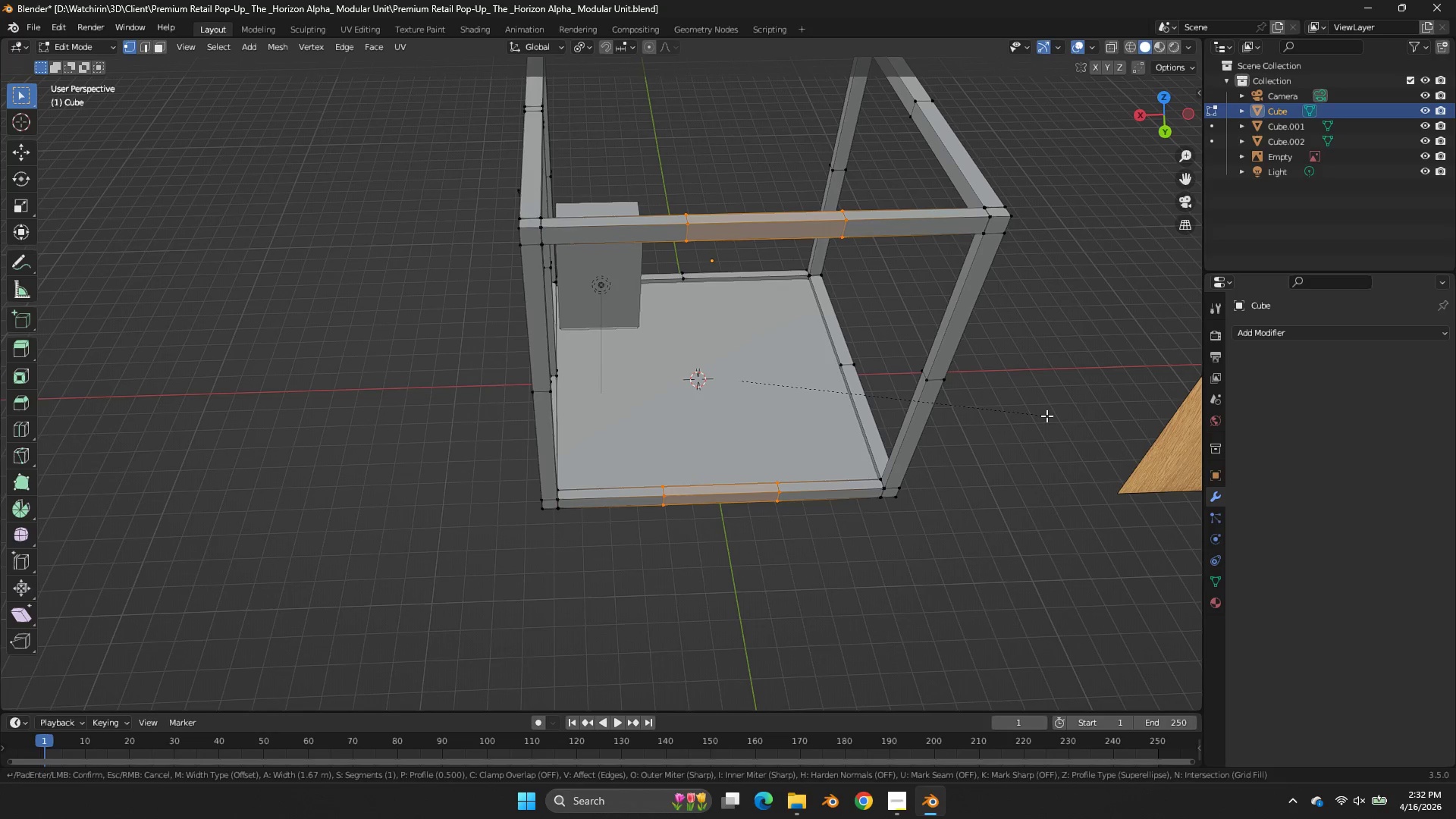 
wait(7.19)
 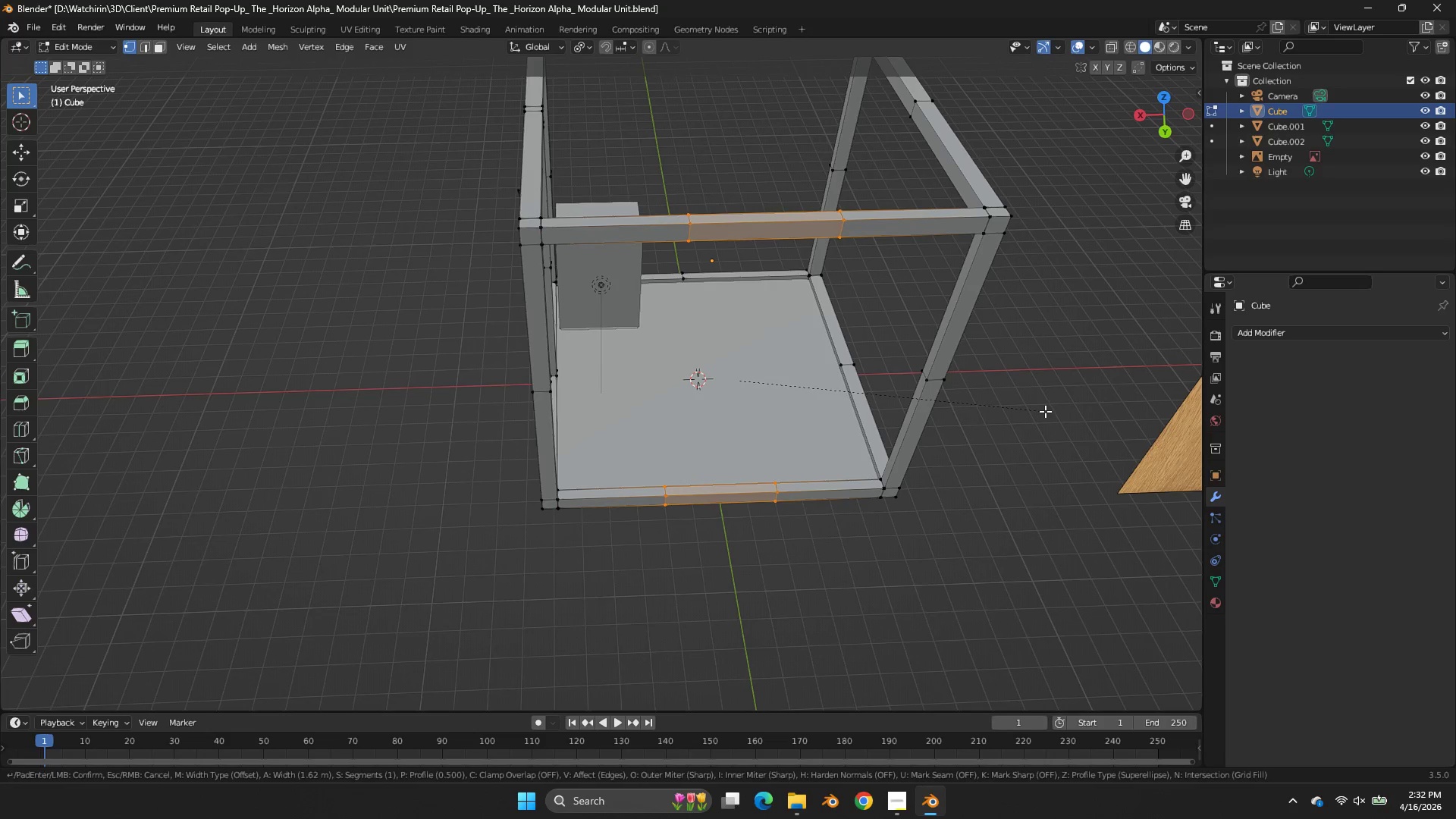 
left_click([1040, 407])
 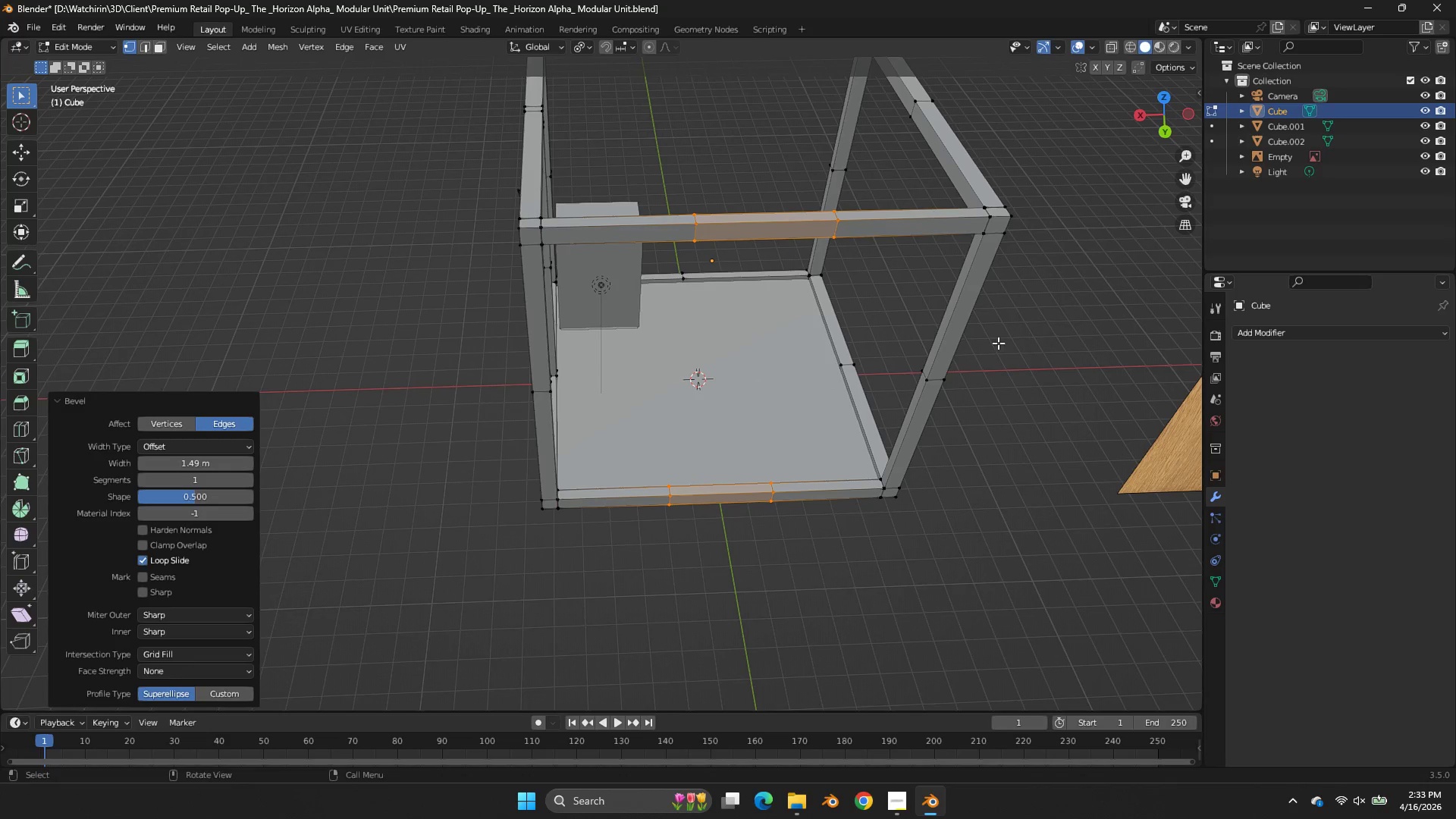 
key(Control+Z)
 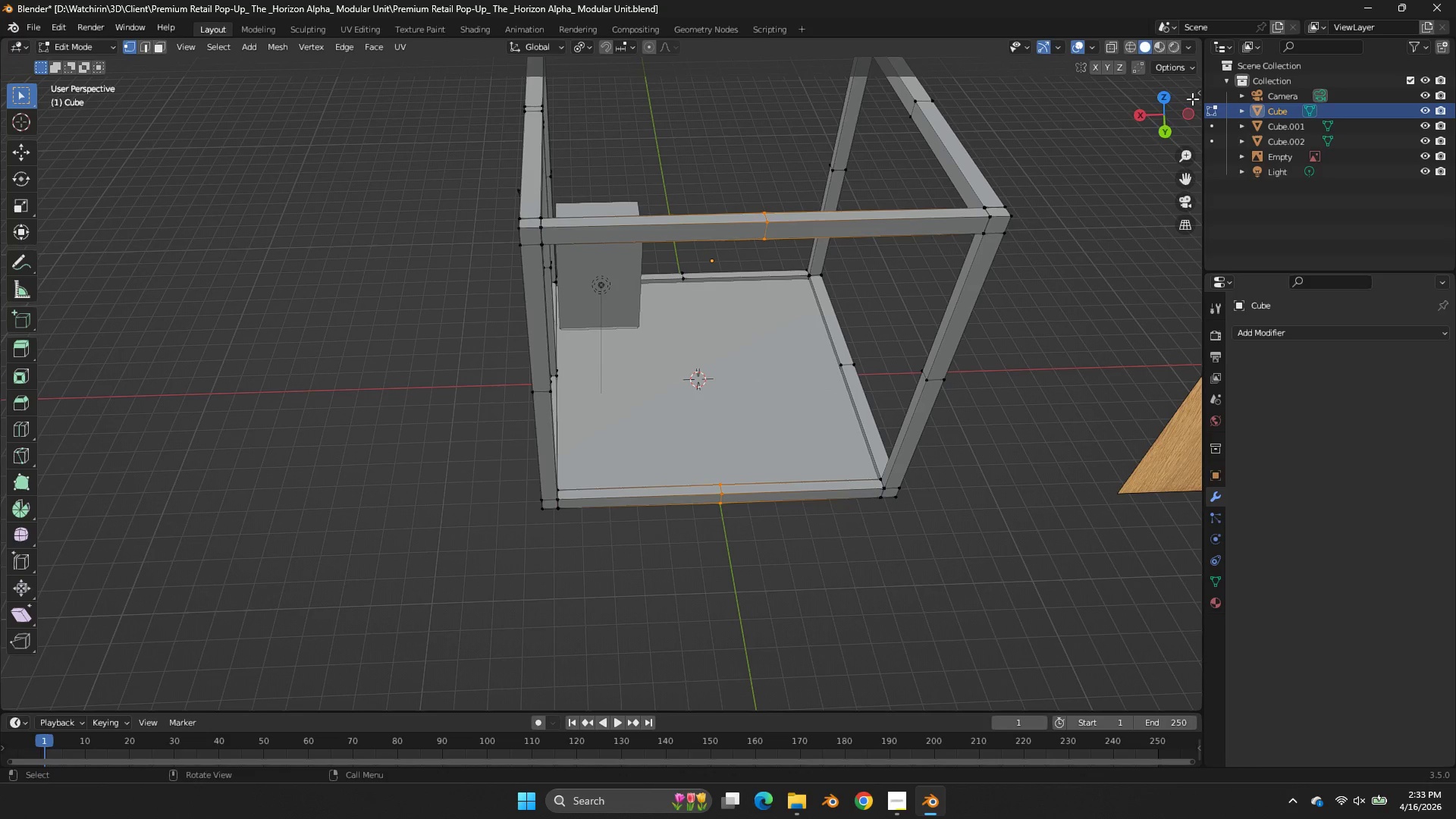 
left_click_drag(start_coordinate=[1179, 108], to_coordinate=[1109, 64])
 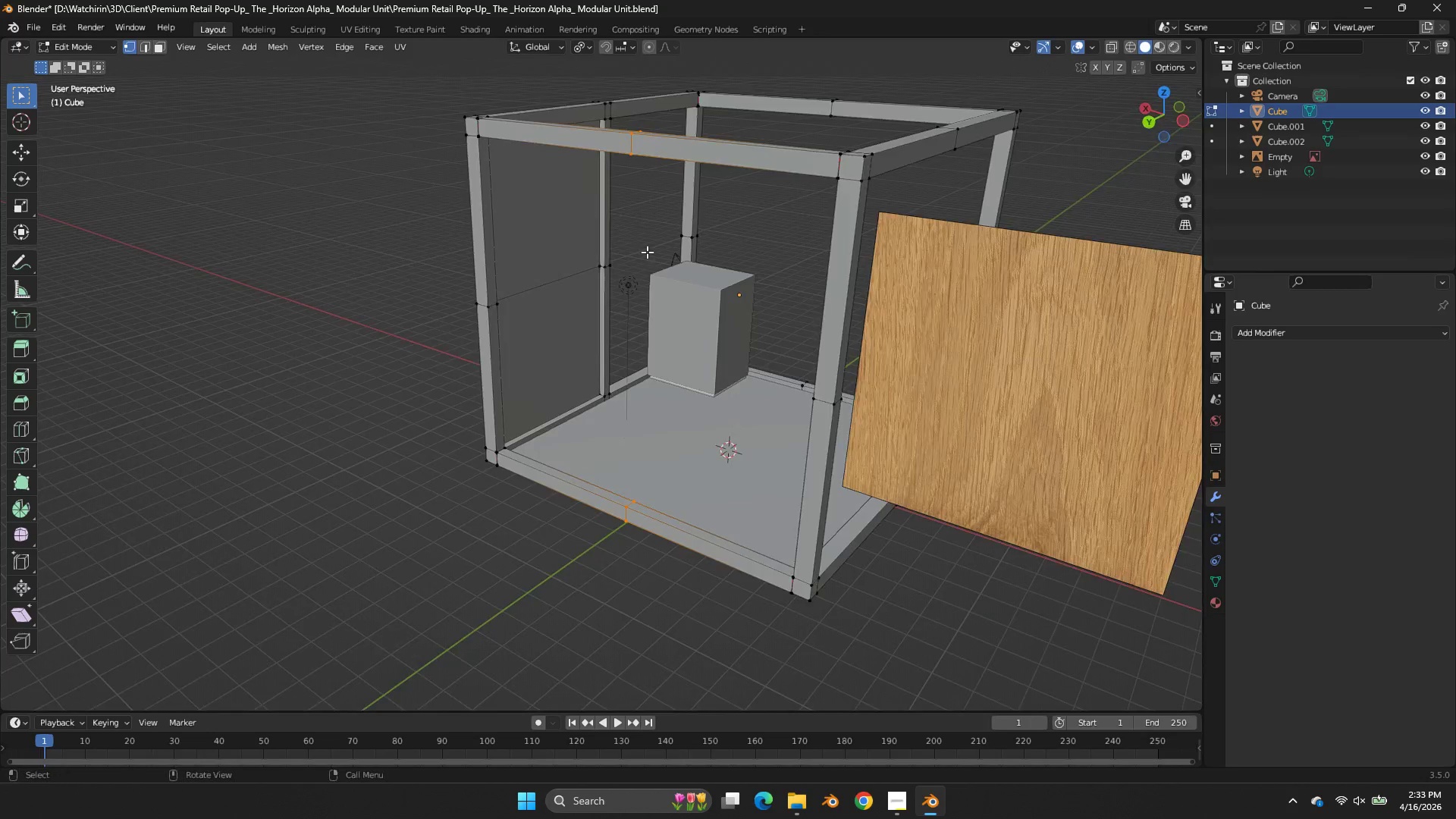 
key(Control+R)
 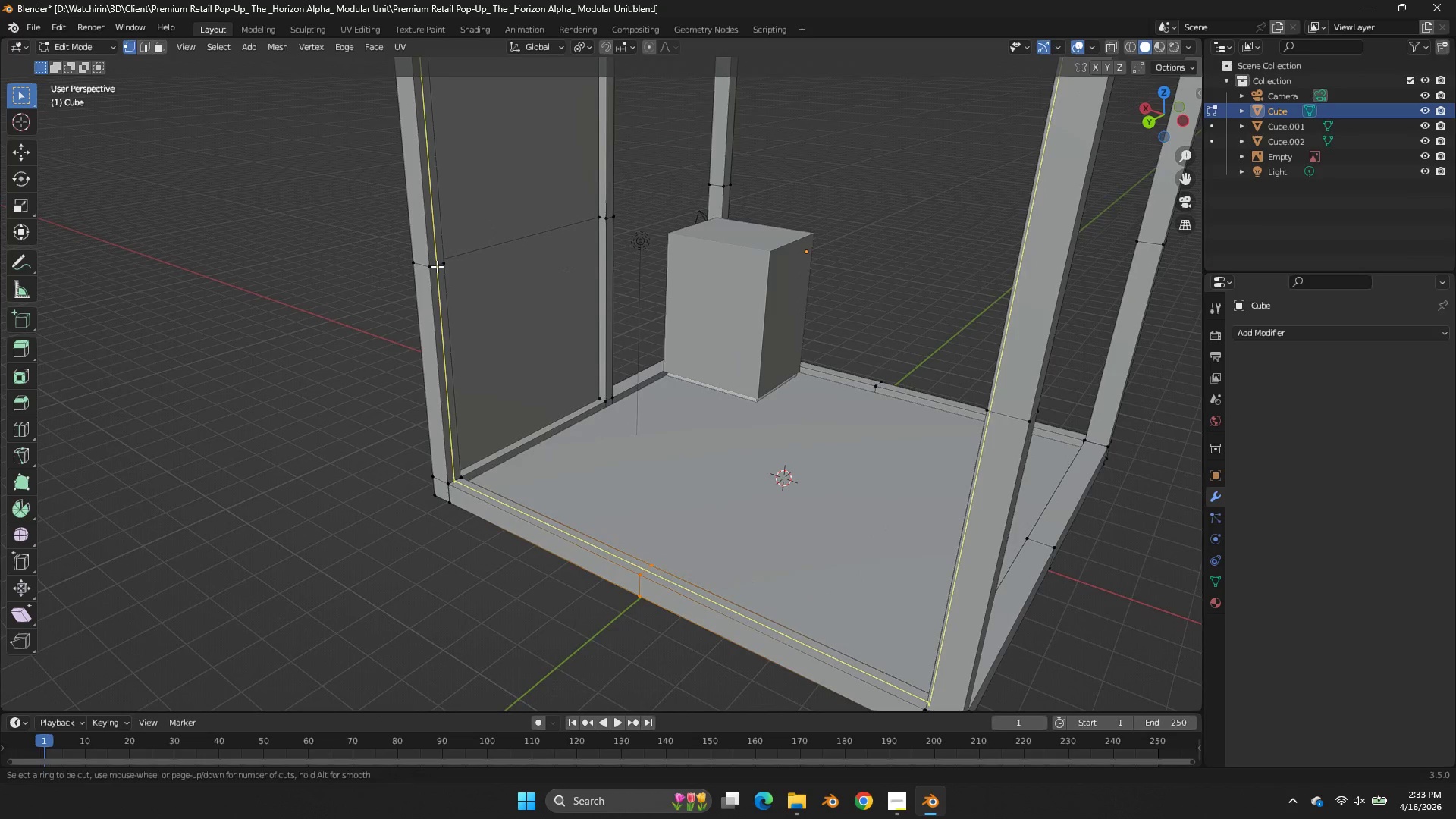 
scroll: coordinate [645, 252], scroll_direction: up, amount: 2.0
 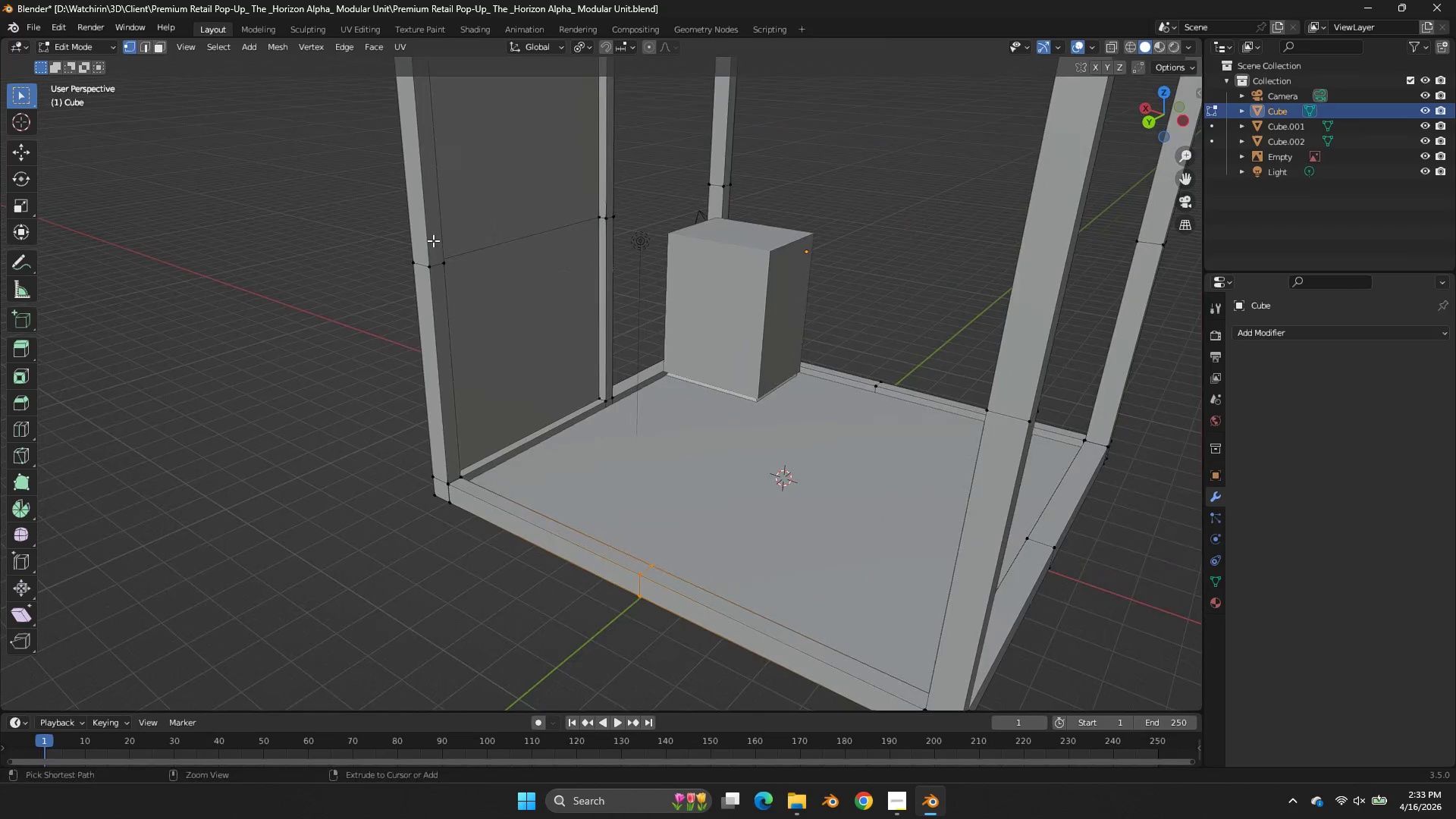 
left_click([437, 266])
 